 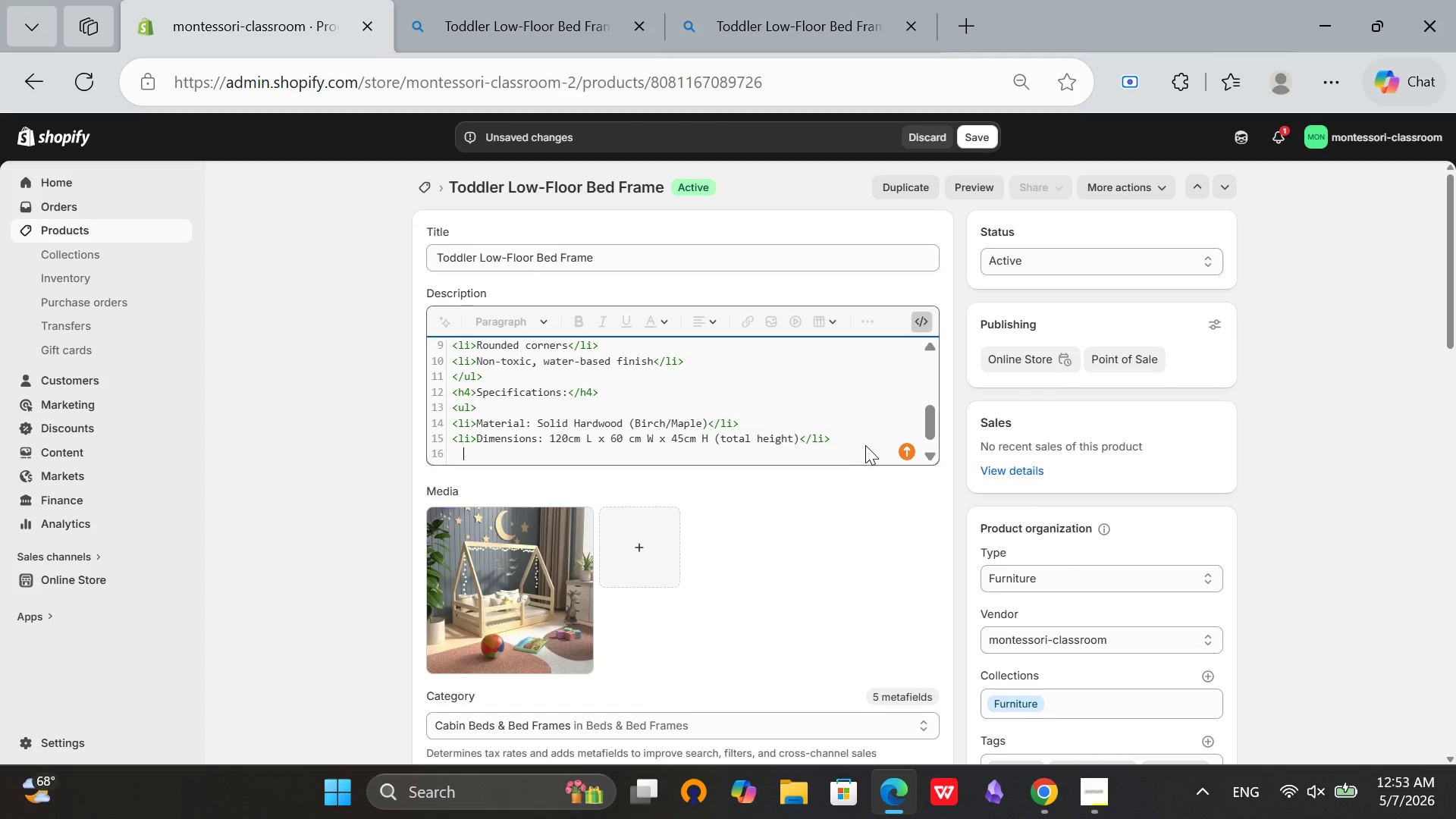 
key(Backspace)
type(<li>Floor clearance: 15cm</li>)
 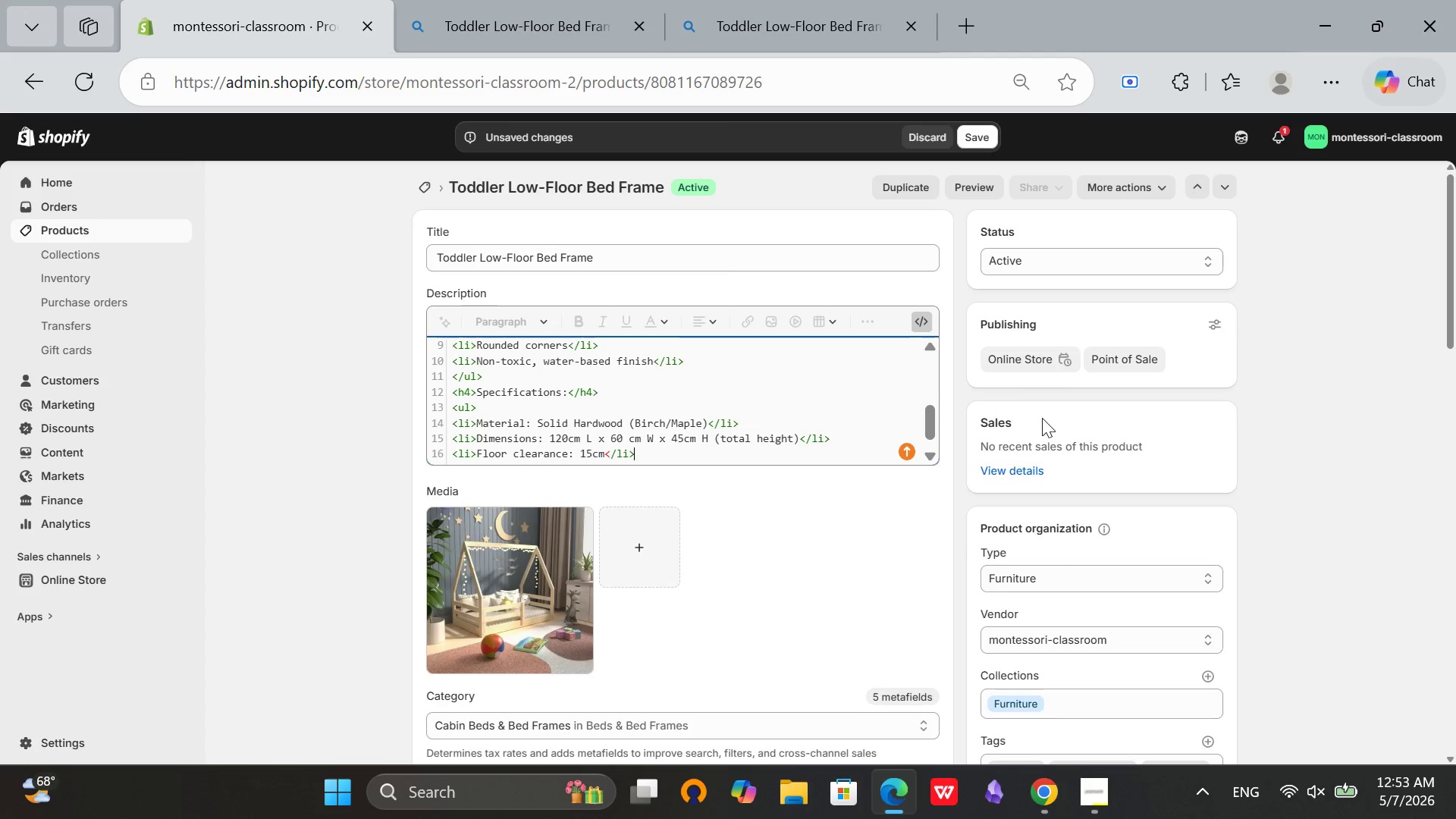 
 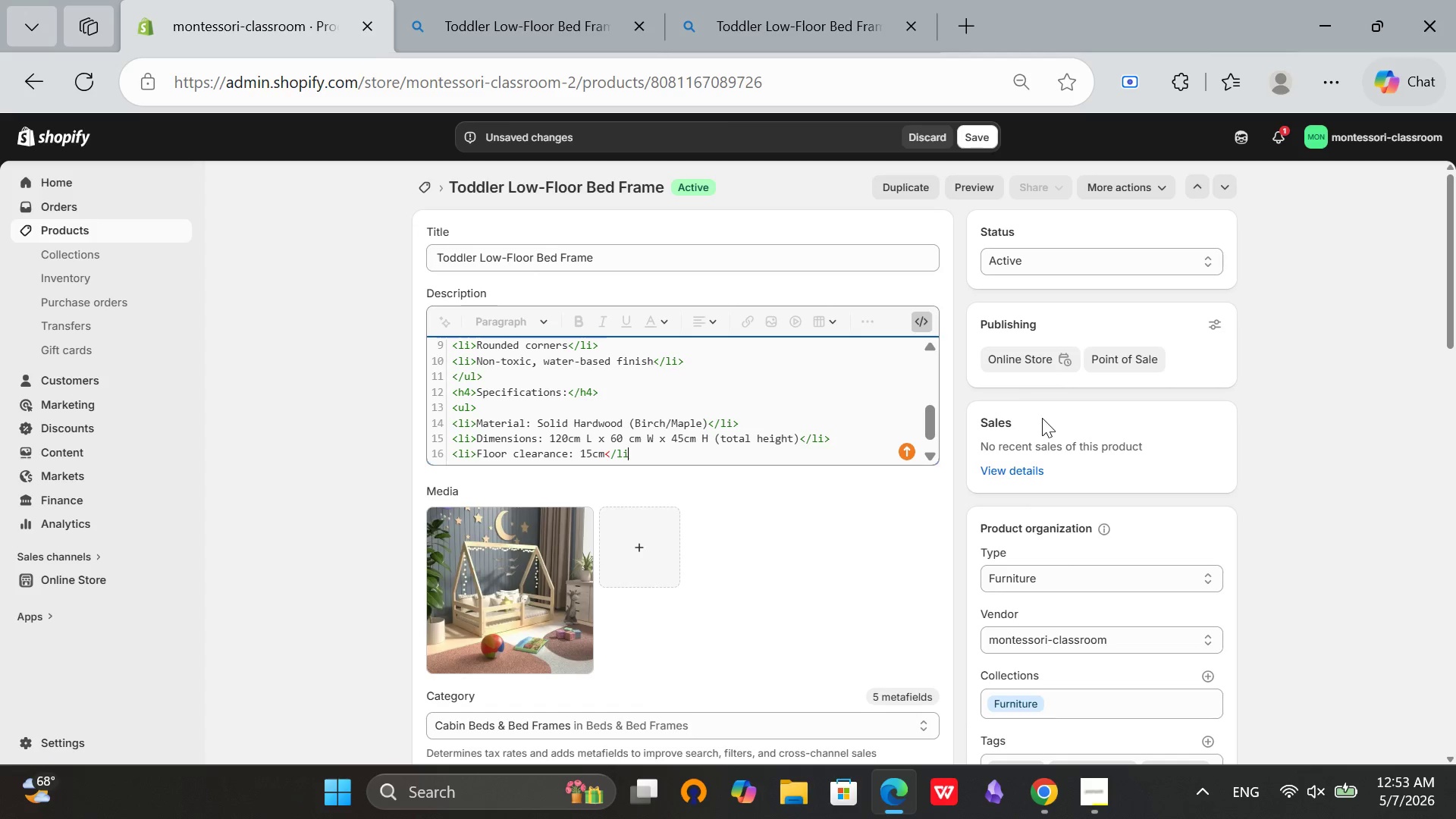 
key(Enter)
 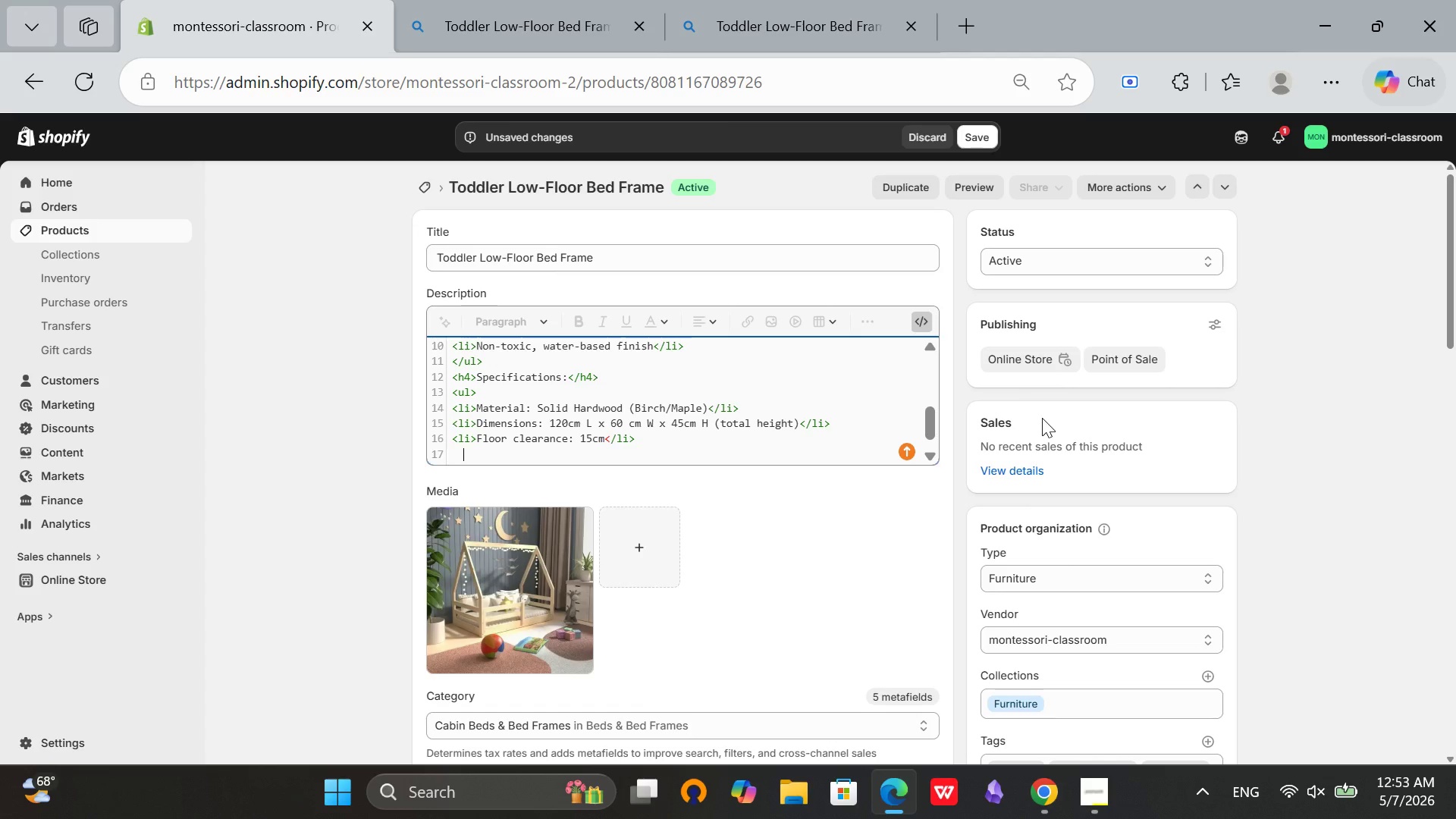 
key(Backspace)
 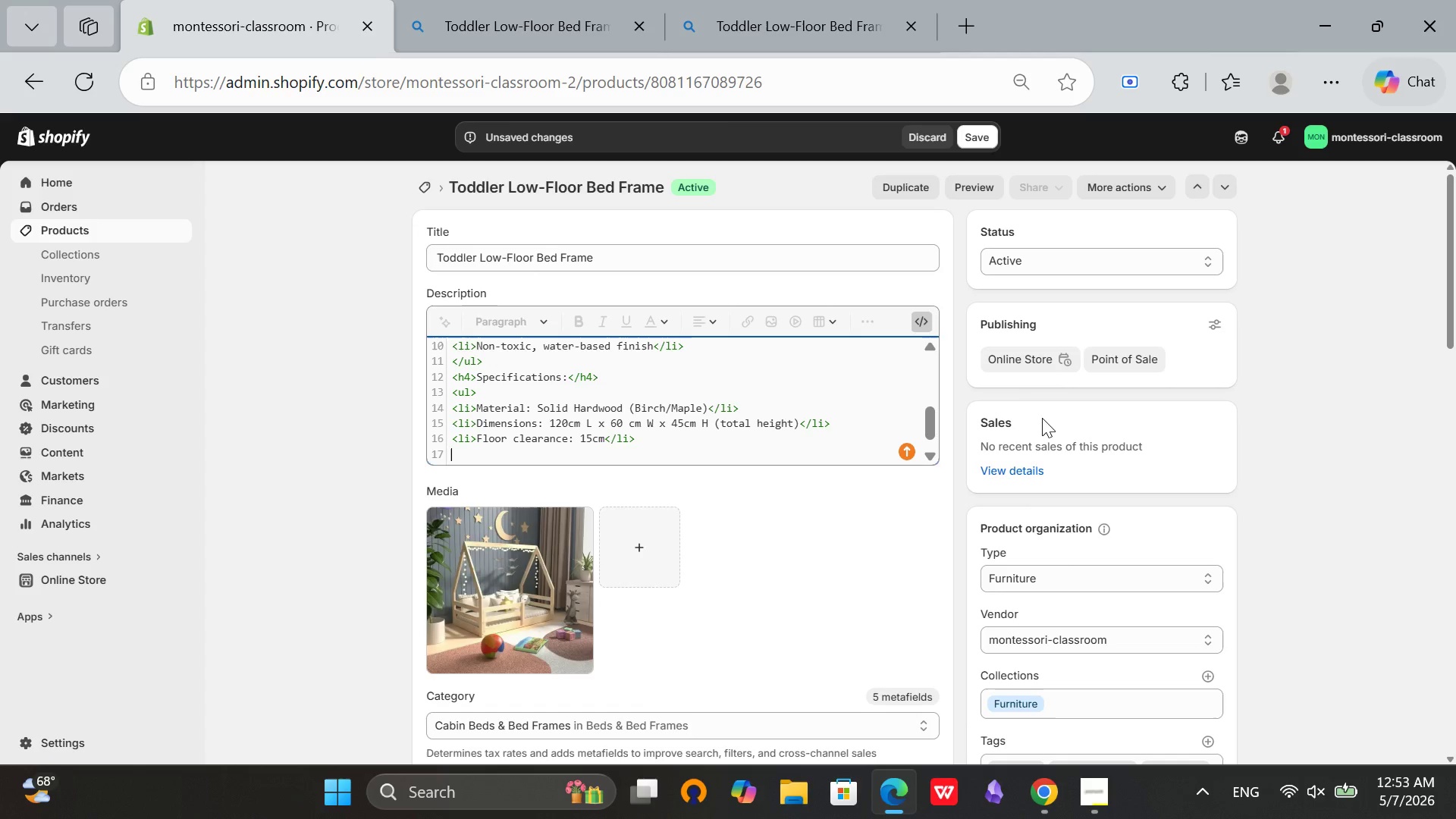 
type(<li>)
 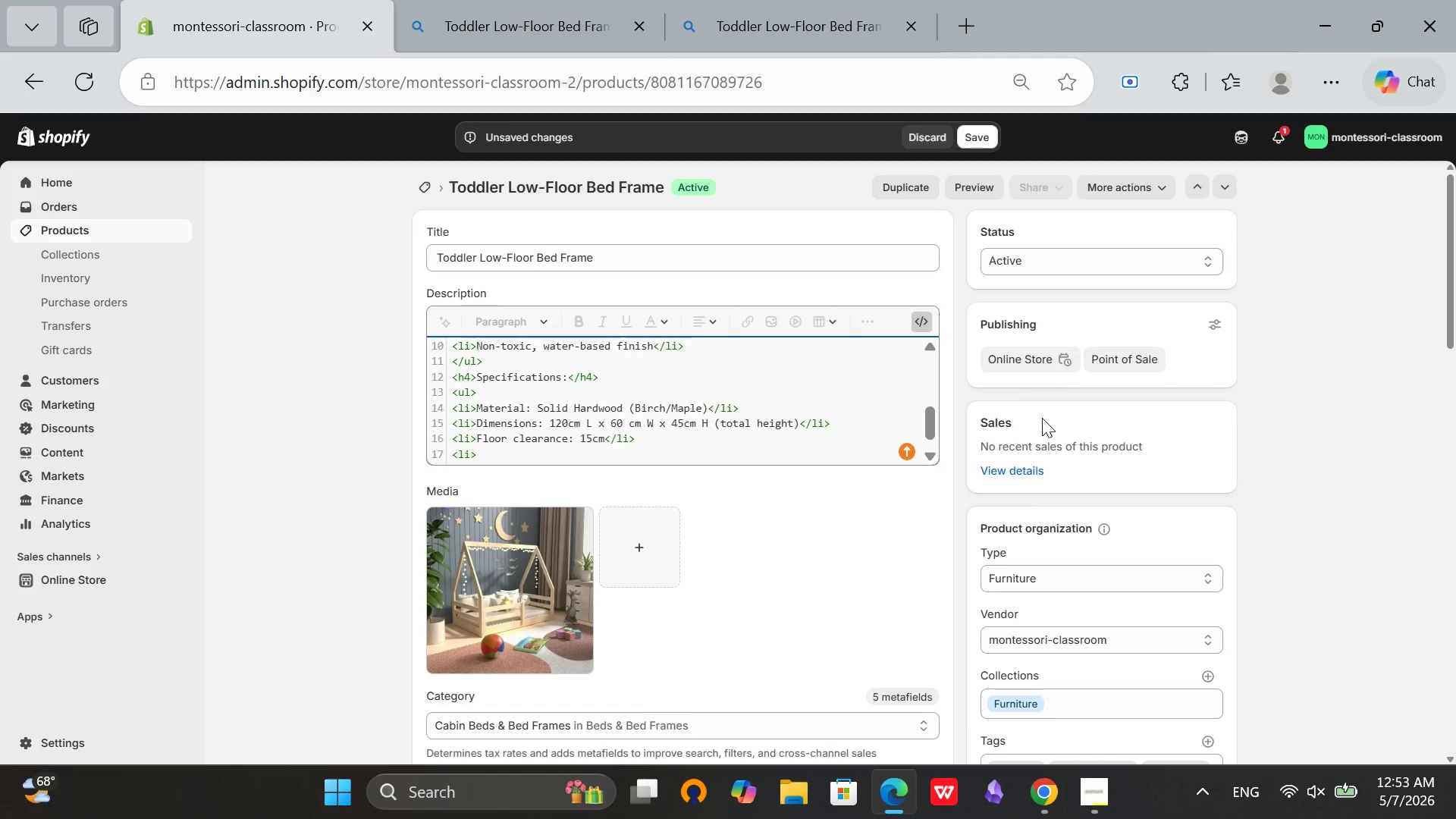 
wait(11.88)
 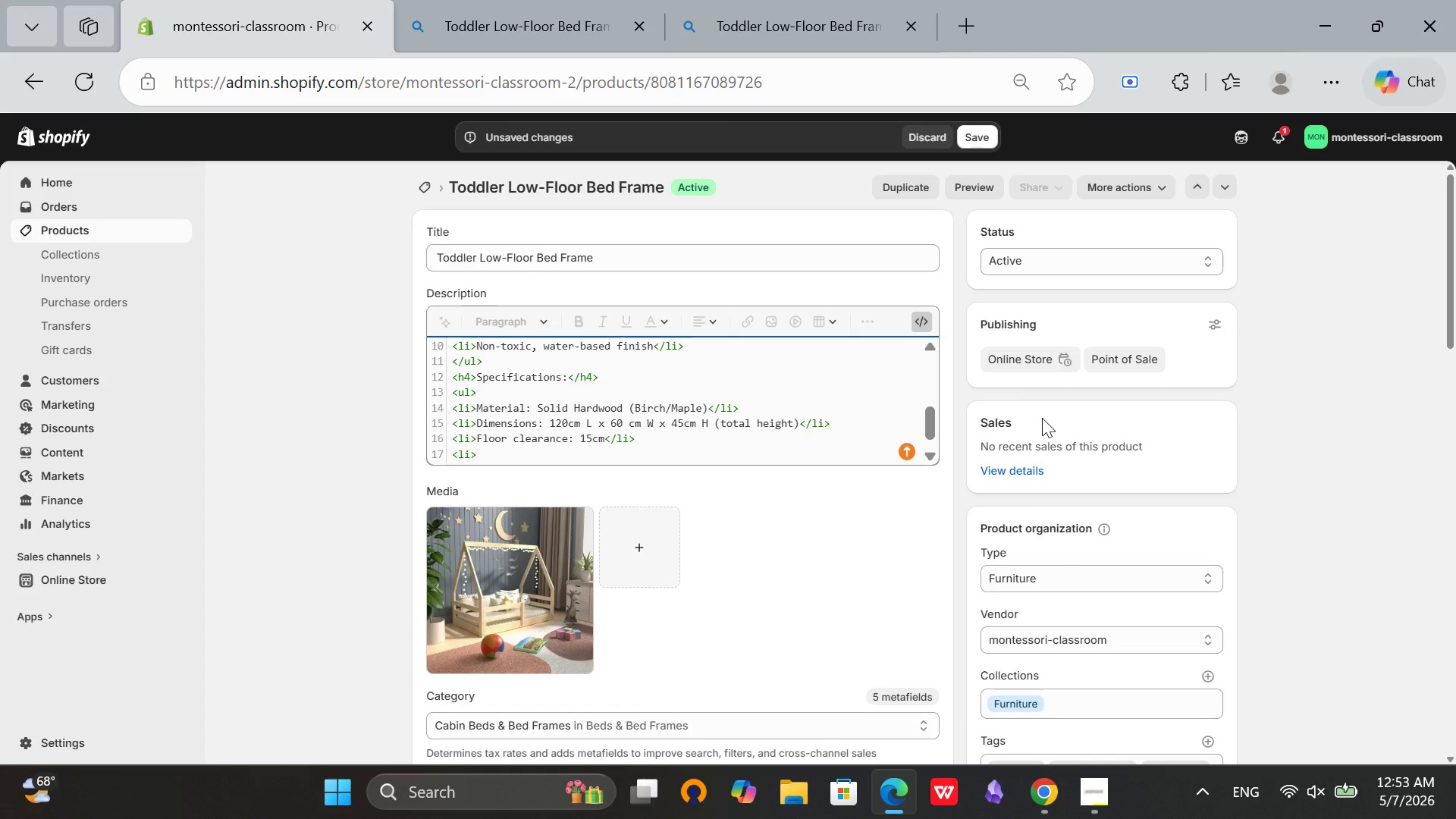 
type(Weight: 32 kg</li>)
 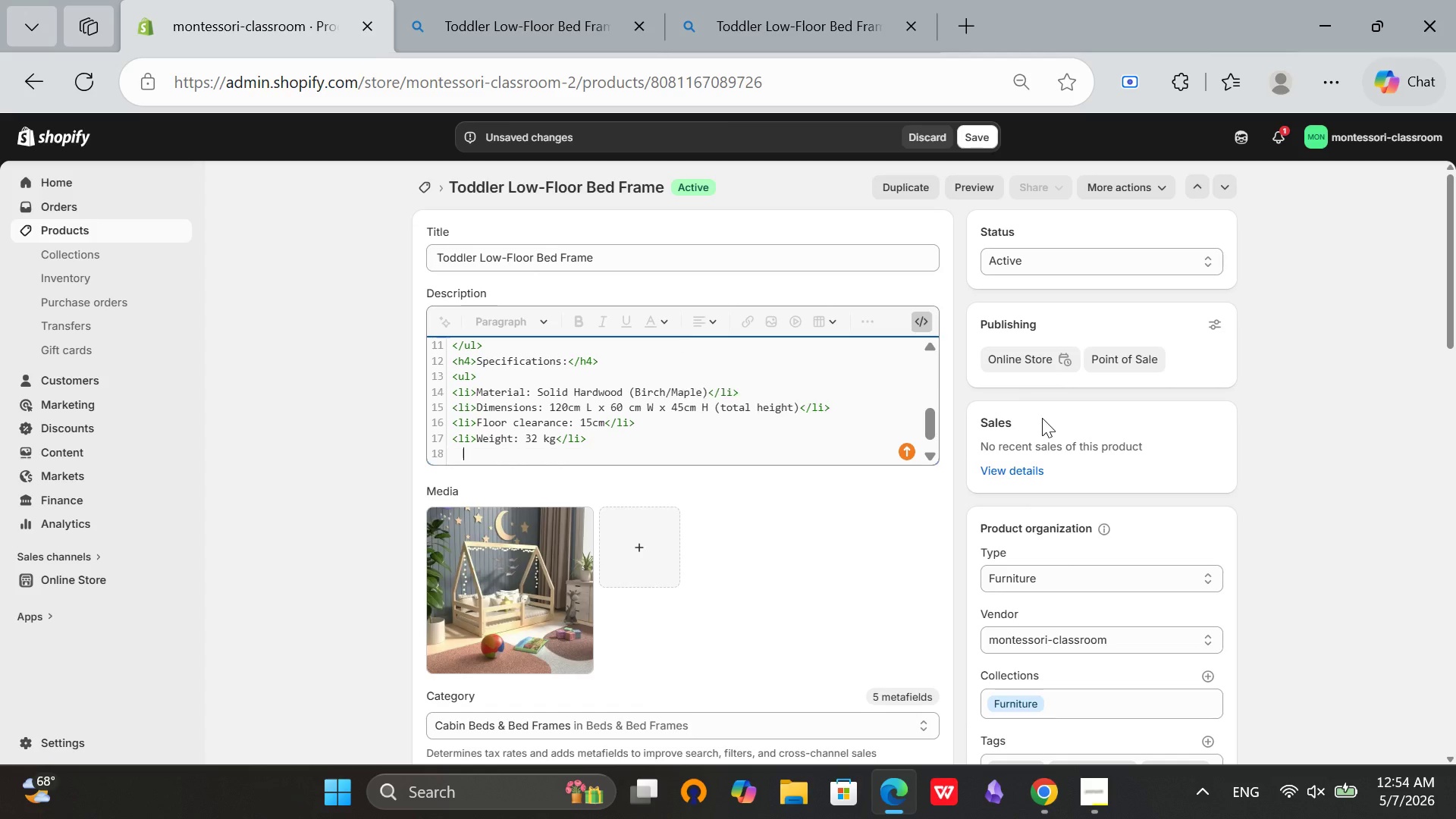 
 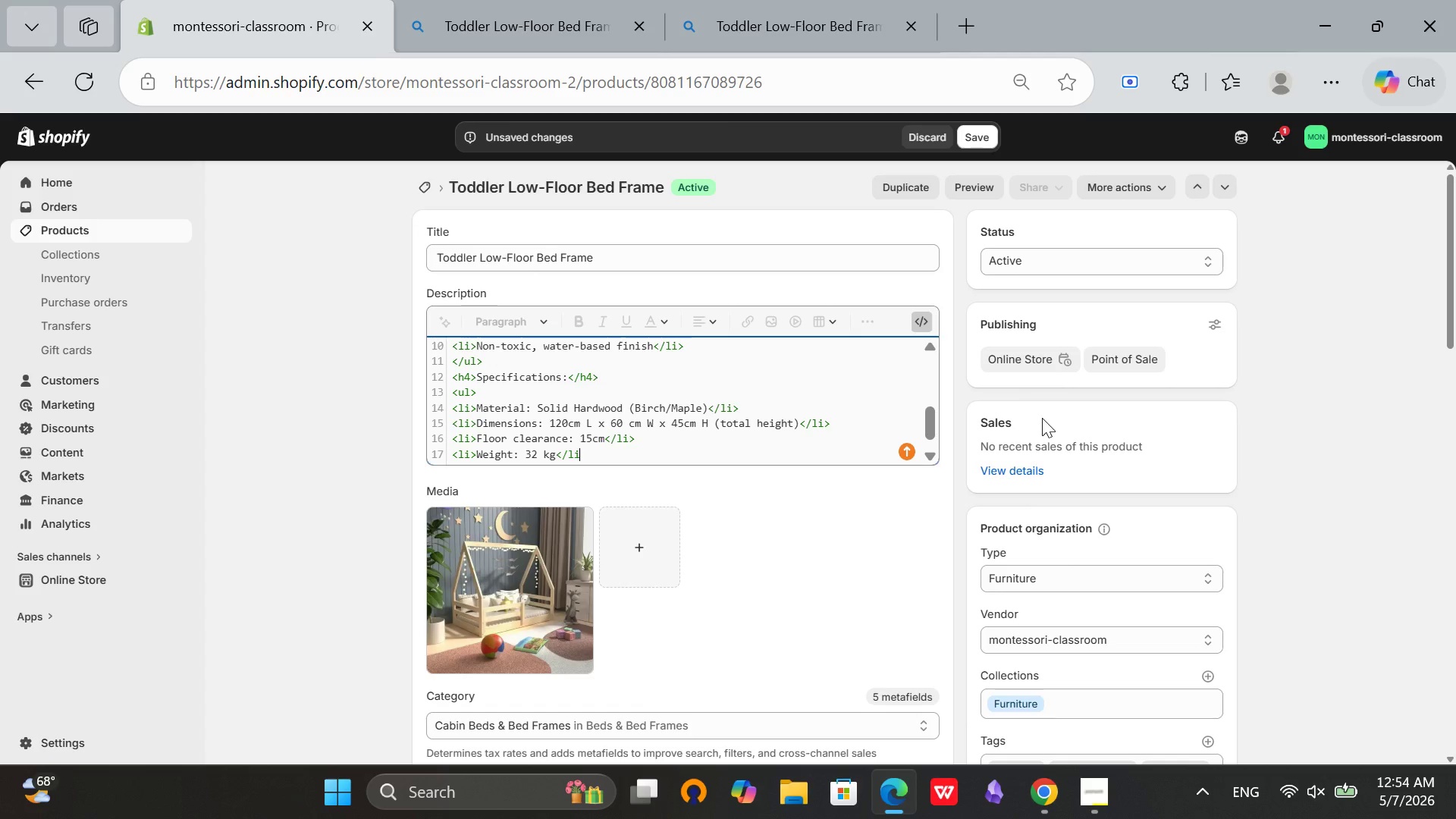 
key(Enter)
 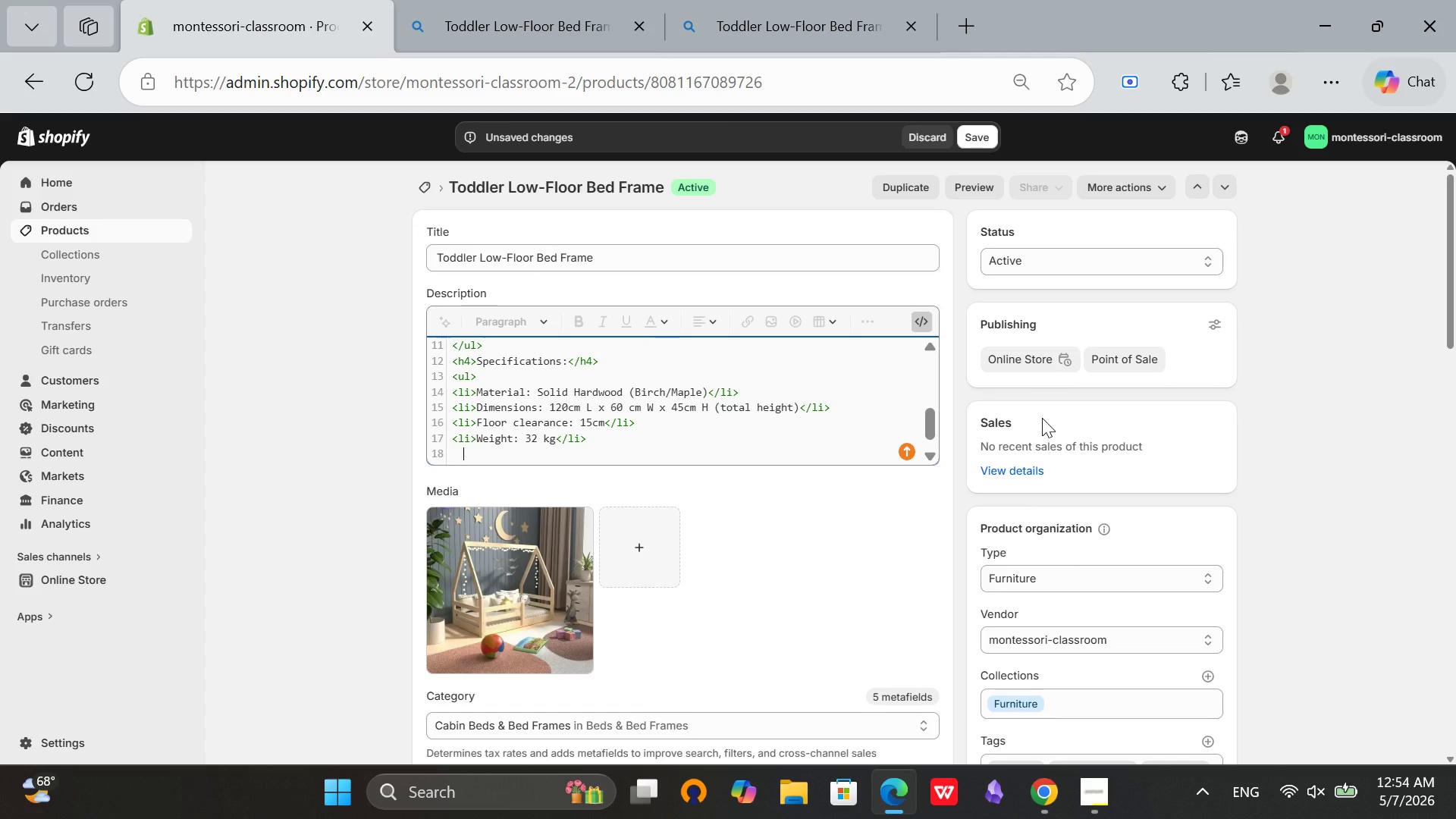 
key(Backspace)
type(<li>Mattress size)
 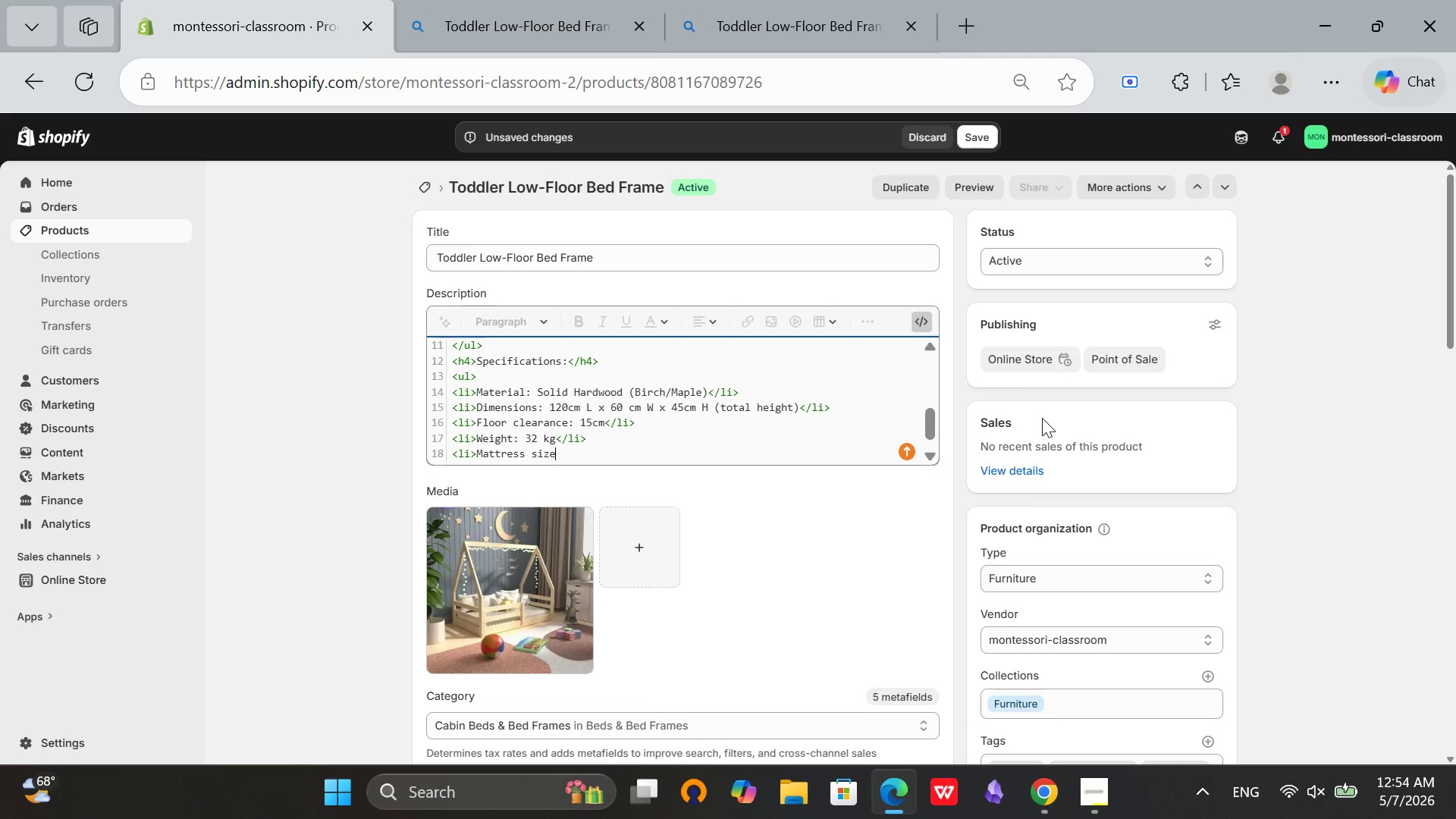 
type(: Standard crib 120x60cm</li>)
 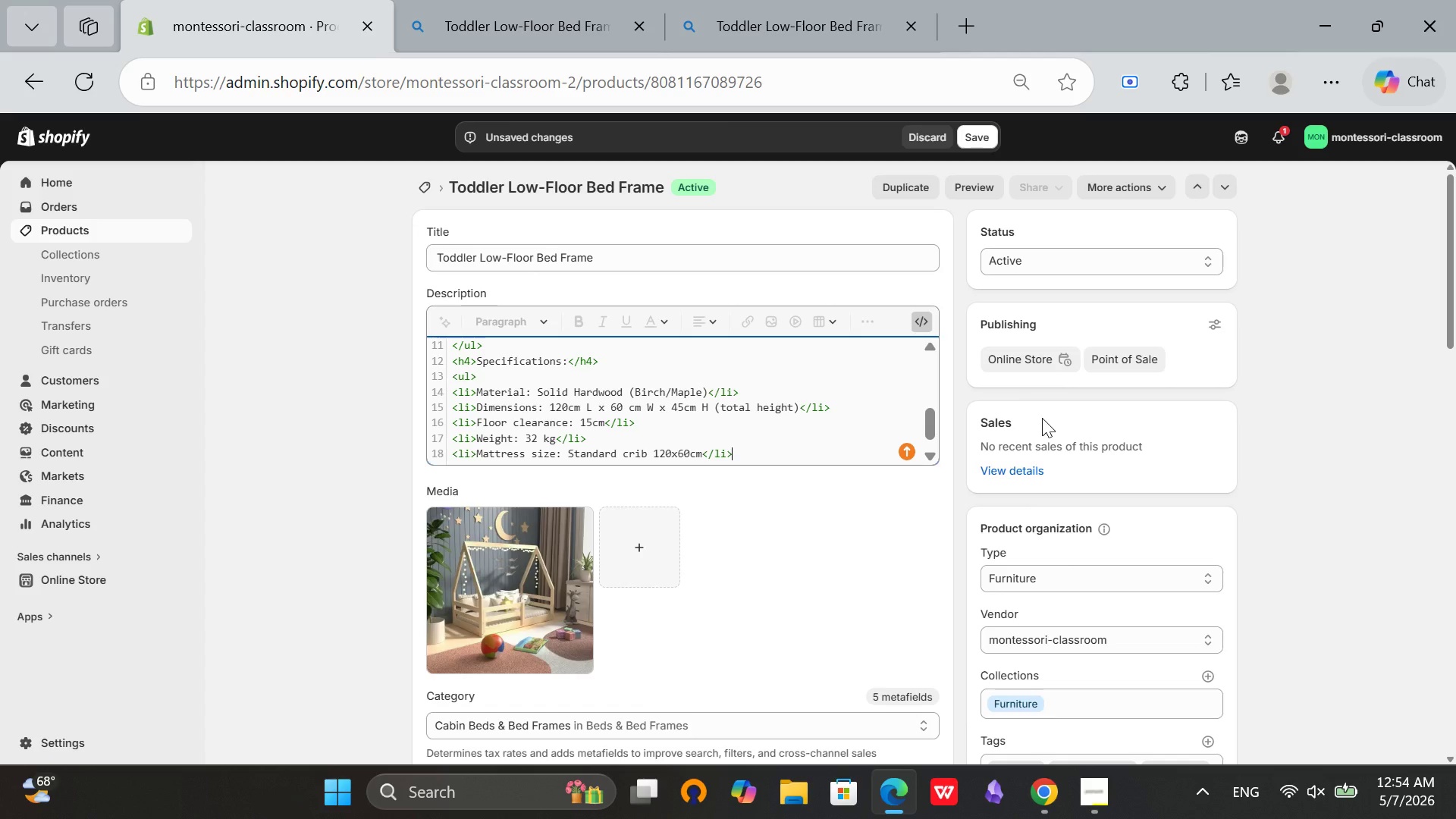 
key(Enter)
 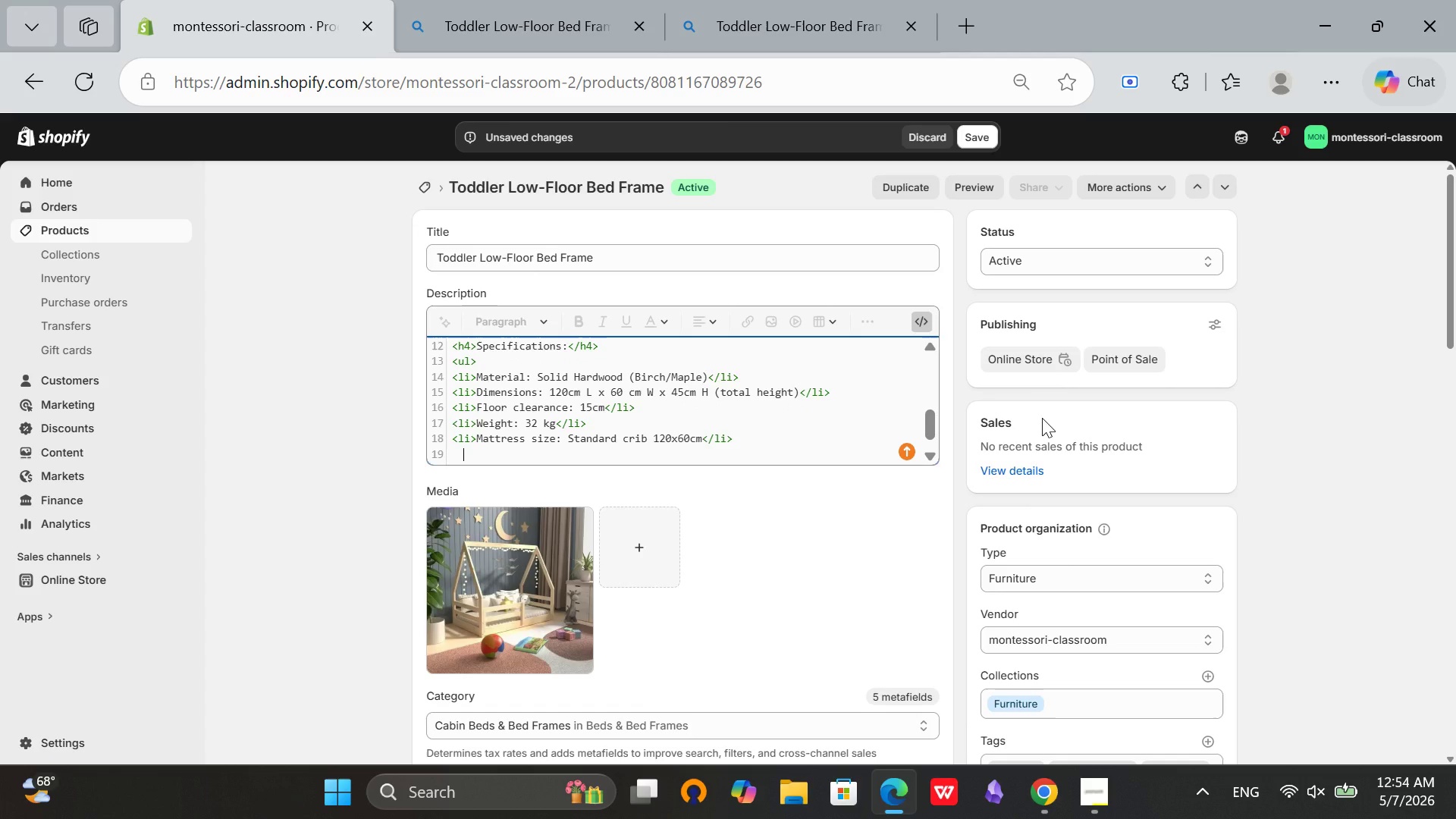 
key(Backspace)
type(<li>Ages: 12 months - 4 years</li>)
 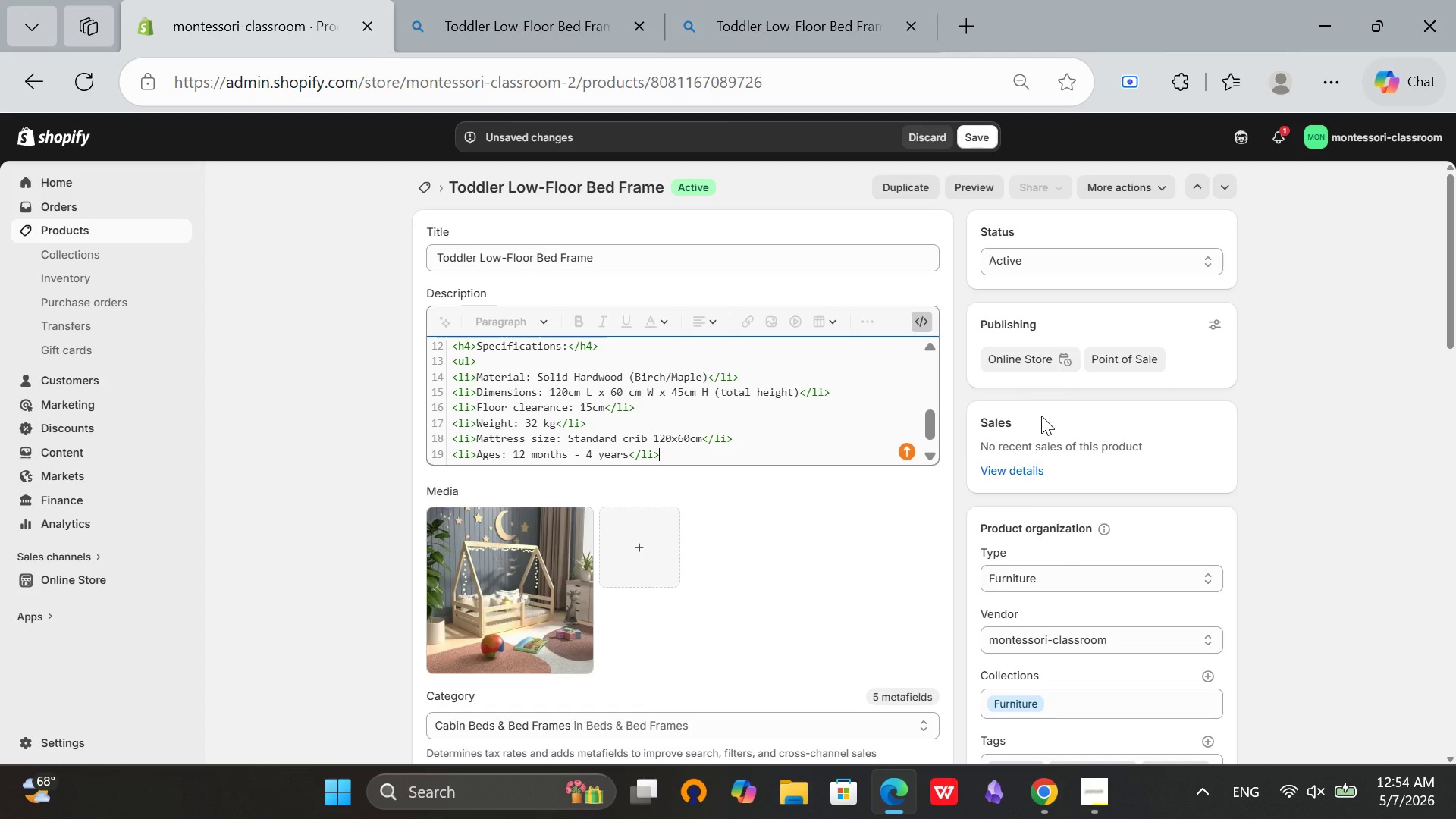 
 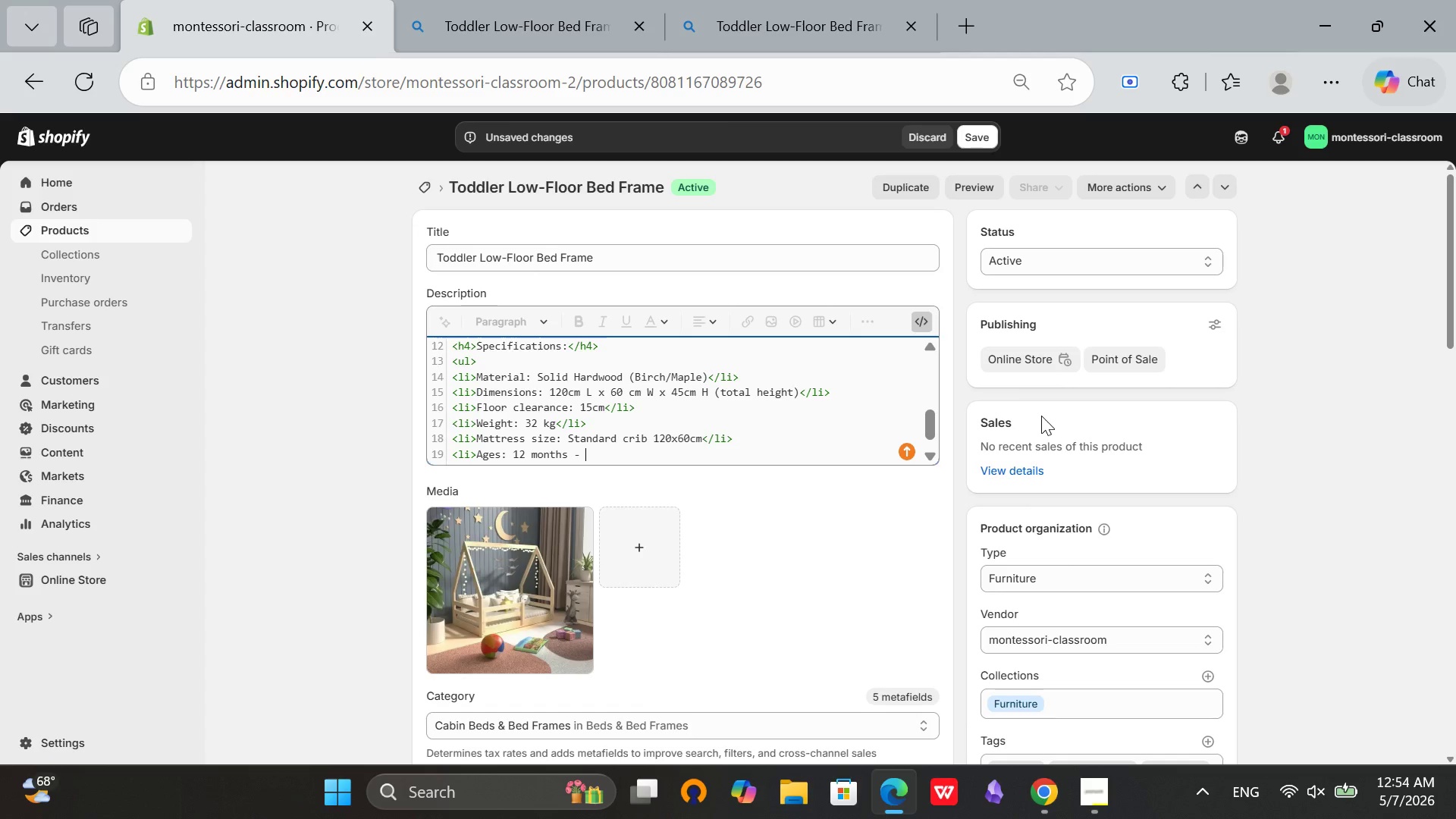 
key(Enter)
 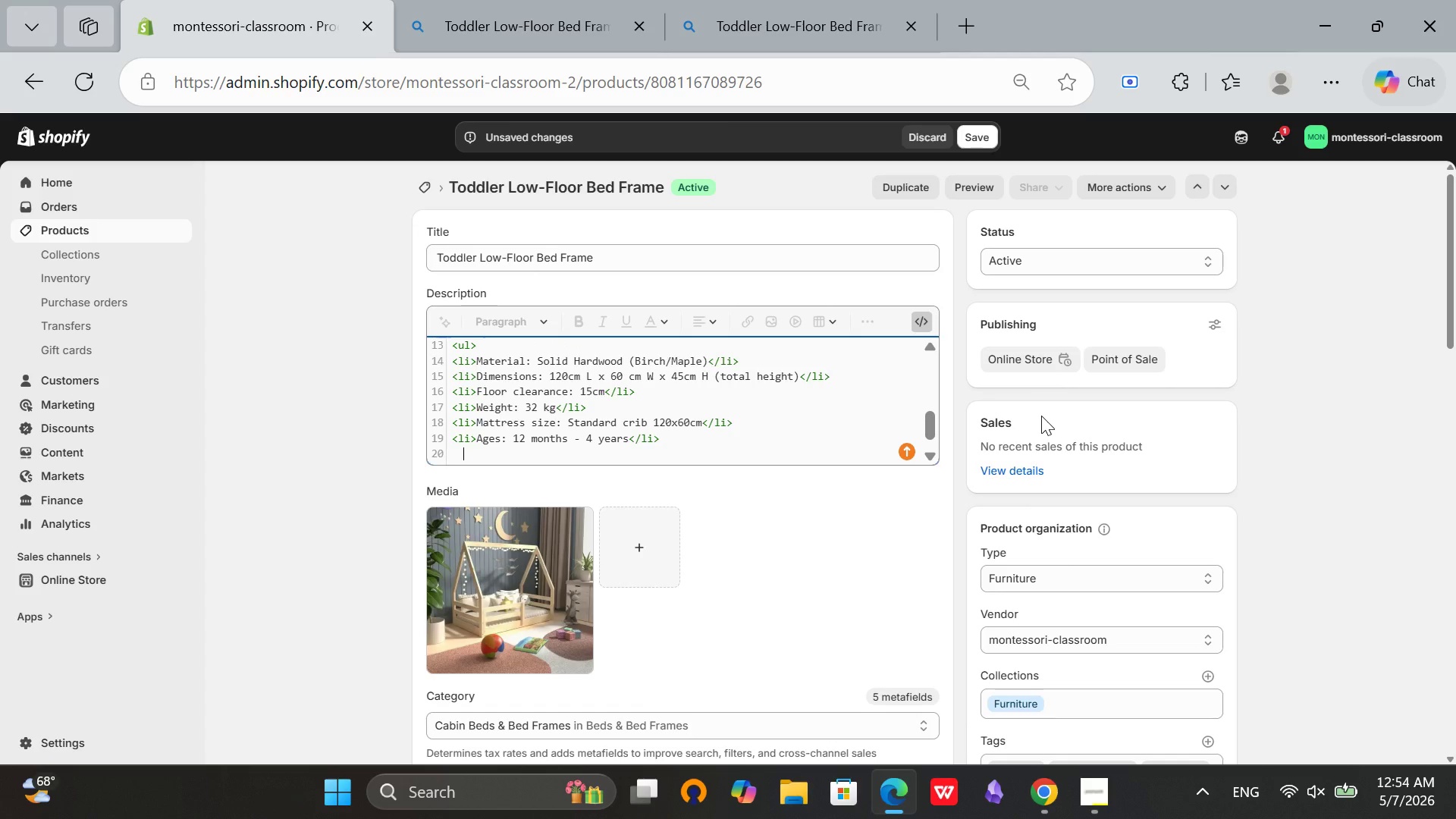 
key(Backspace)
type(</ul>)
 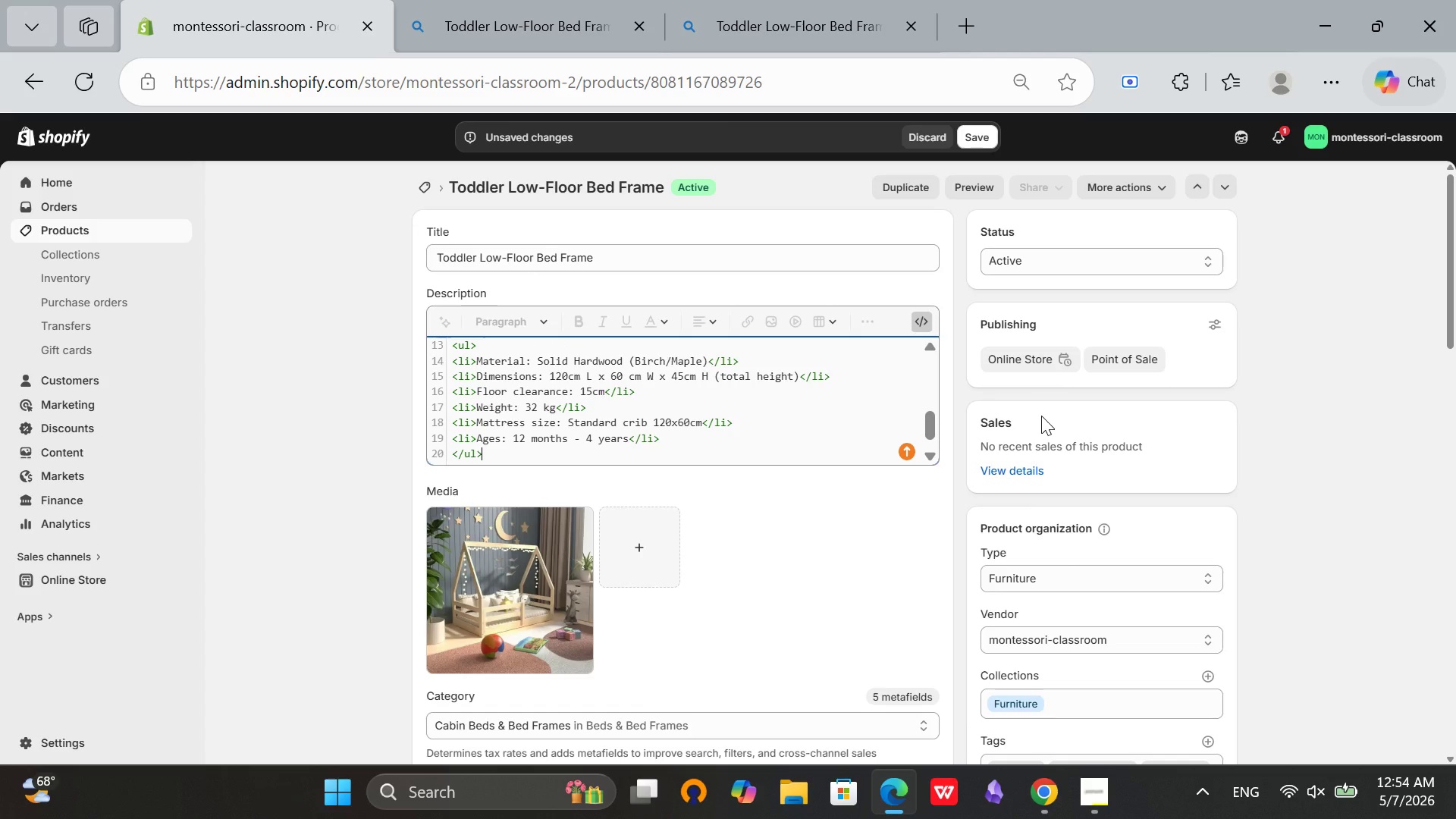 
key(Enter)
 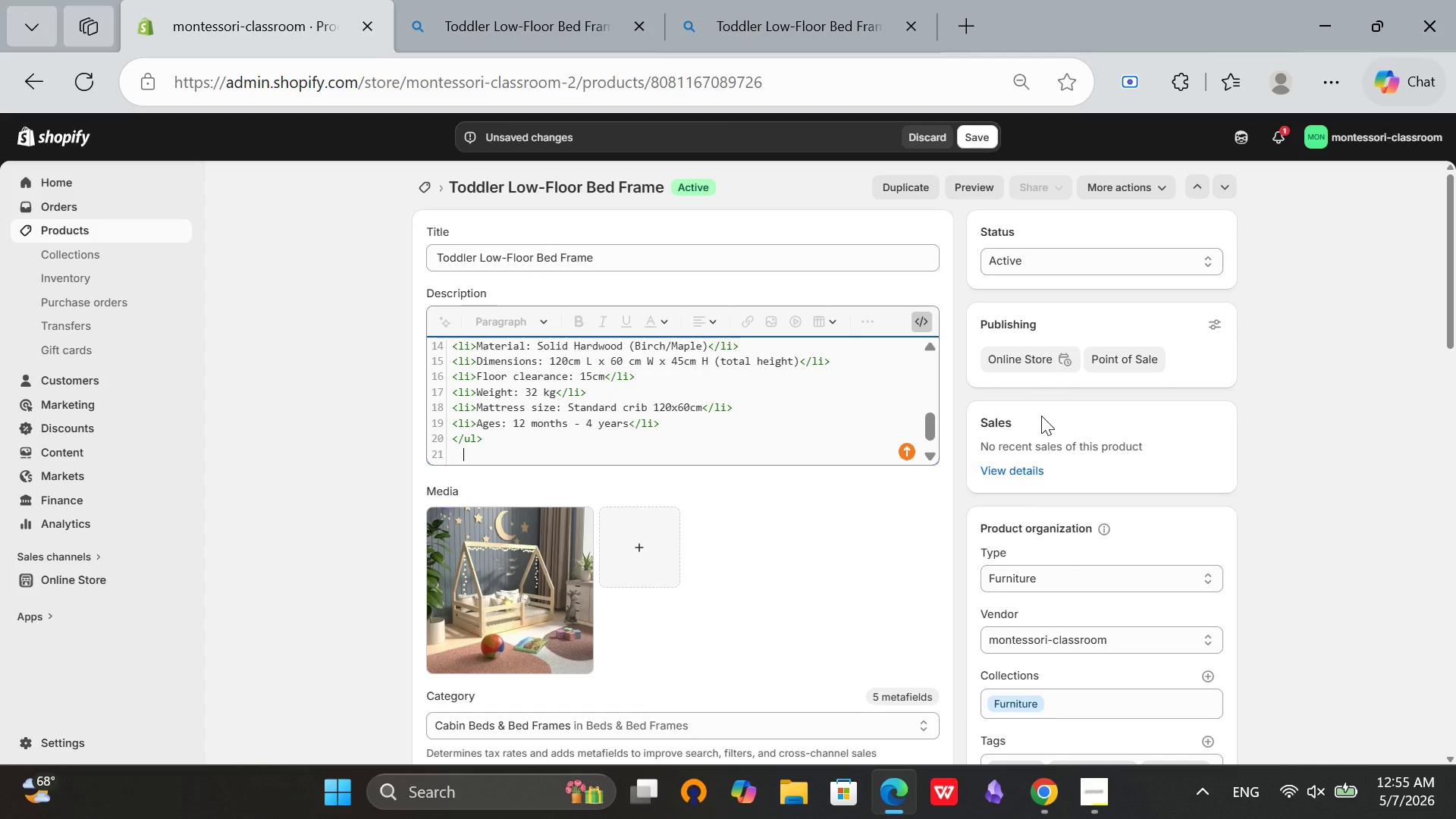 
key(Backspace)
type(<p><strong>Montessori Alignment</strong>Supports freedom of mvement, independence, and respect)
 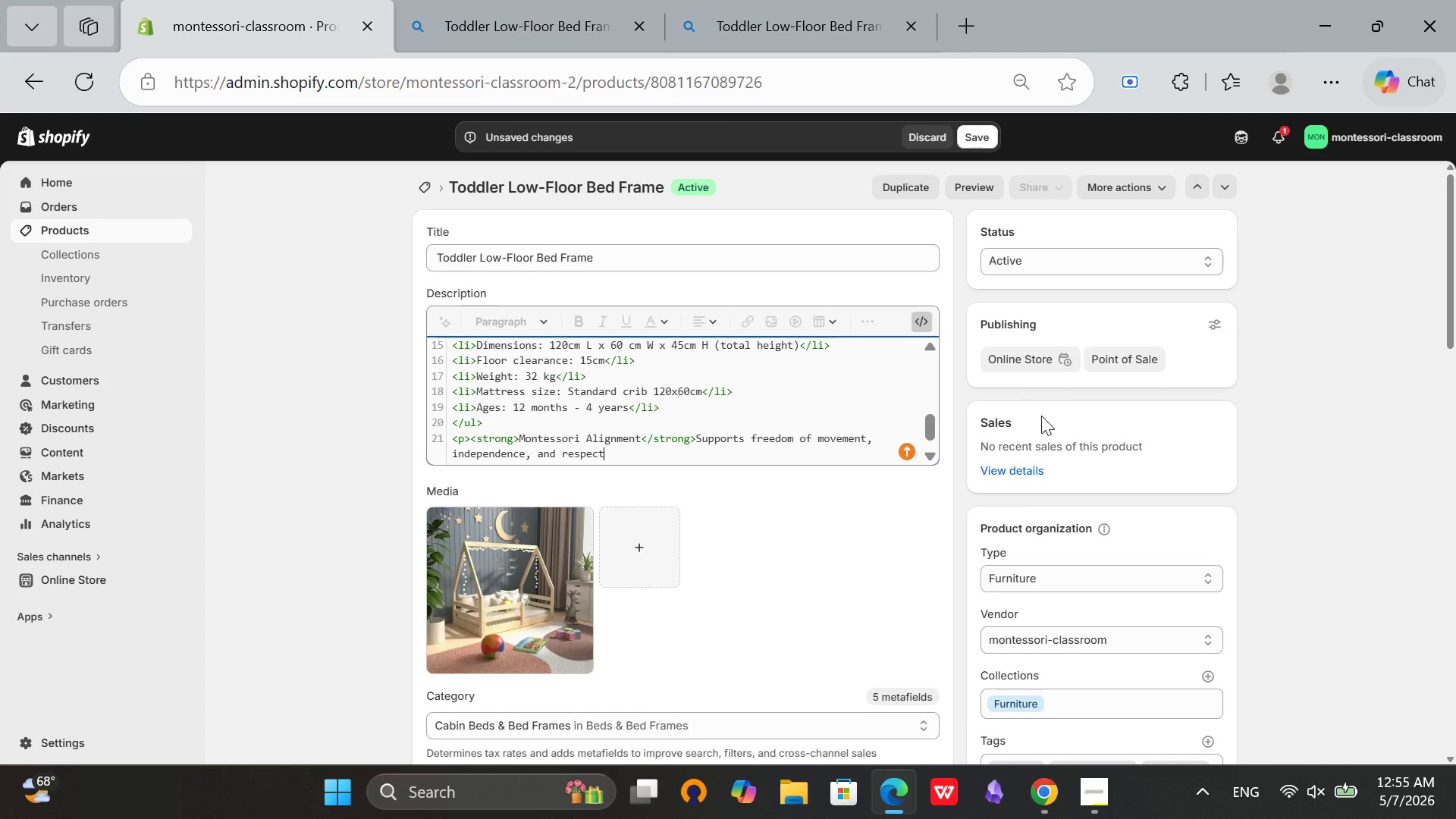 
wait(8.44)
 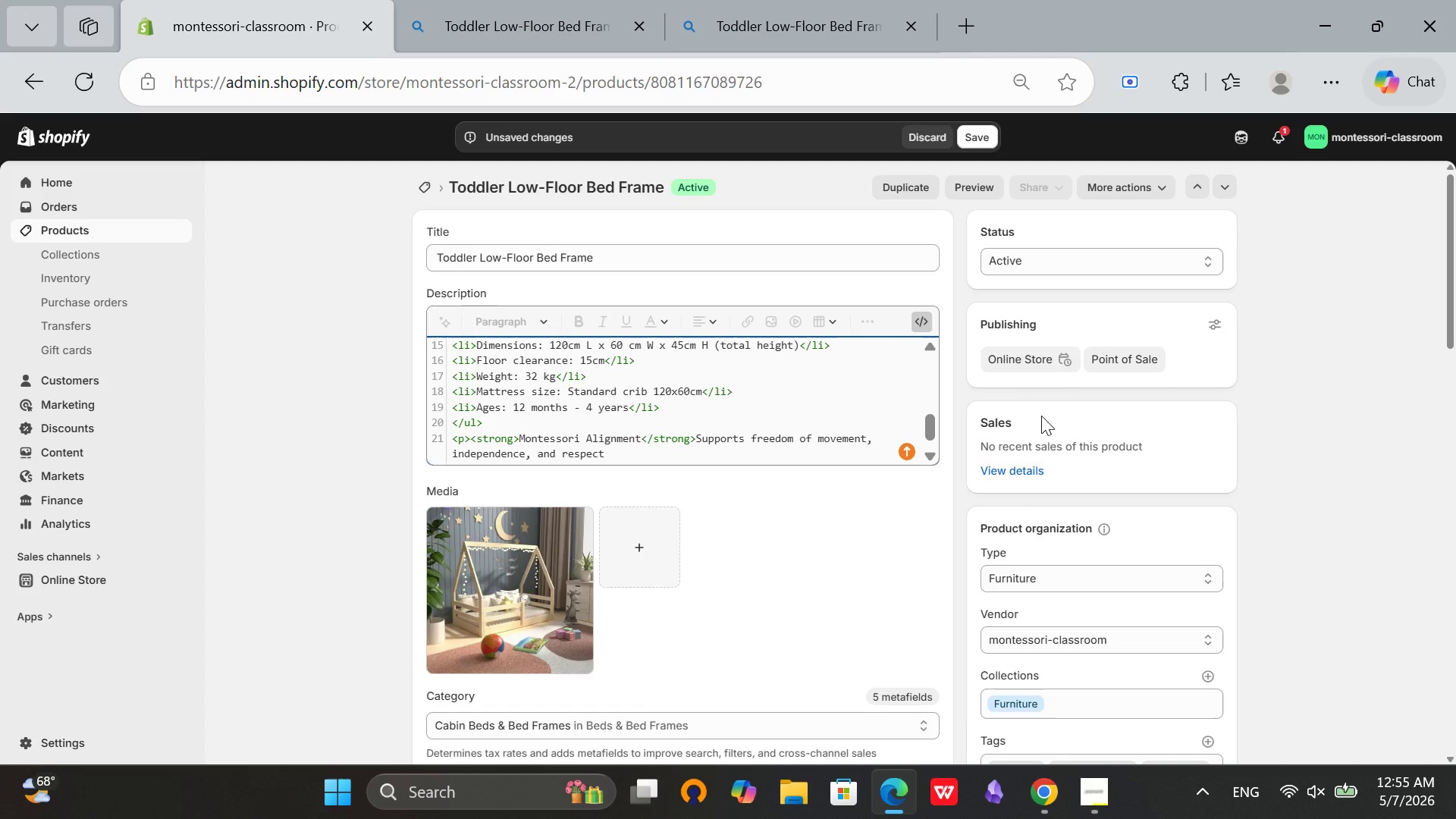 
key(Space)
 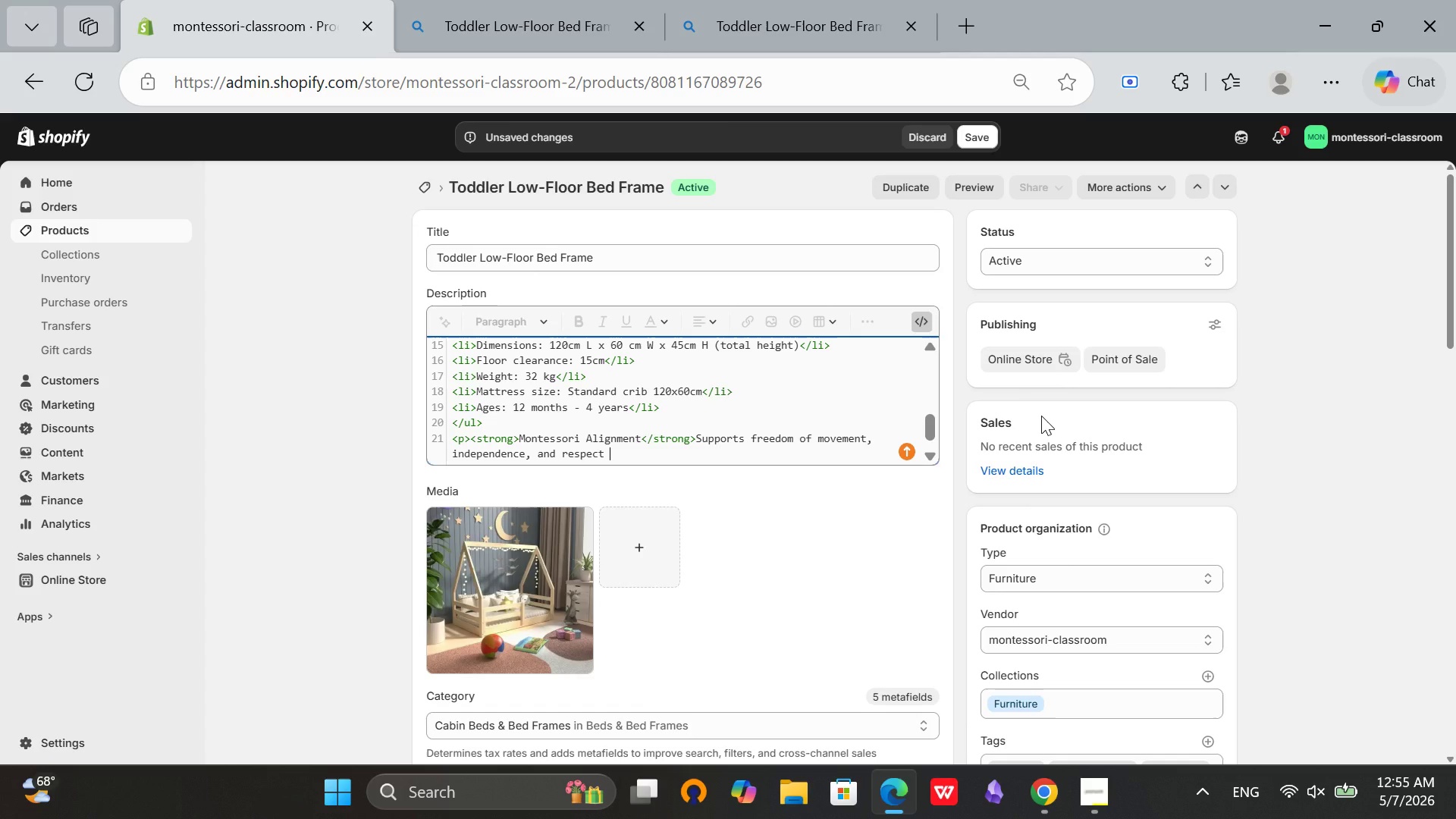 
wait(8.99)
 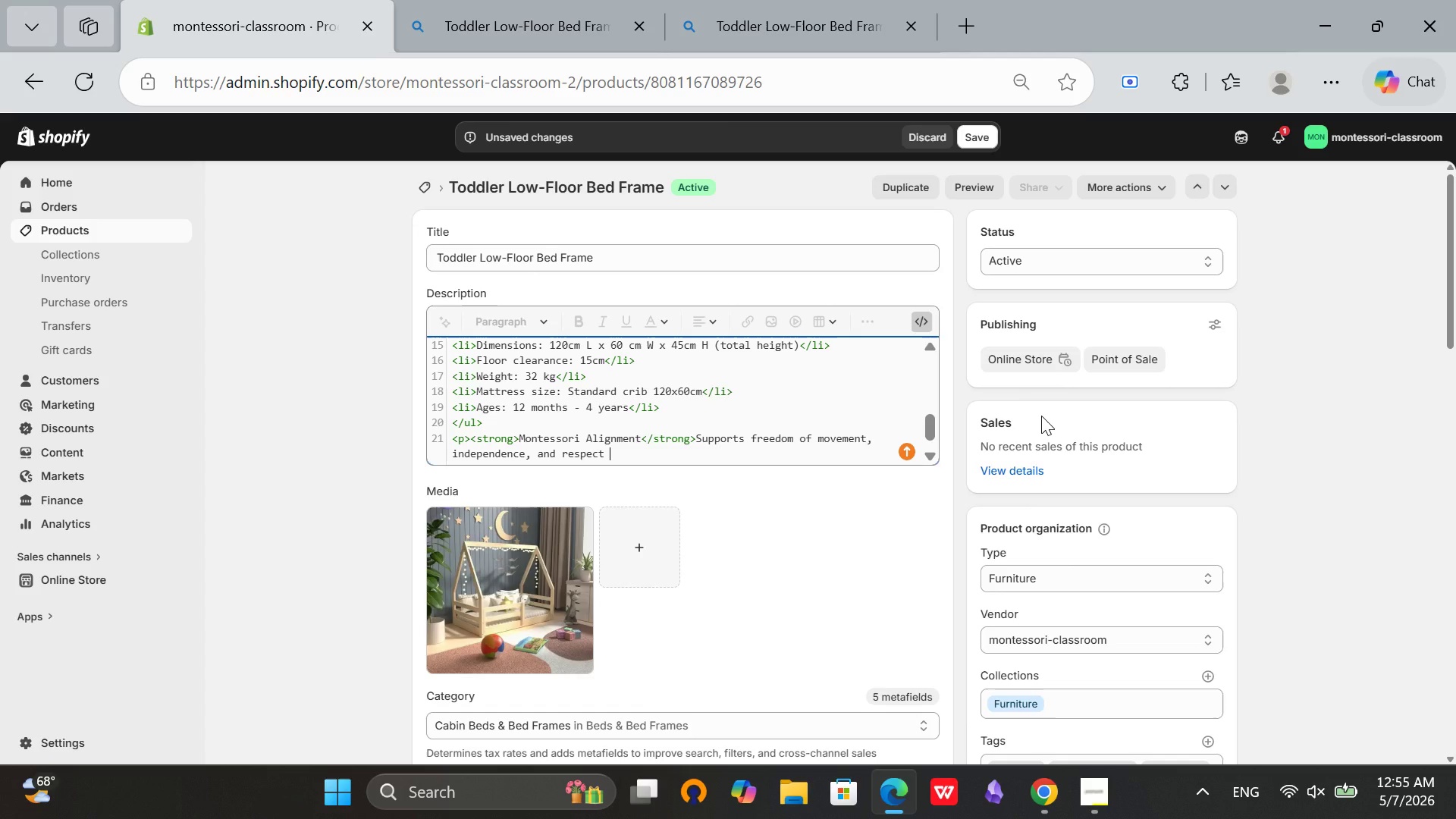 
type(for the child's natural dvelp)
key(Backspace)
key(Backspace)
key(Backspace)
key(Backspace)
type(eveopl)
key(Backspace)
key(Backspace)
key(Backspace)
key(Backspace)
key(Backspace)
type(velo)
 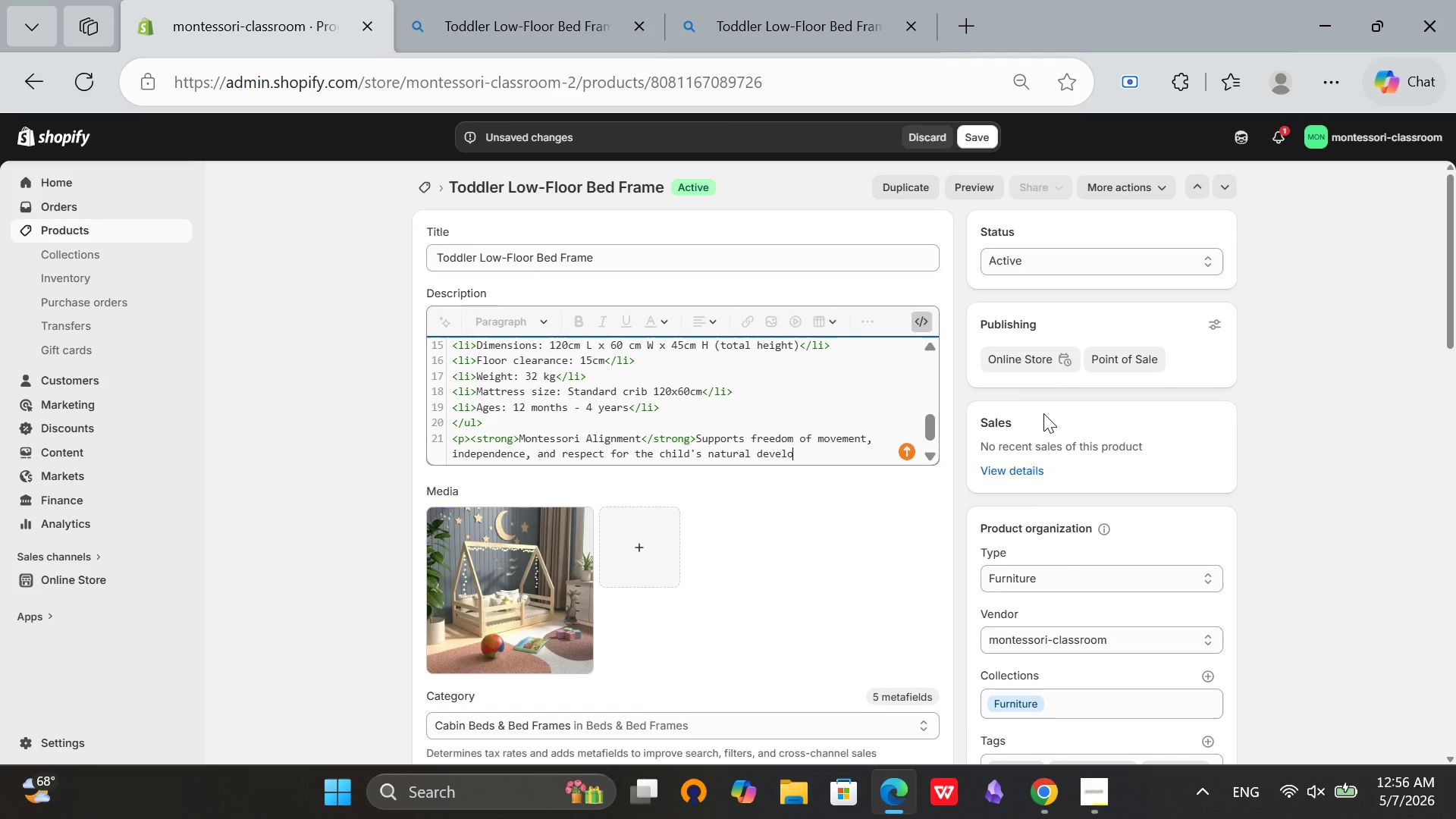 
wait(19.56)
 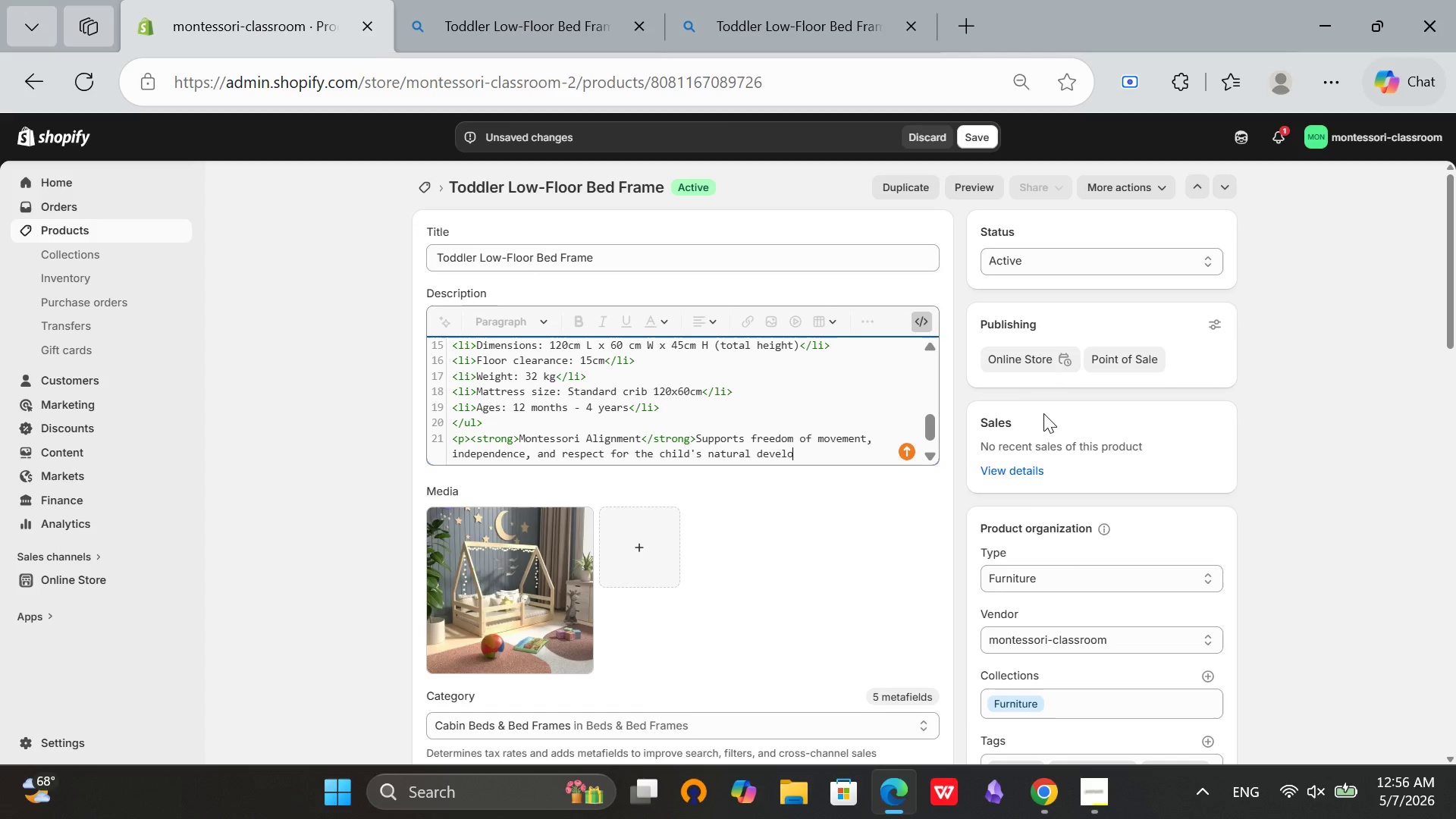 
type(pment)
 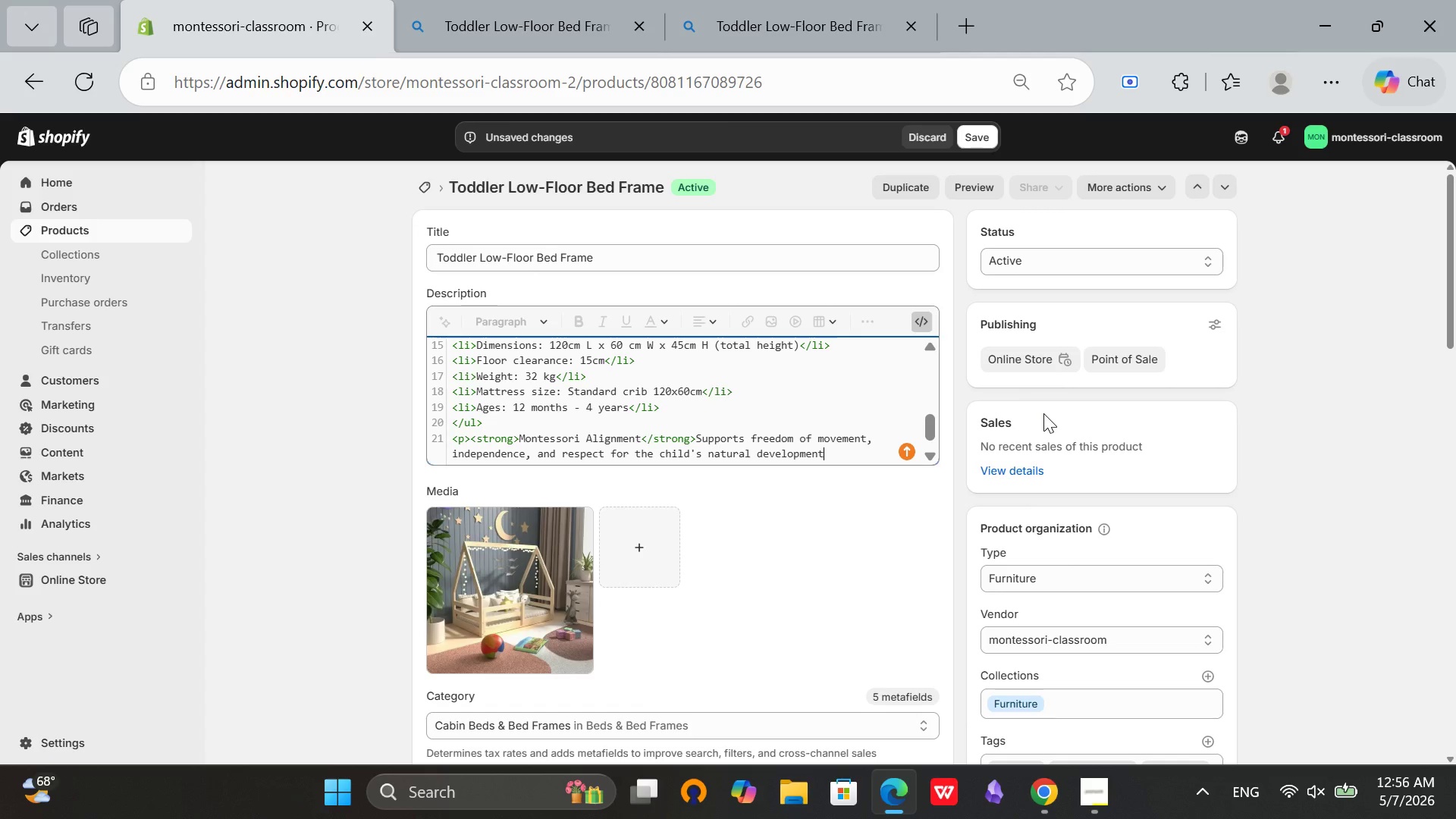 
wait(13.58)
 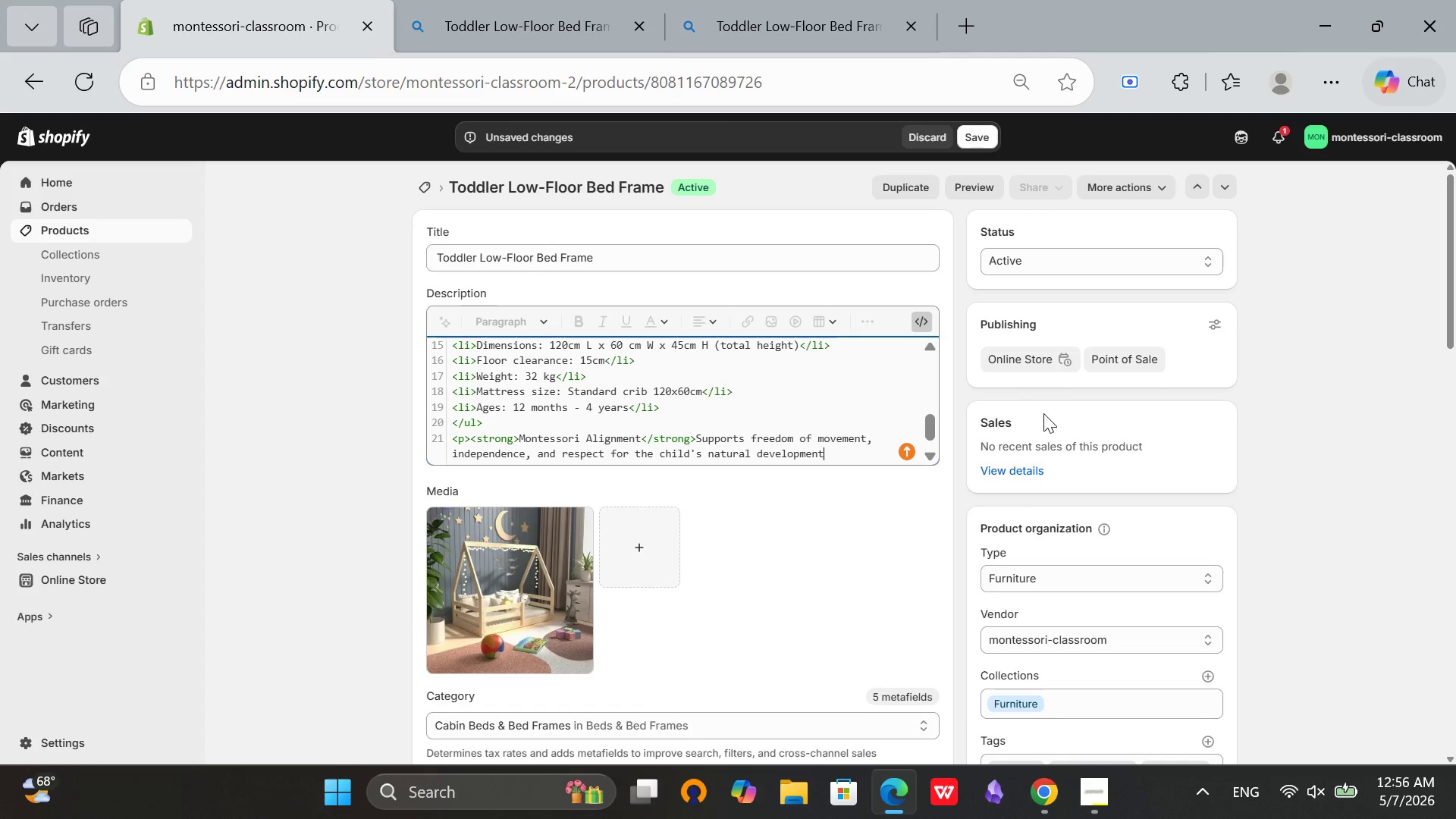 
type(. THE)
key(Backspace)
key(Backspace)
type(he flor)
key(Backspace)
type(or bed ia a)
key(Backspace)
key(Backspace)
key(Backspace)
type(s a cornerstone of Montessori infant/toddler environments.</p>)
 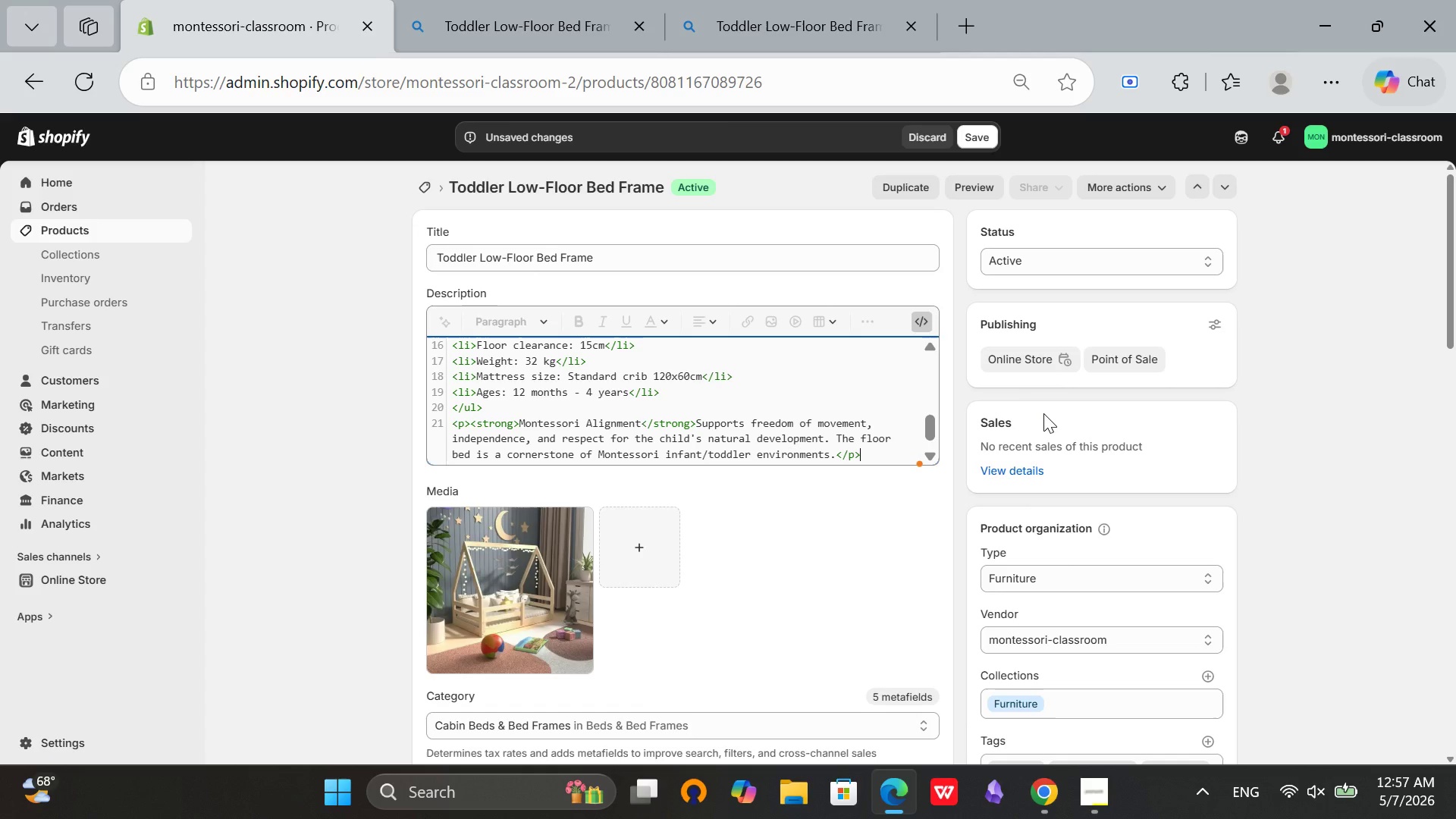 
key(Enter)
 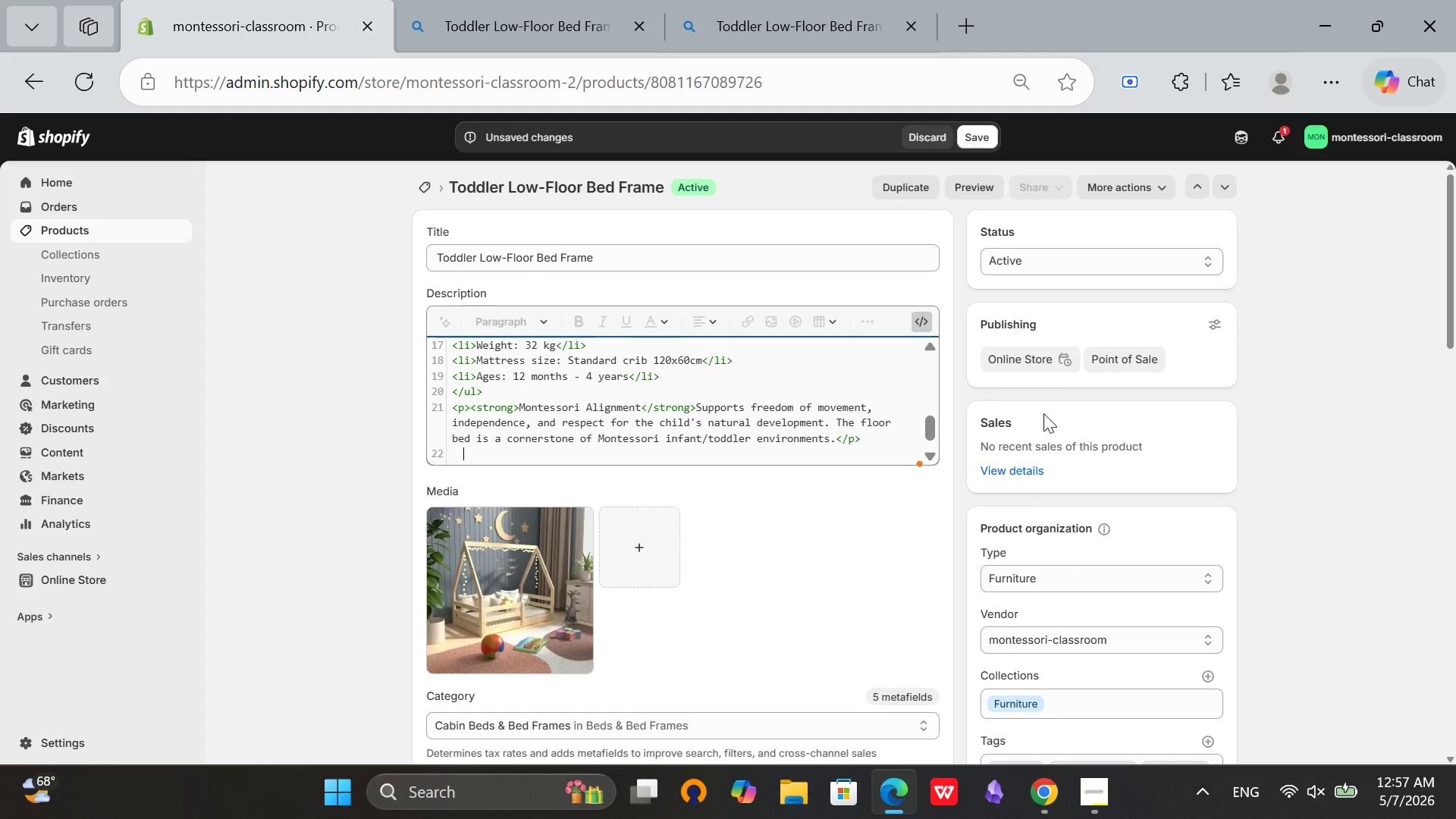 
key(Backspace)
type(</div>)
 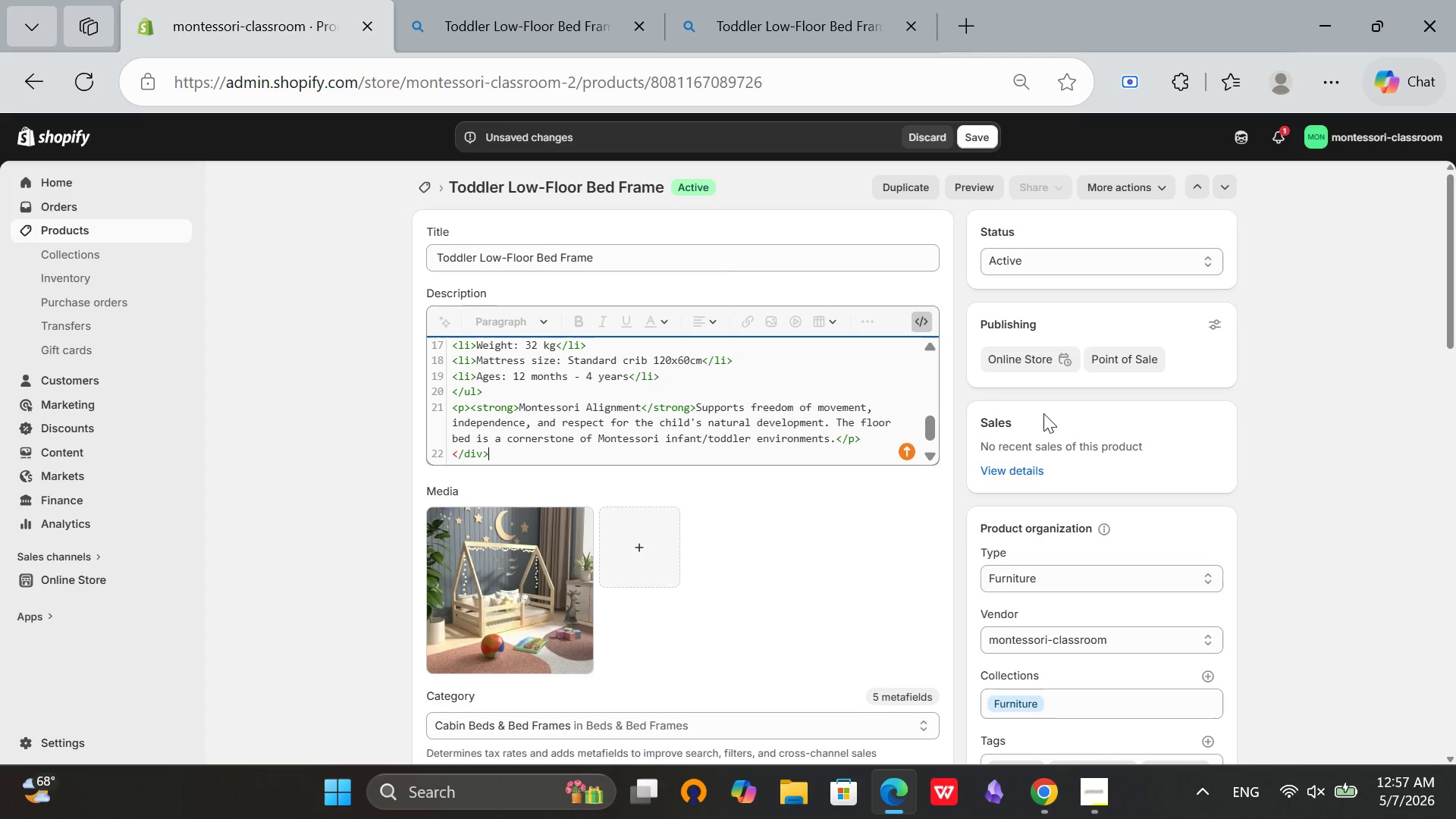 
scroll: coordinate [664, 282], scroll_direction: up, amount: 7.0
 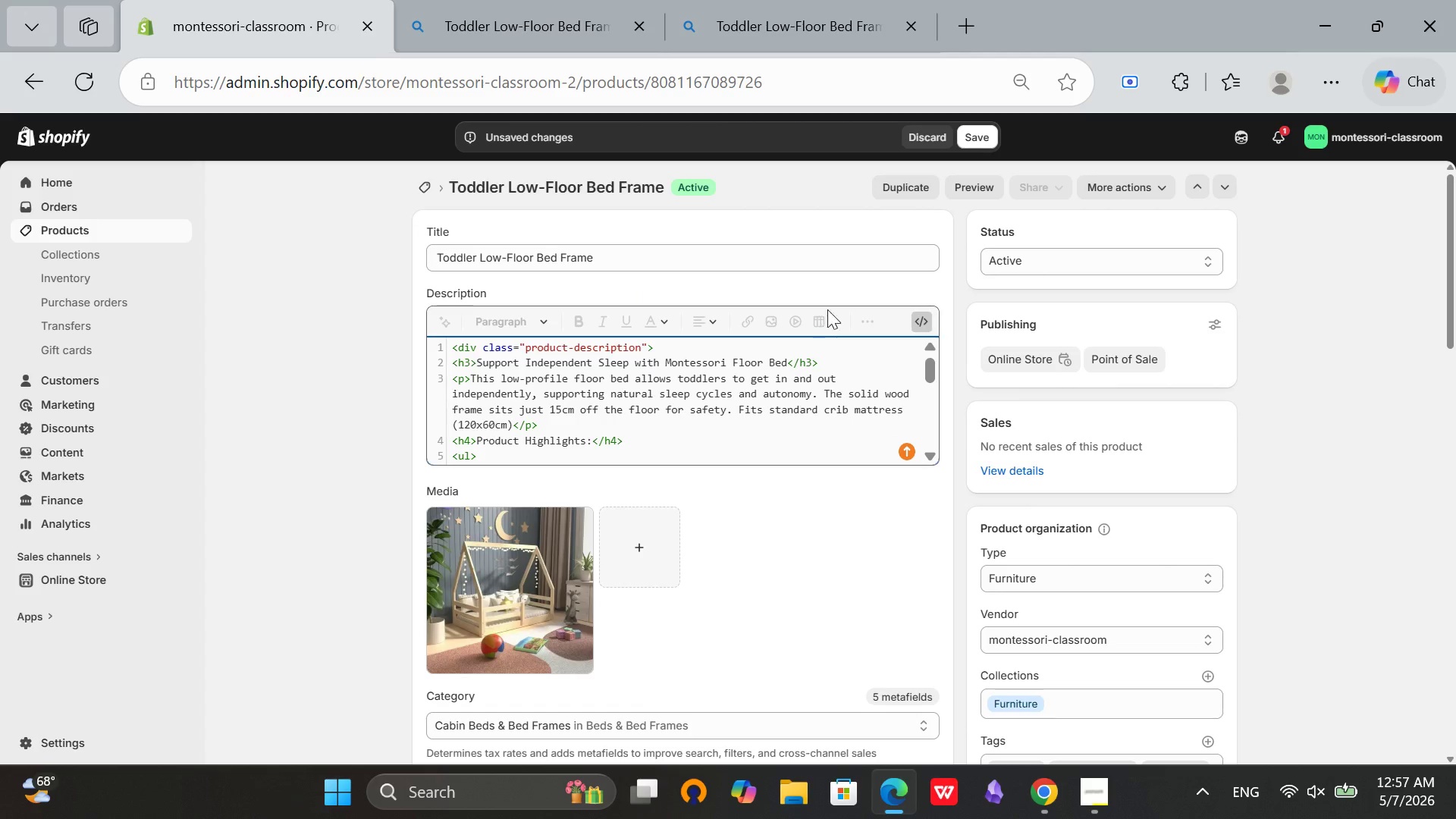 
wait(5.5)
 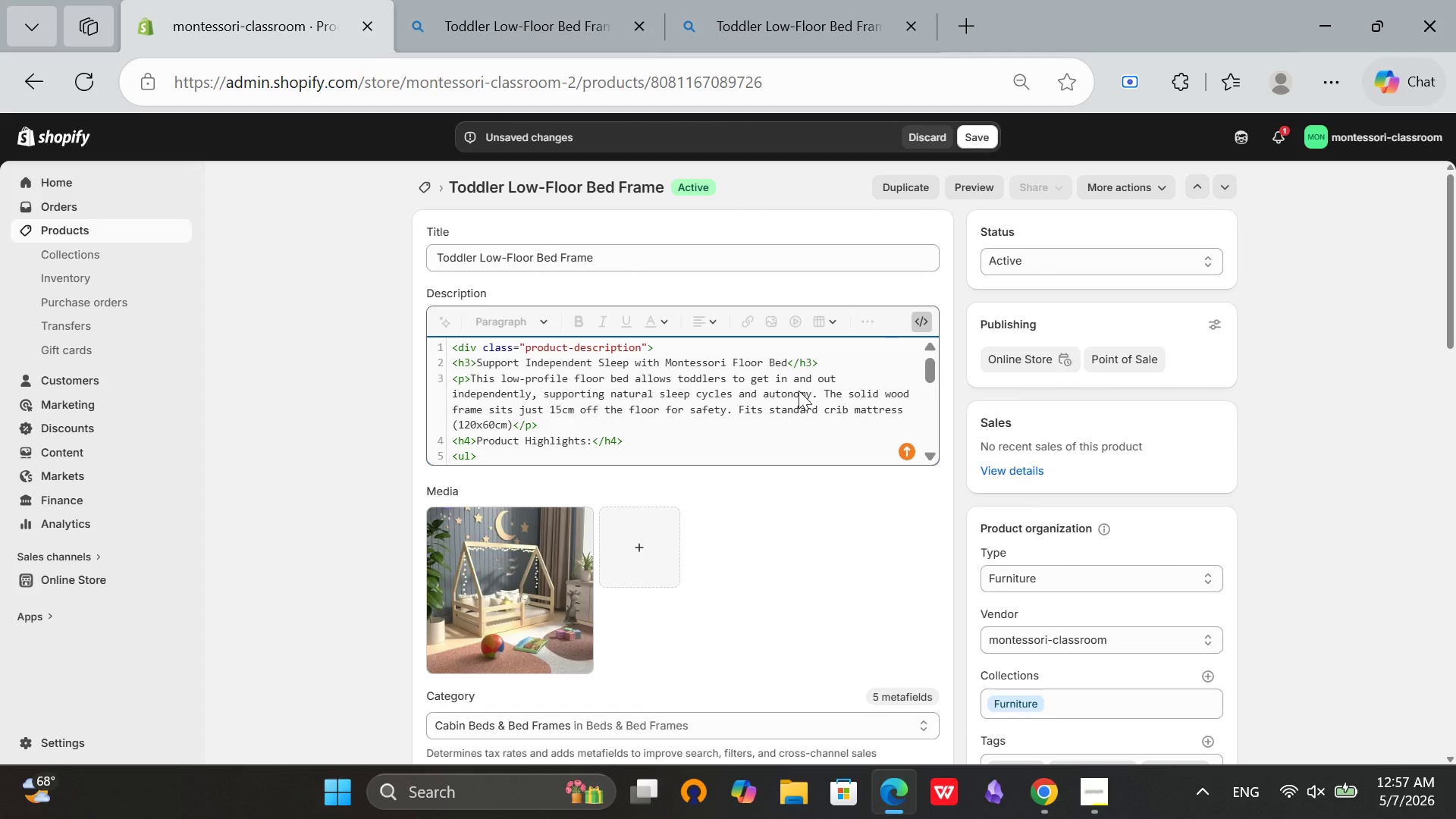 
left_click([924, 315])
 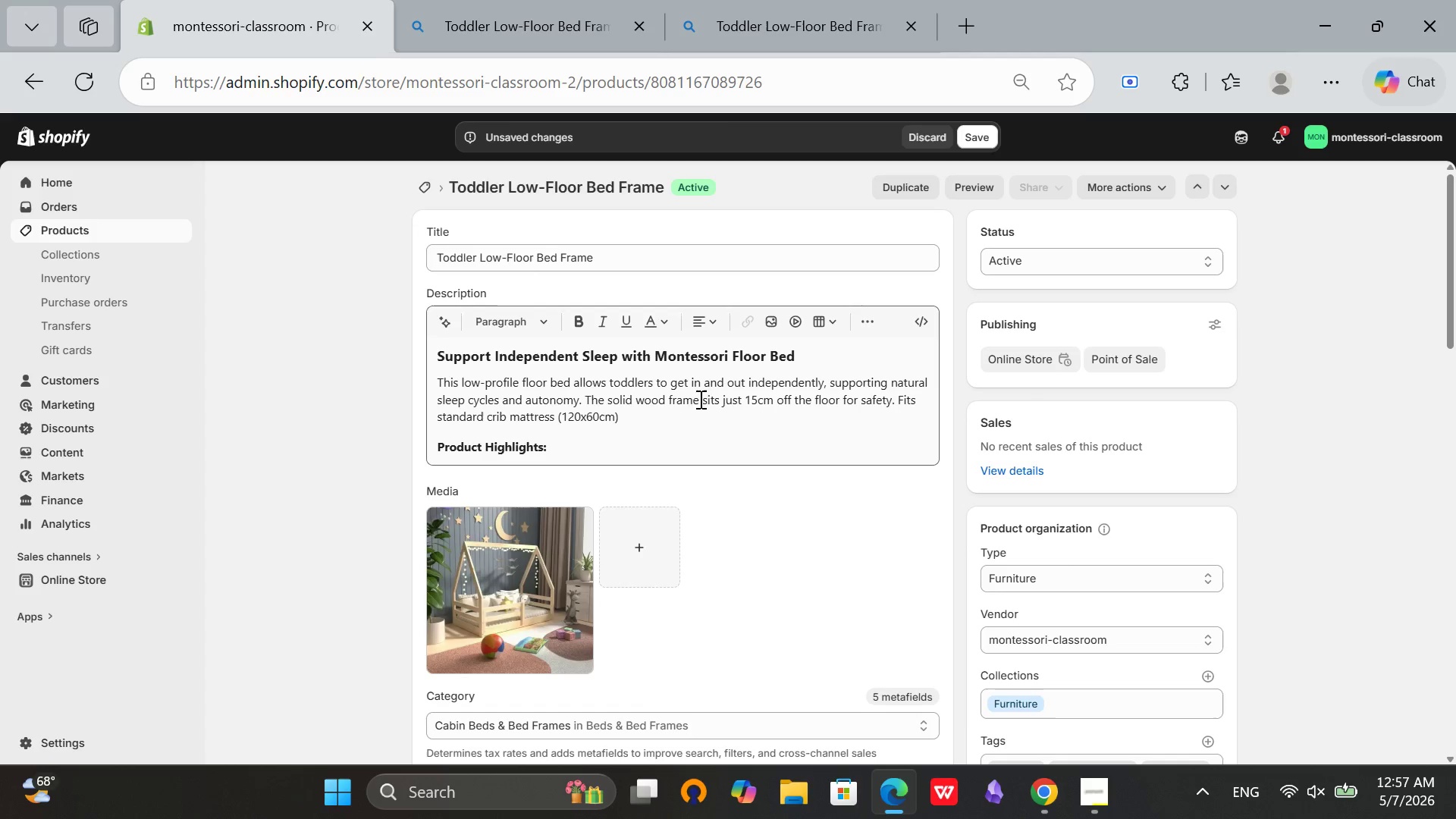 
left_click([698, 430])
 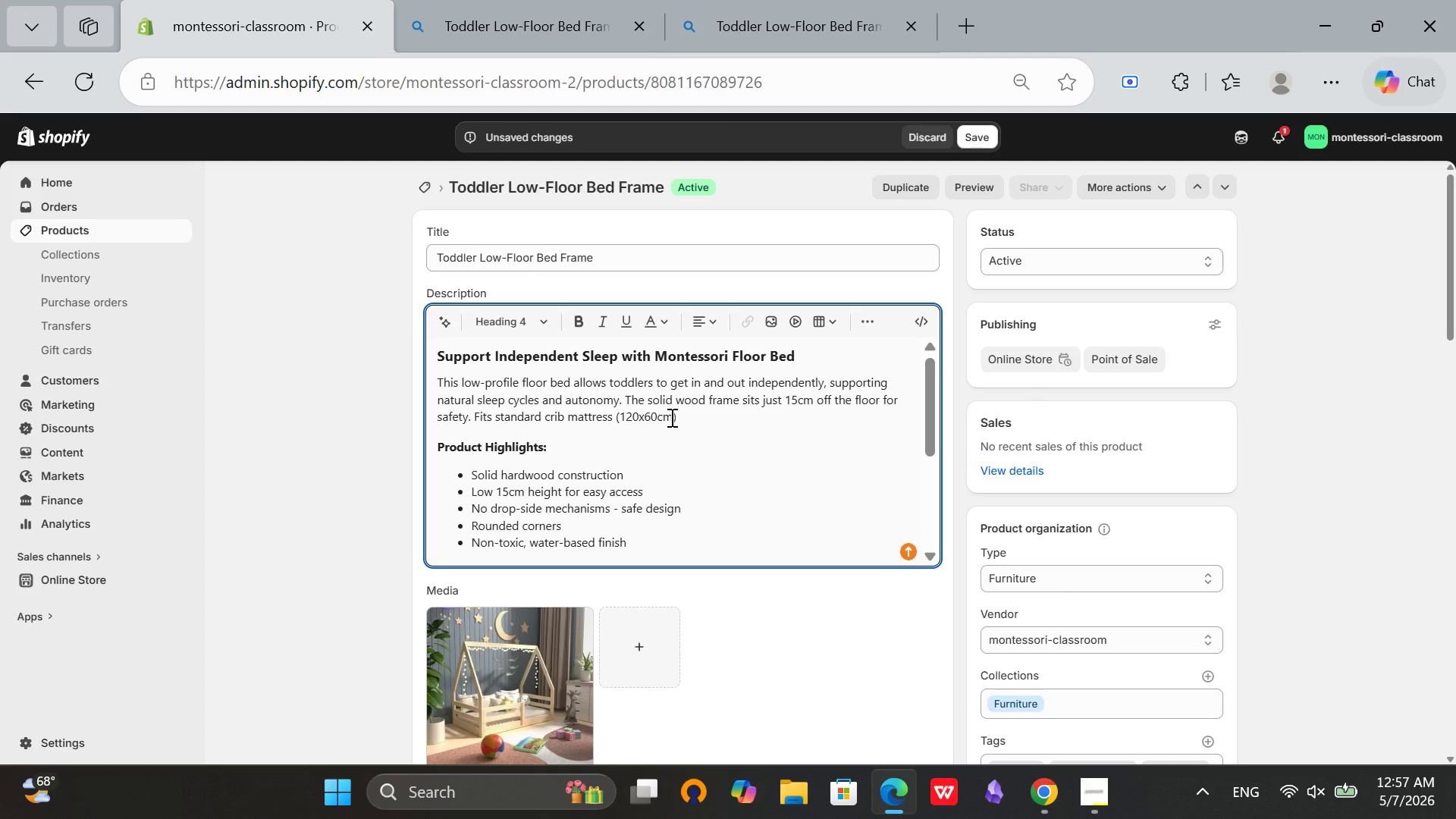 
left_click([682, 419])
 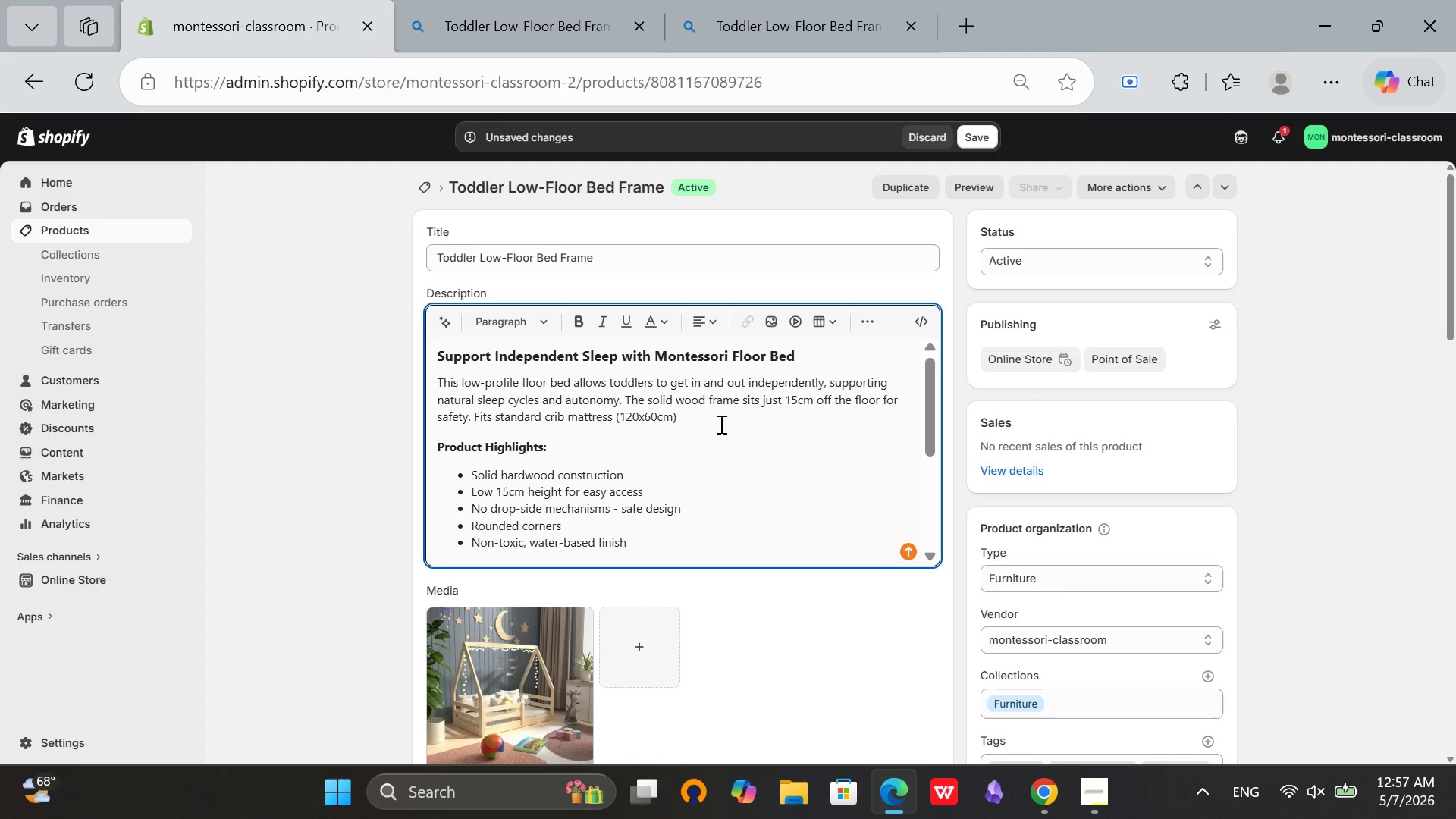 
key(Period)
 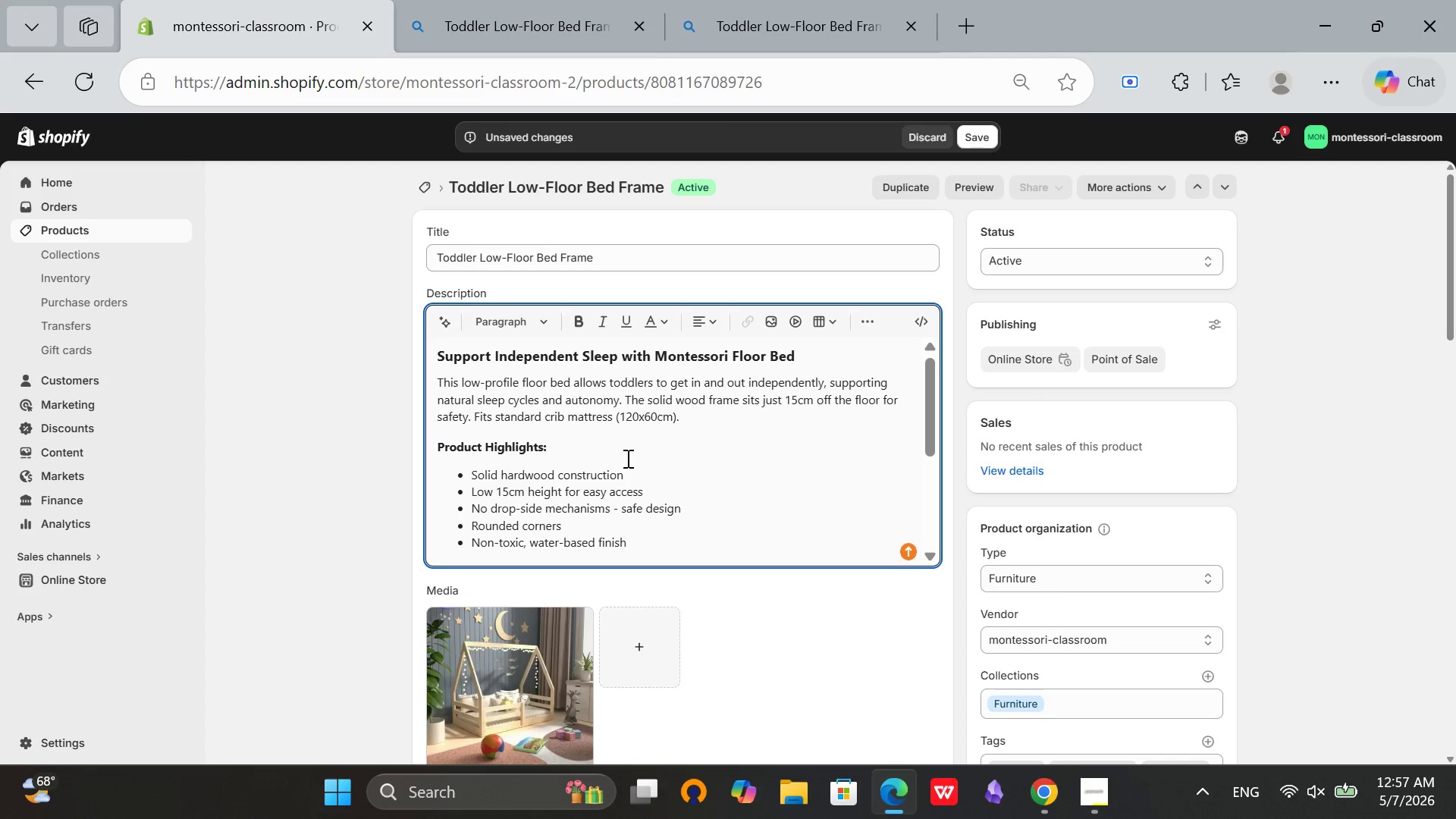 
scroll: coordinate [641, 471], scroll_direction: down, amount: 4.0
 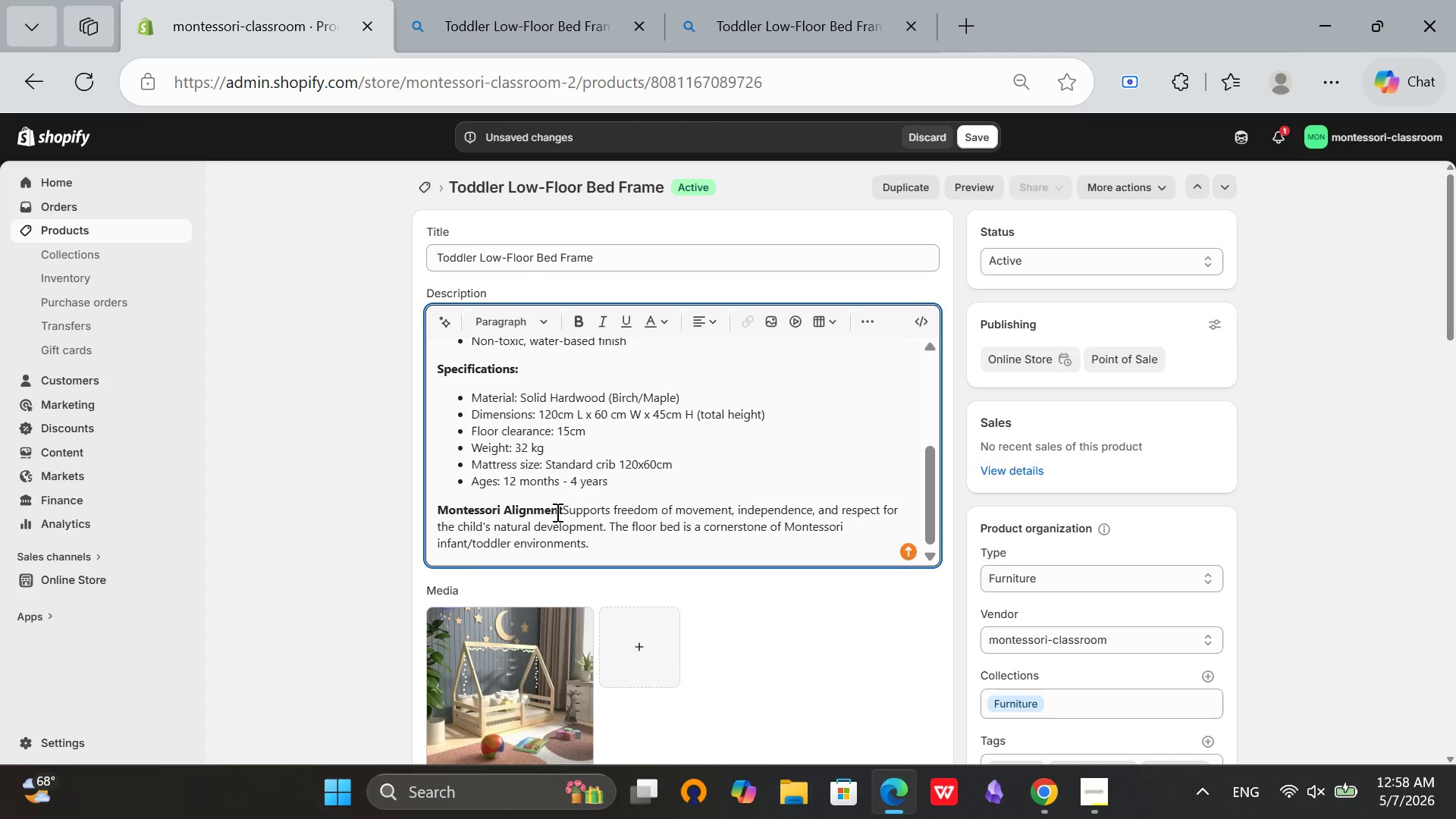 
left_click([563, 515])
 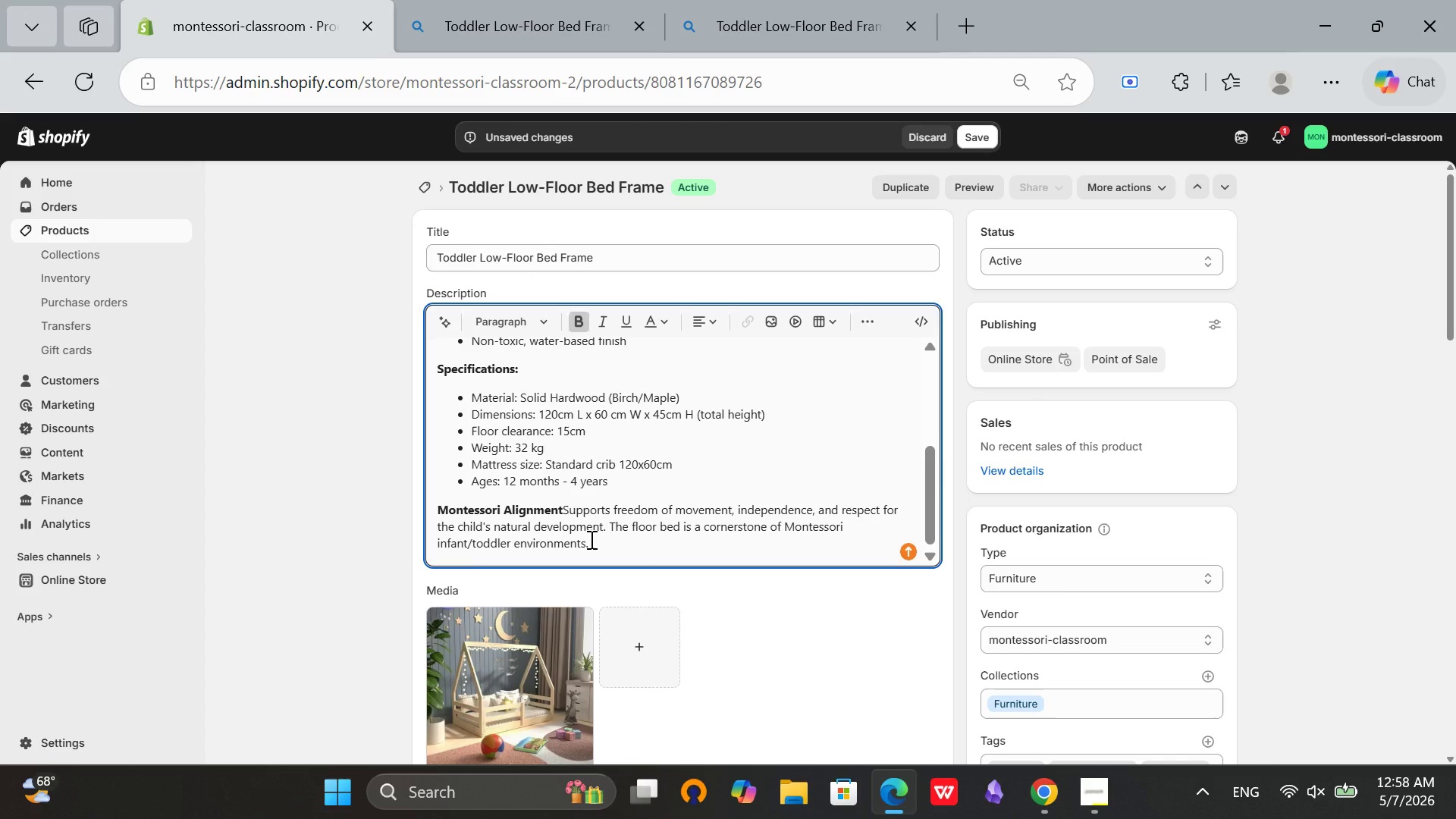 
key(Shift+Semicolon)
 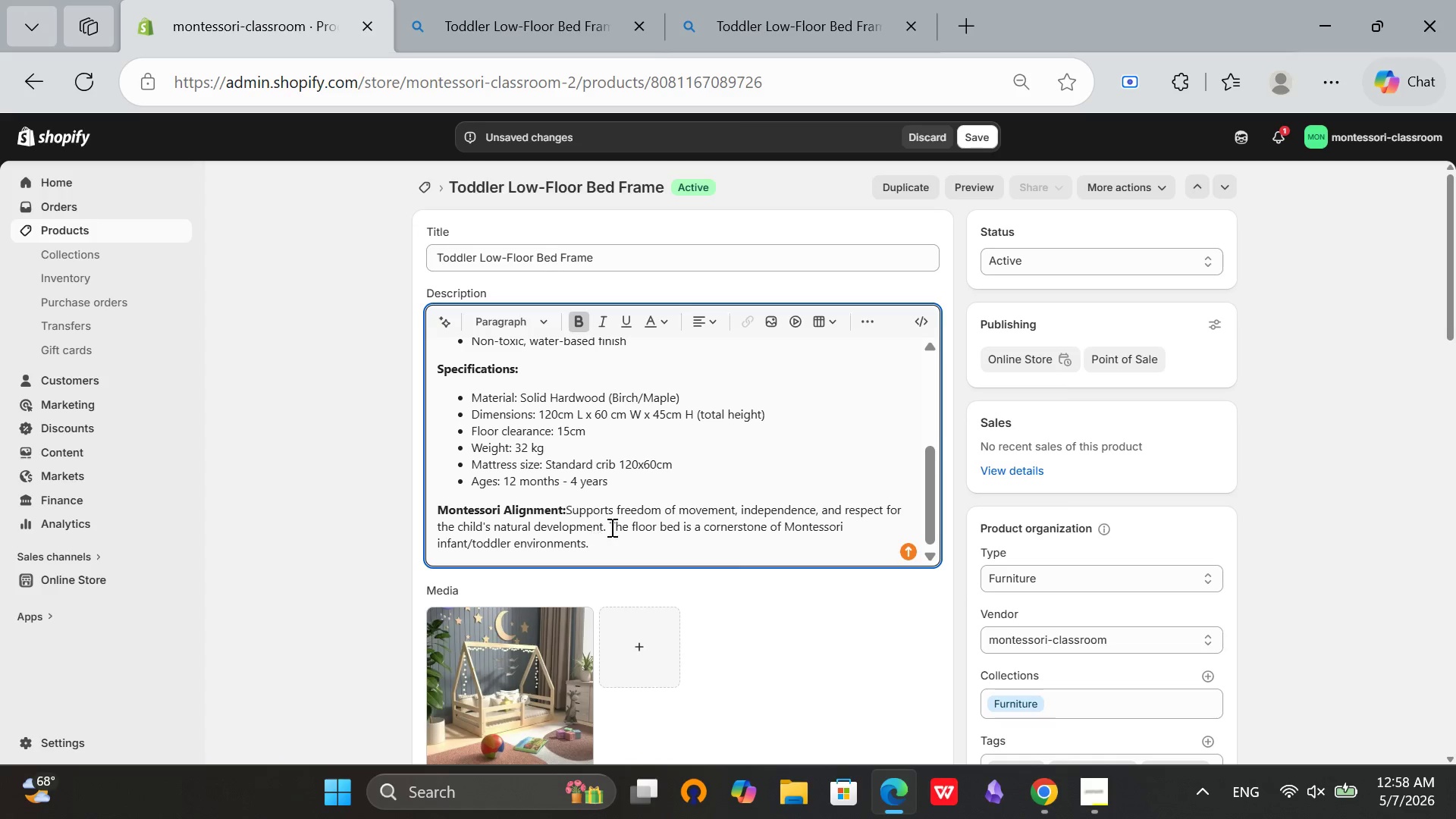 
key(Space)
 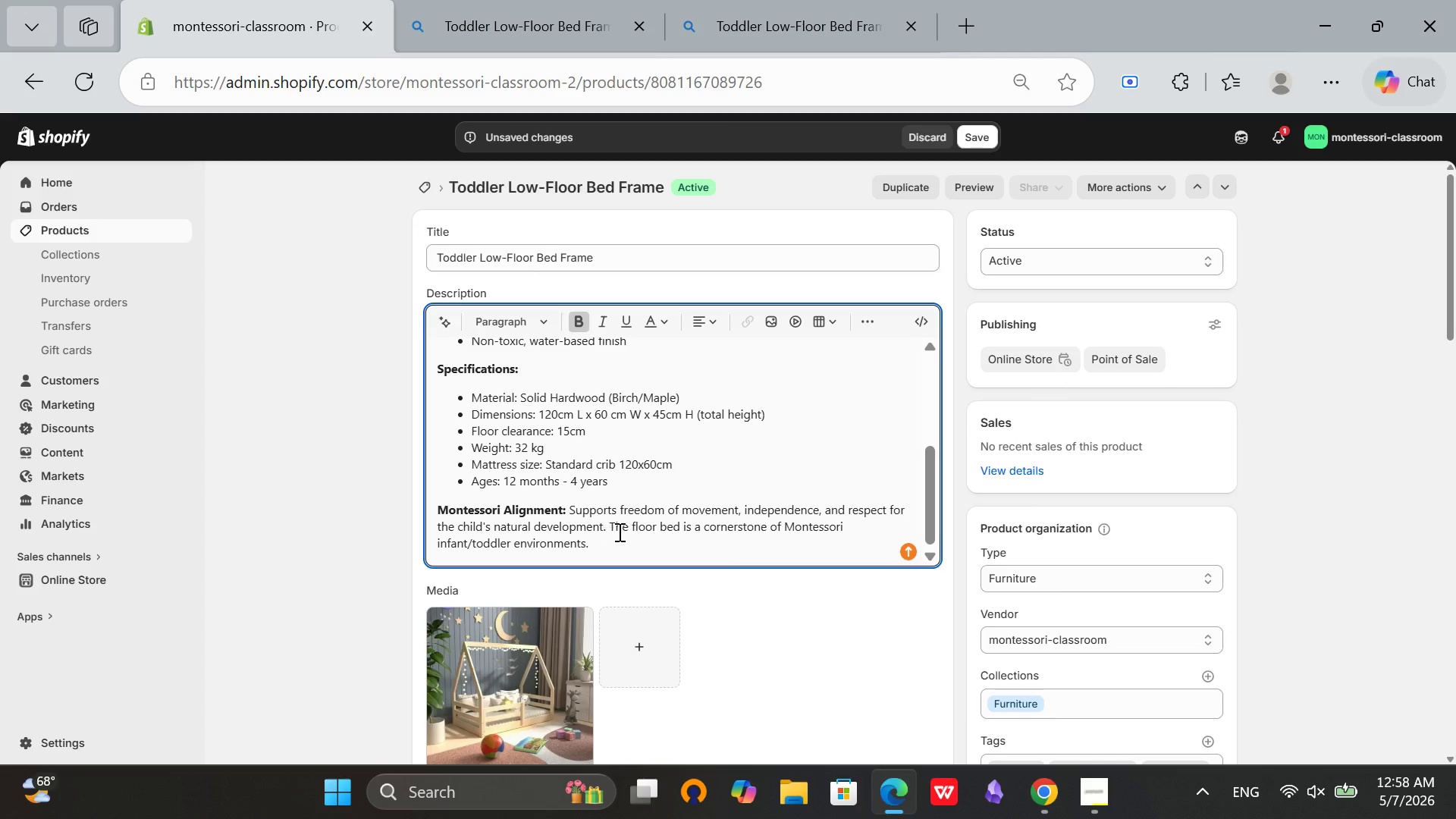 
left_click([610, 548])
 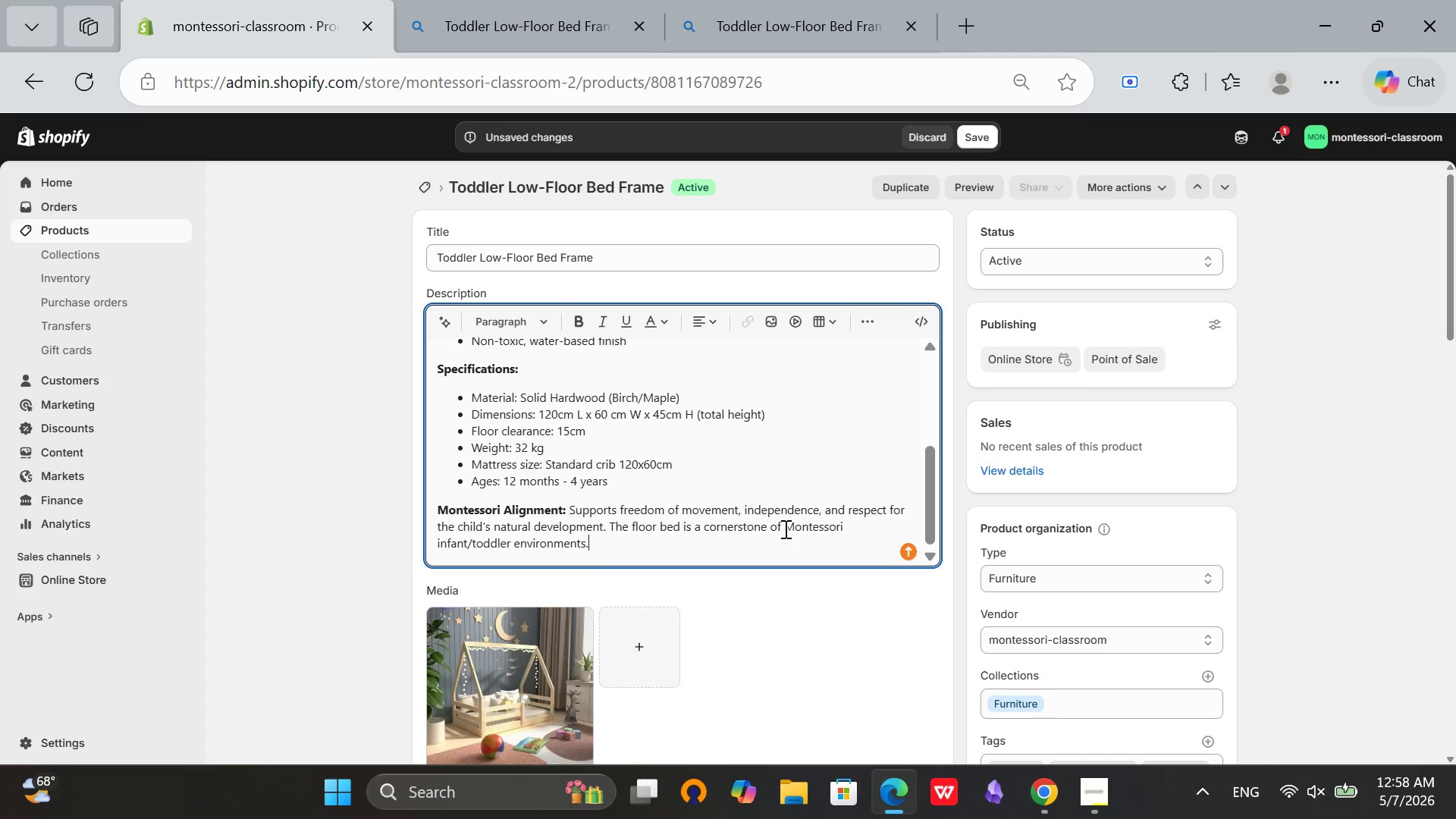 
left_click([524, 553])
 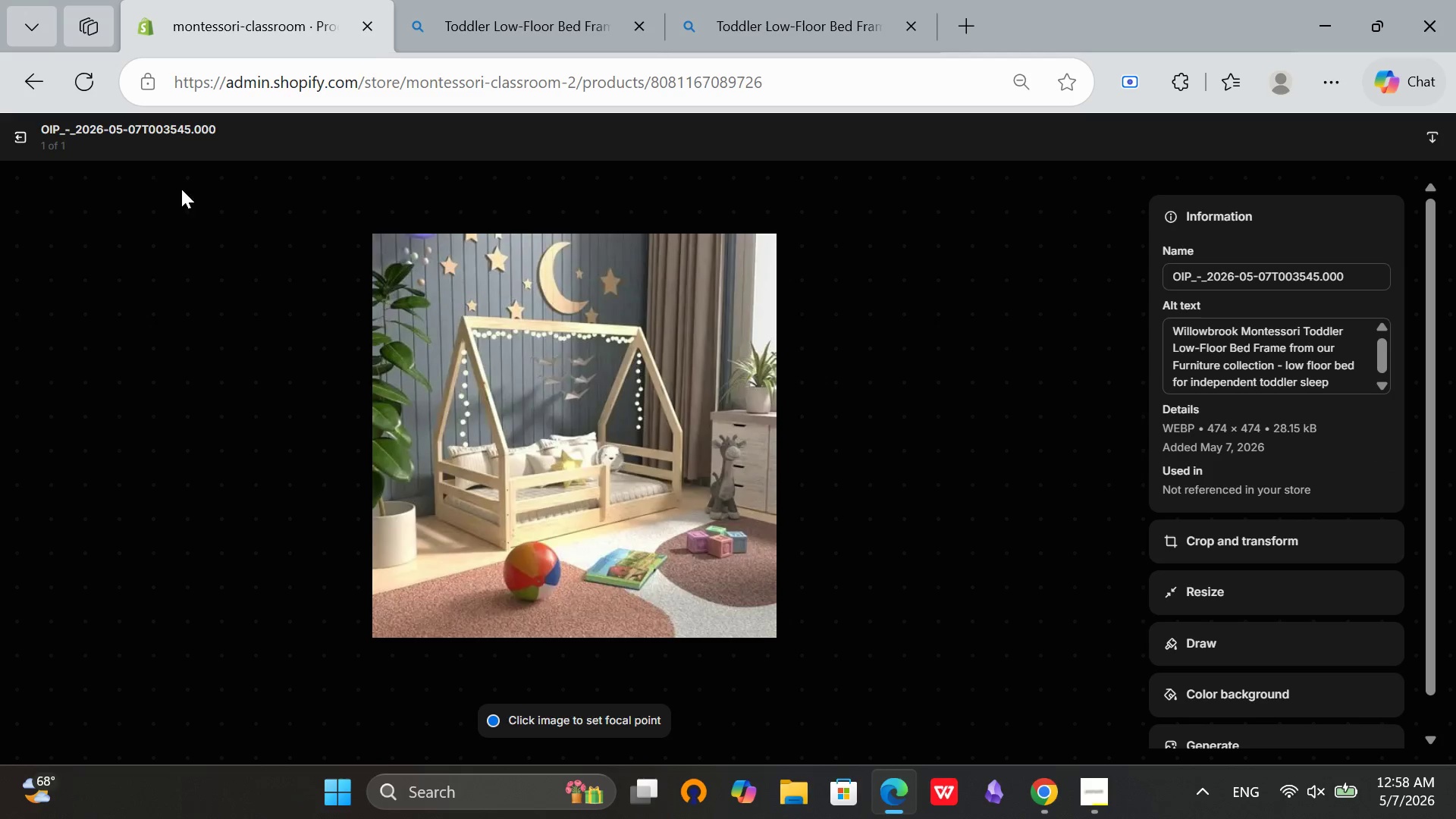 
scroll: coordinate [783, 529], scroll_direction: down, amount: 1.0
 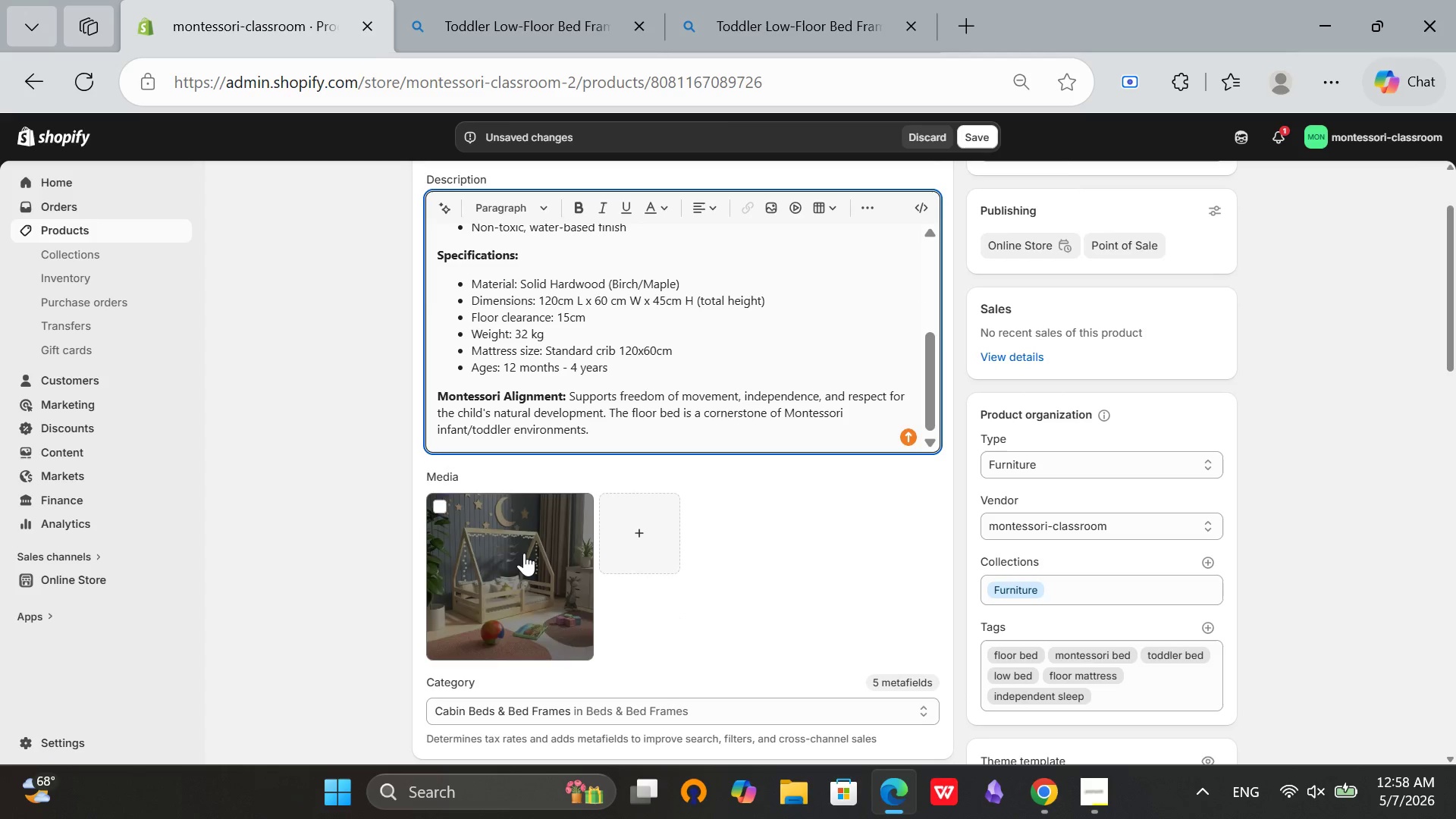 
left_click([24, 143])
 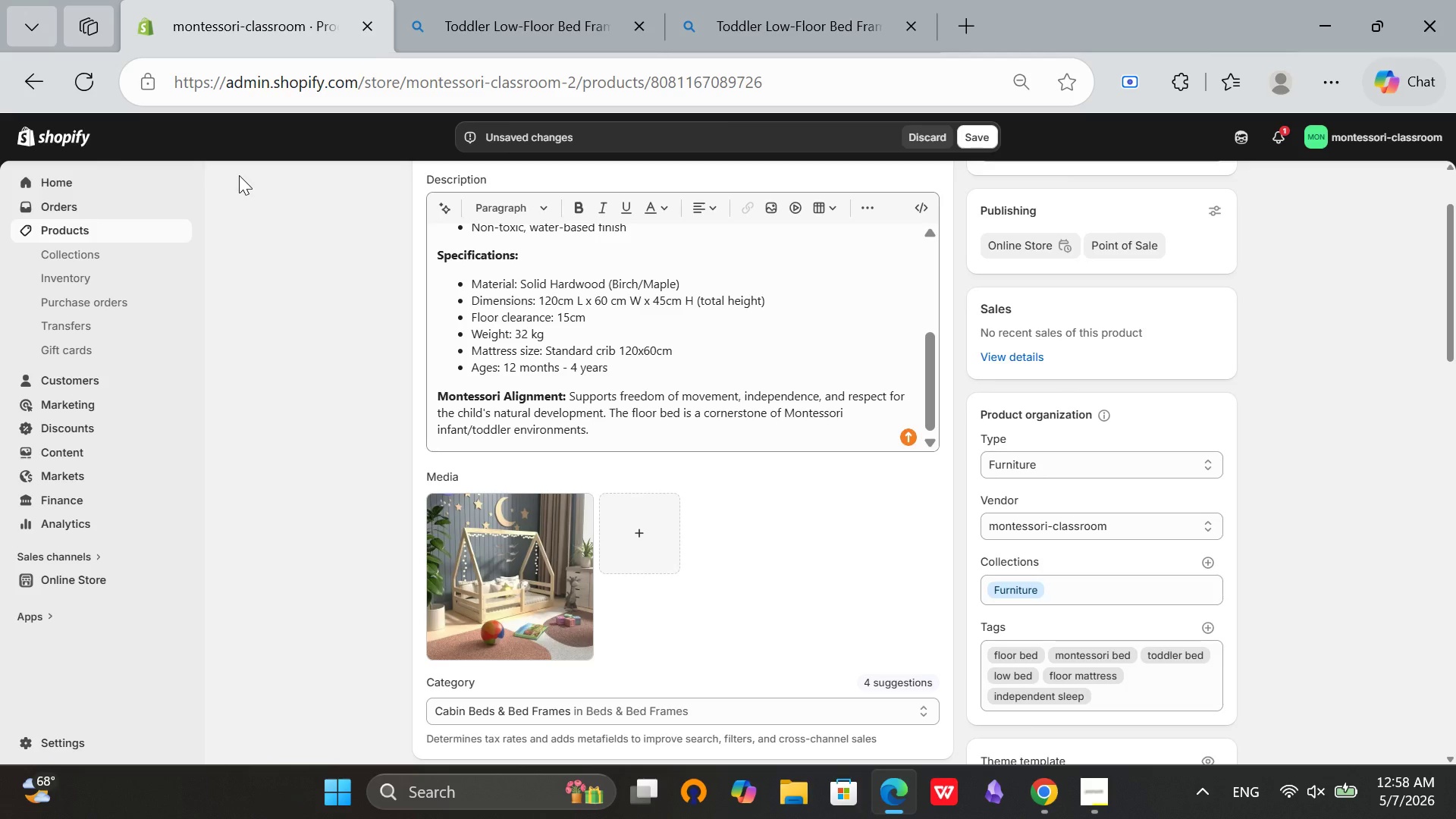 
wait(8.58)
 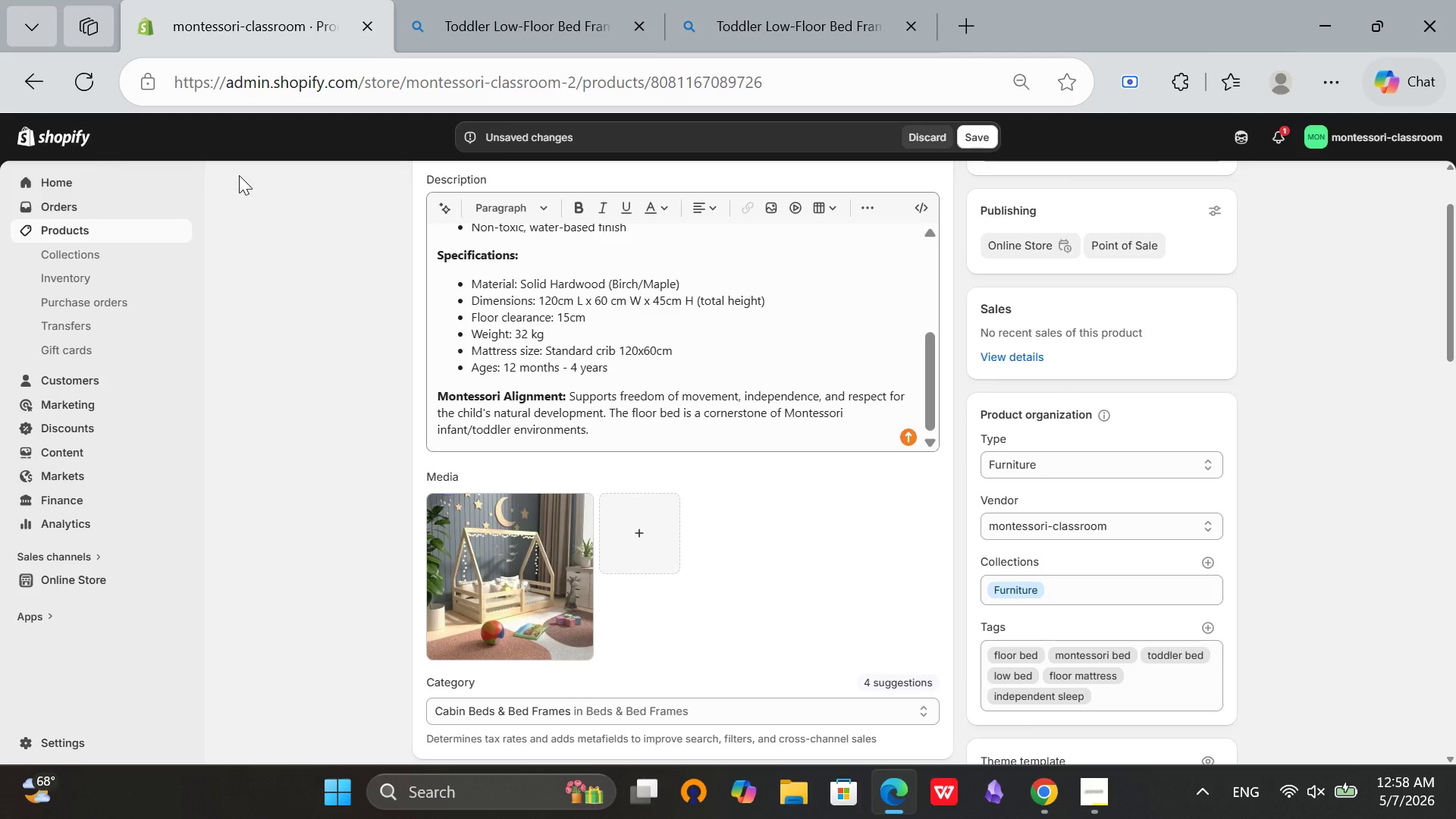 
scroll: coordinate [921, 373], scroll_direction: up, amount: 13.0
 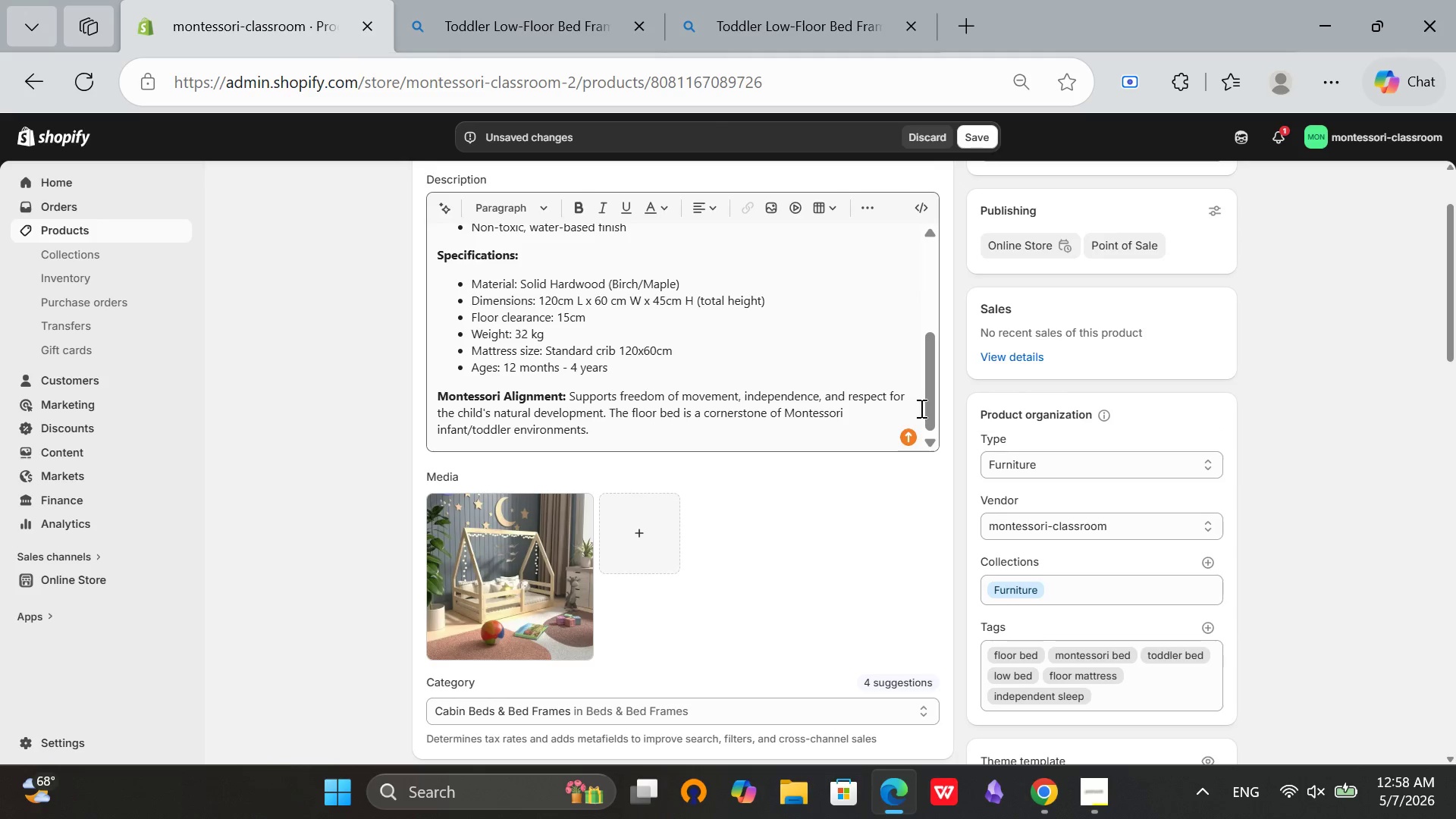 
left_click_drag(start_coordinate=[927, 410], to_coordinate=[937, 231])
 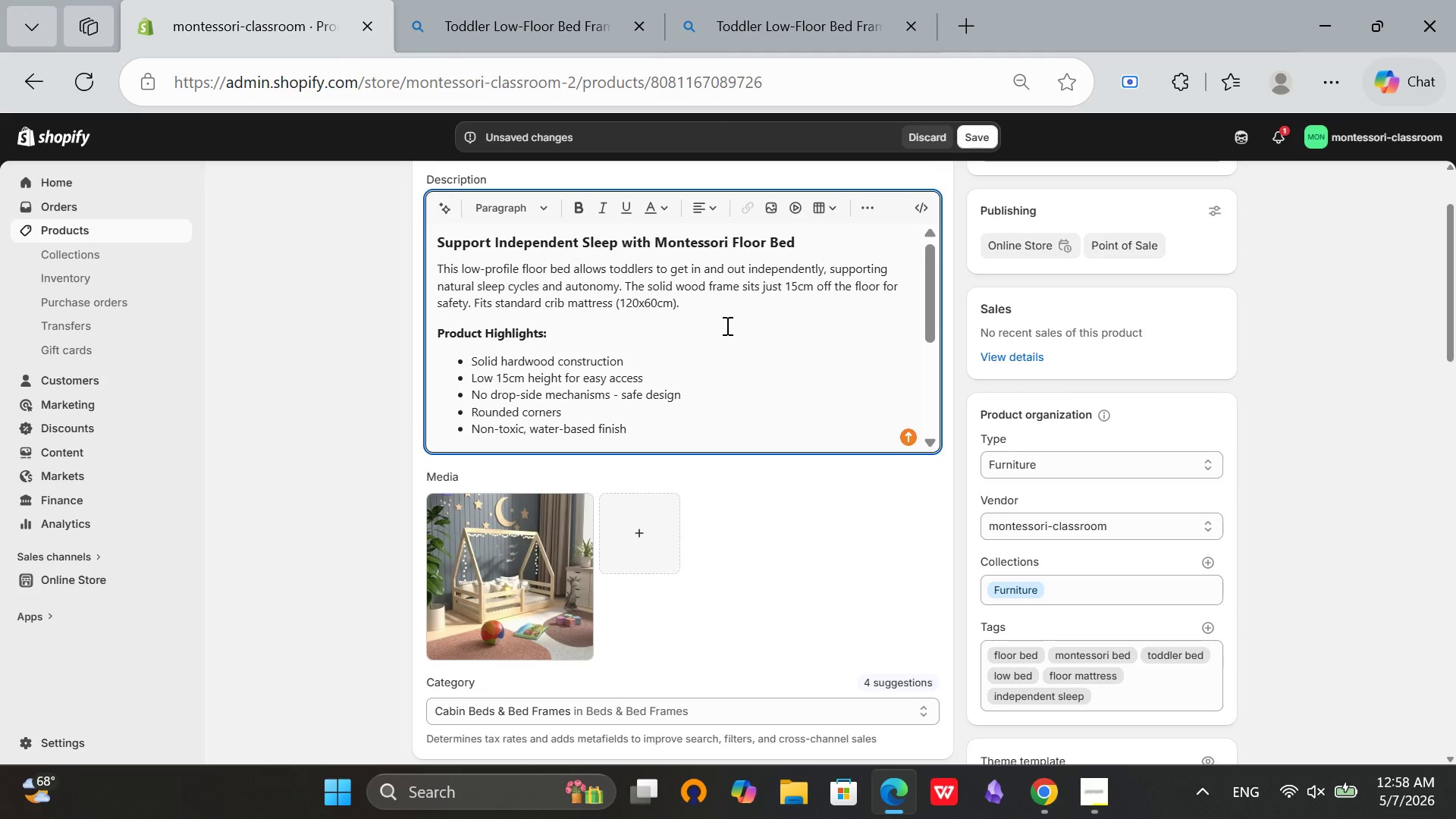 
left_click([729, 296])
 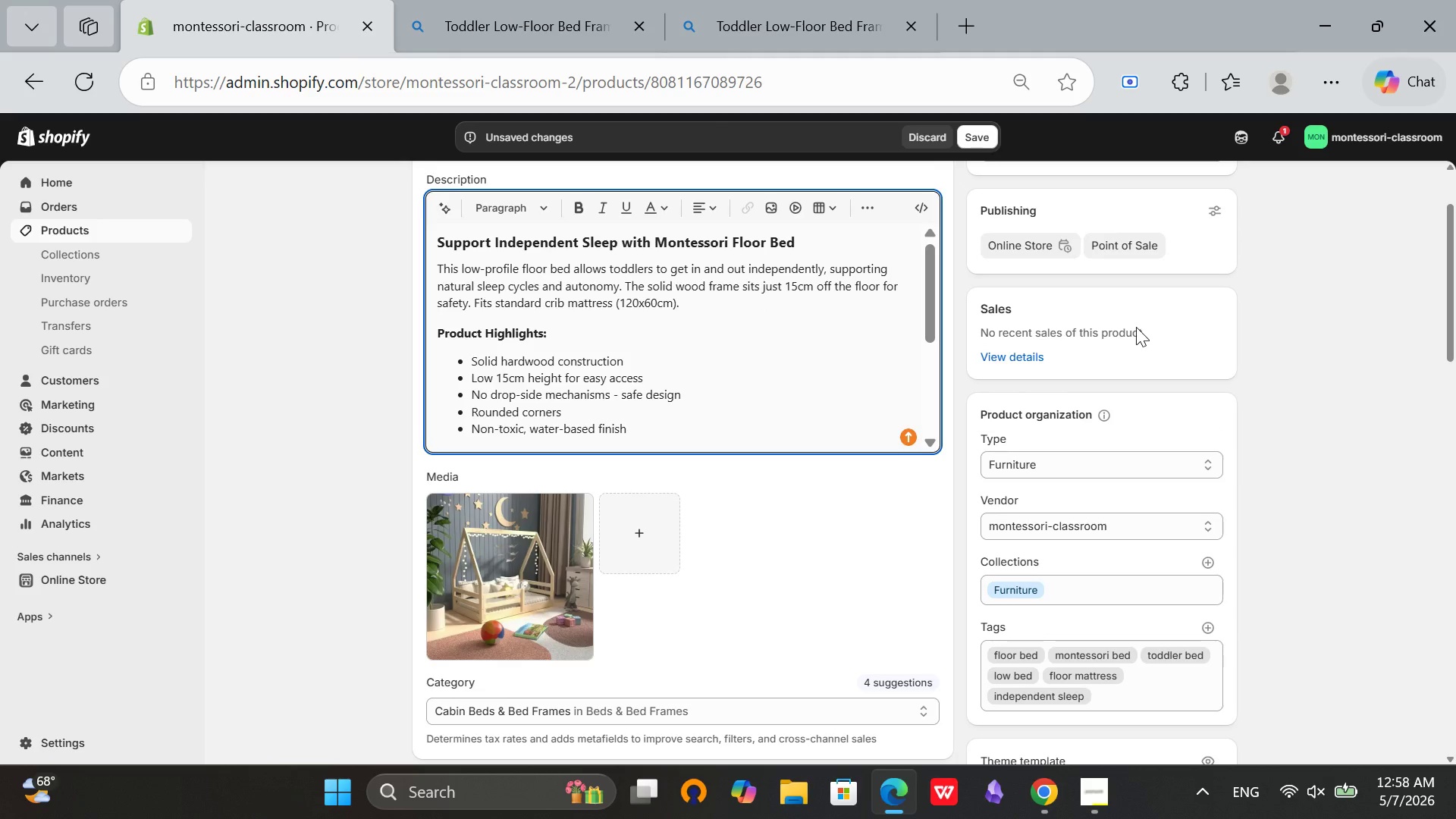 
scroll: coordinate [1291, 403], scroll_direction: down, amount: 2.0
 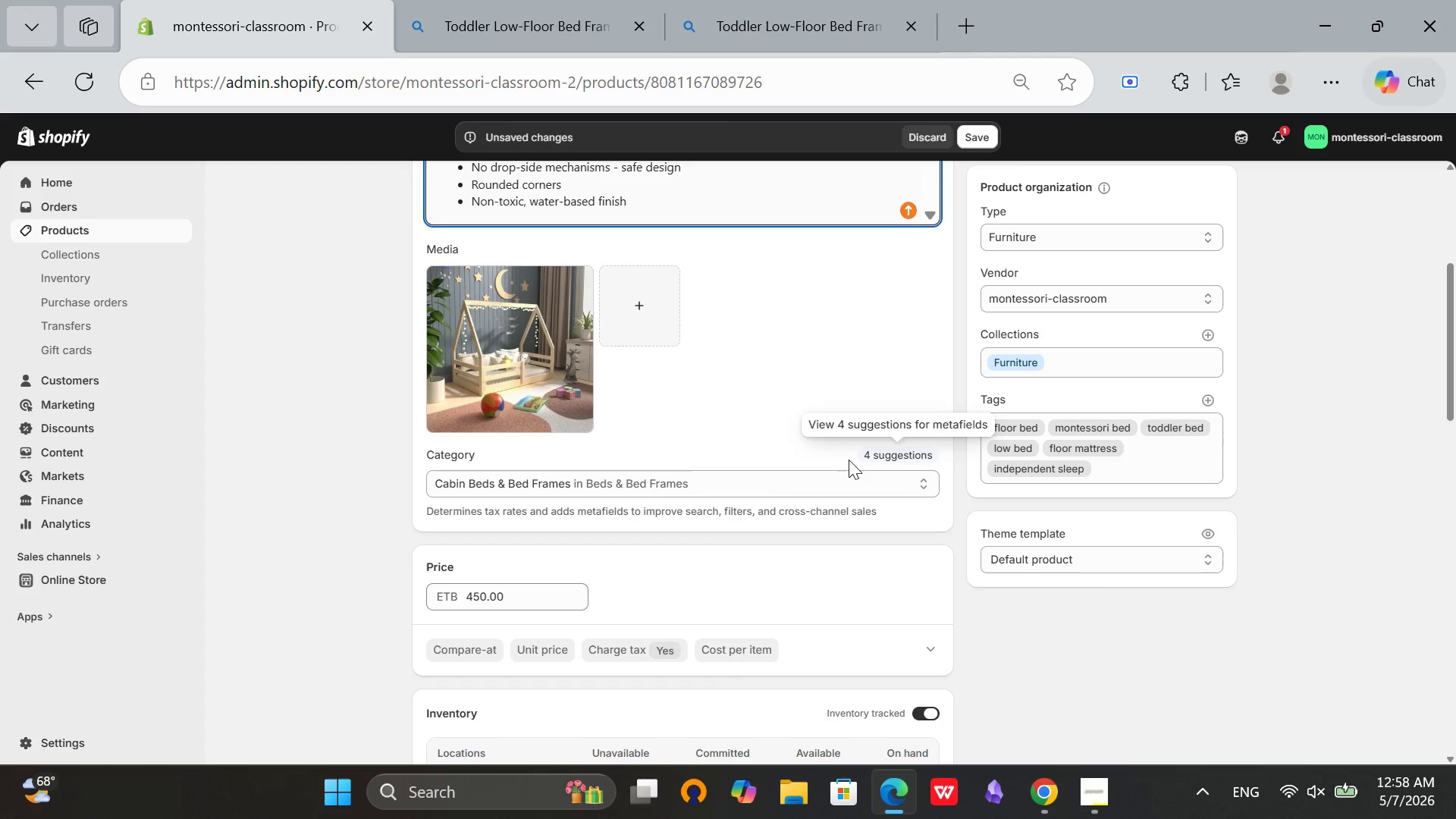 
scroll: coordinate [758, 483], scroll_direction: none, amount: 0.0
 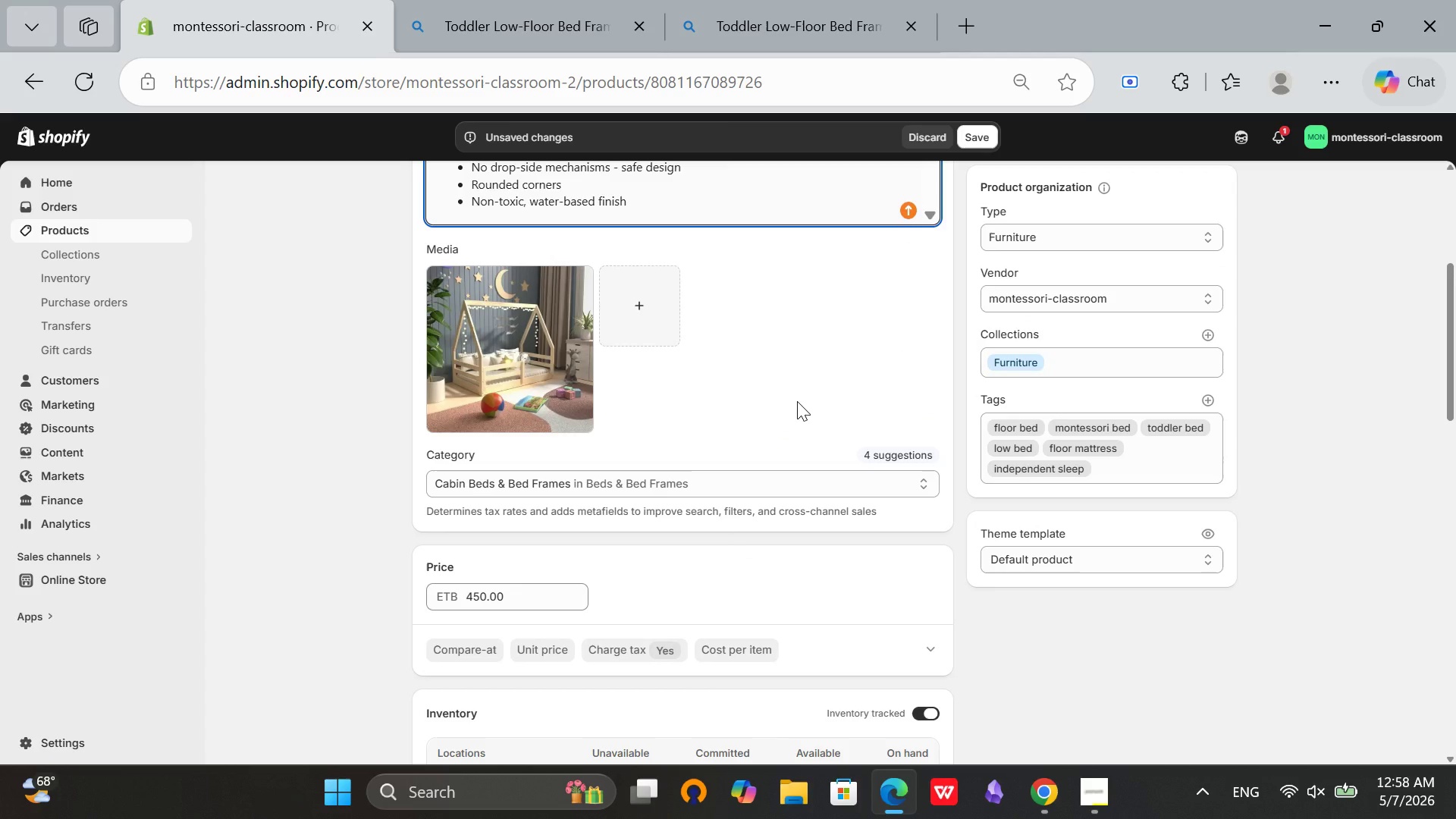 
scroll: coordinate [839, 619], scroll_direction: down, amount: 11.0
 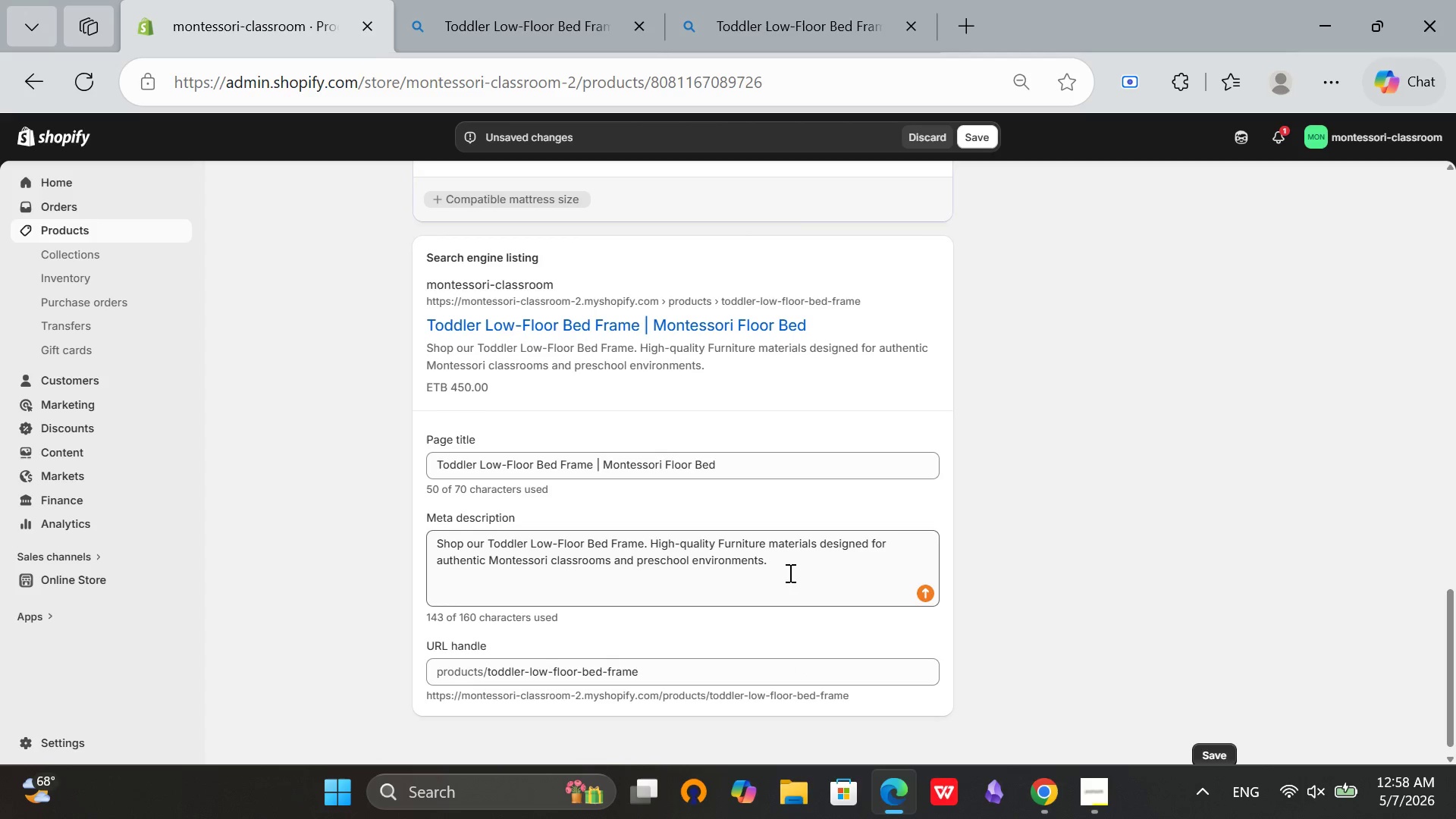 
left_click([789, 565])
 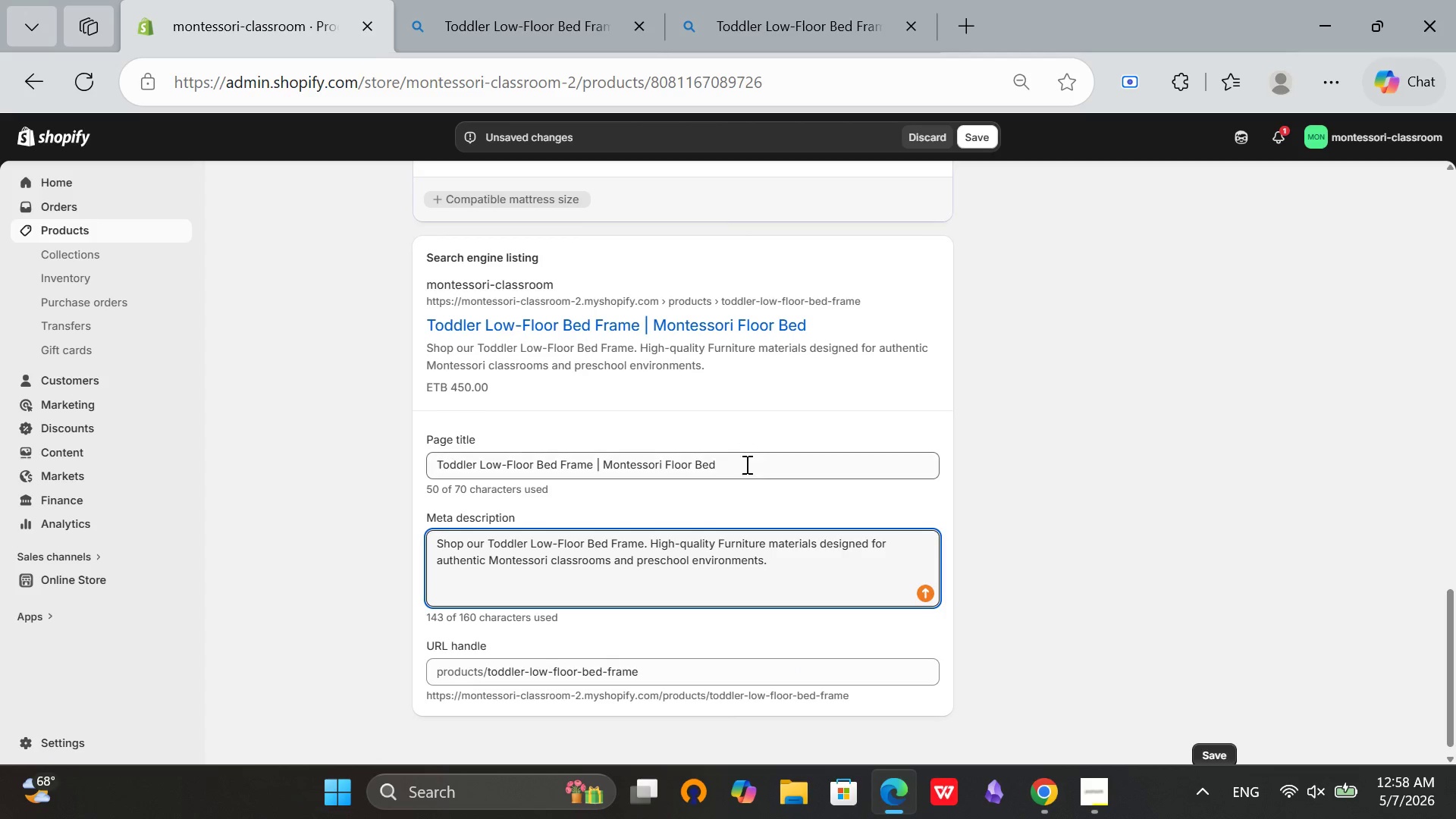 
left_click([745, 471])
 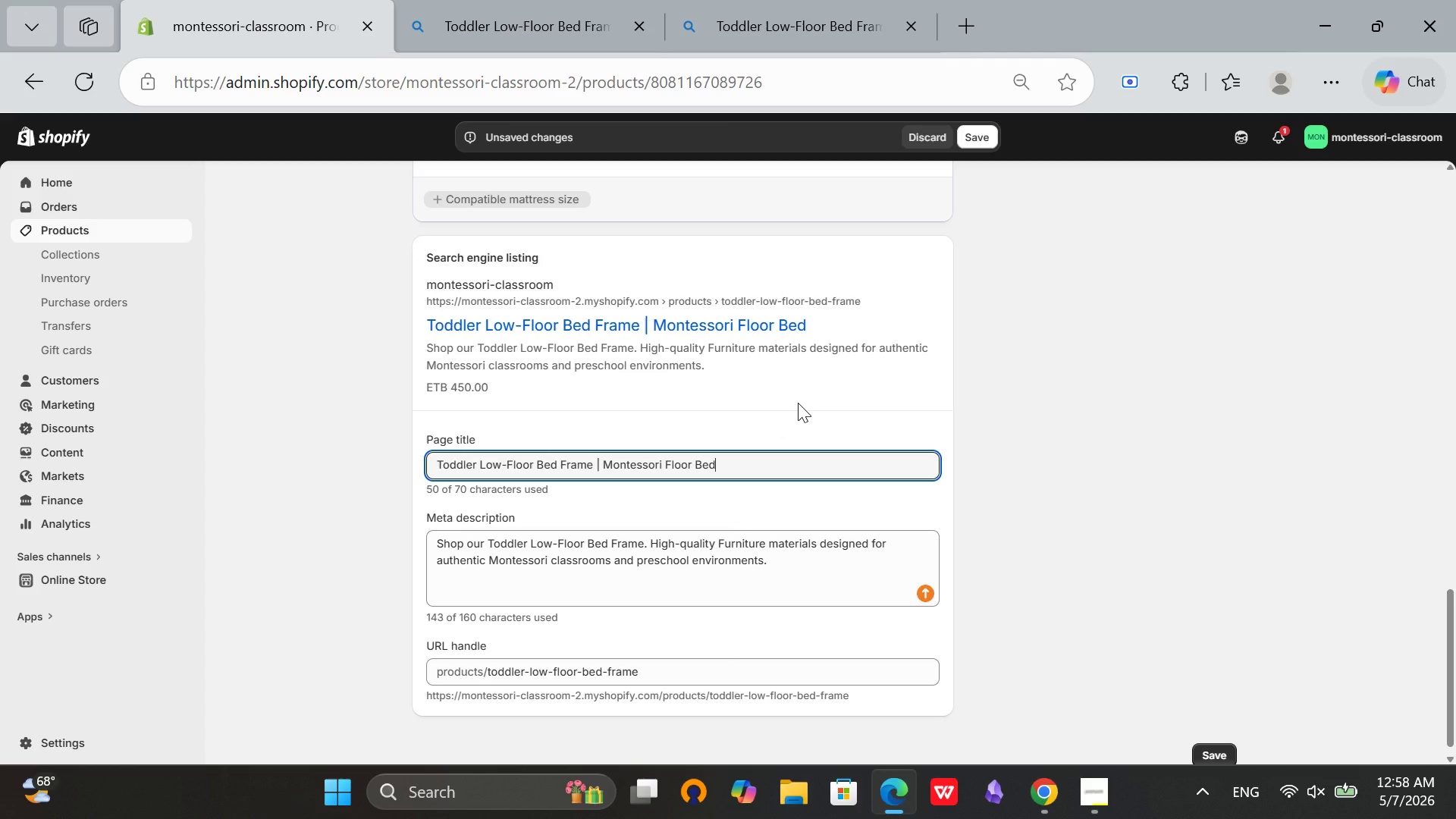 
scroll: coordinate [688, 425], scroll_direction: up, amount: 6.0
 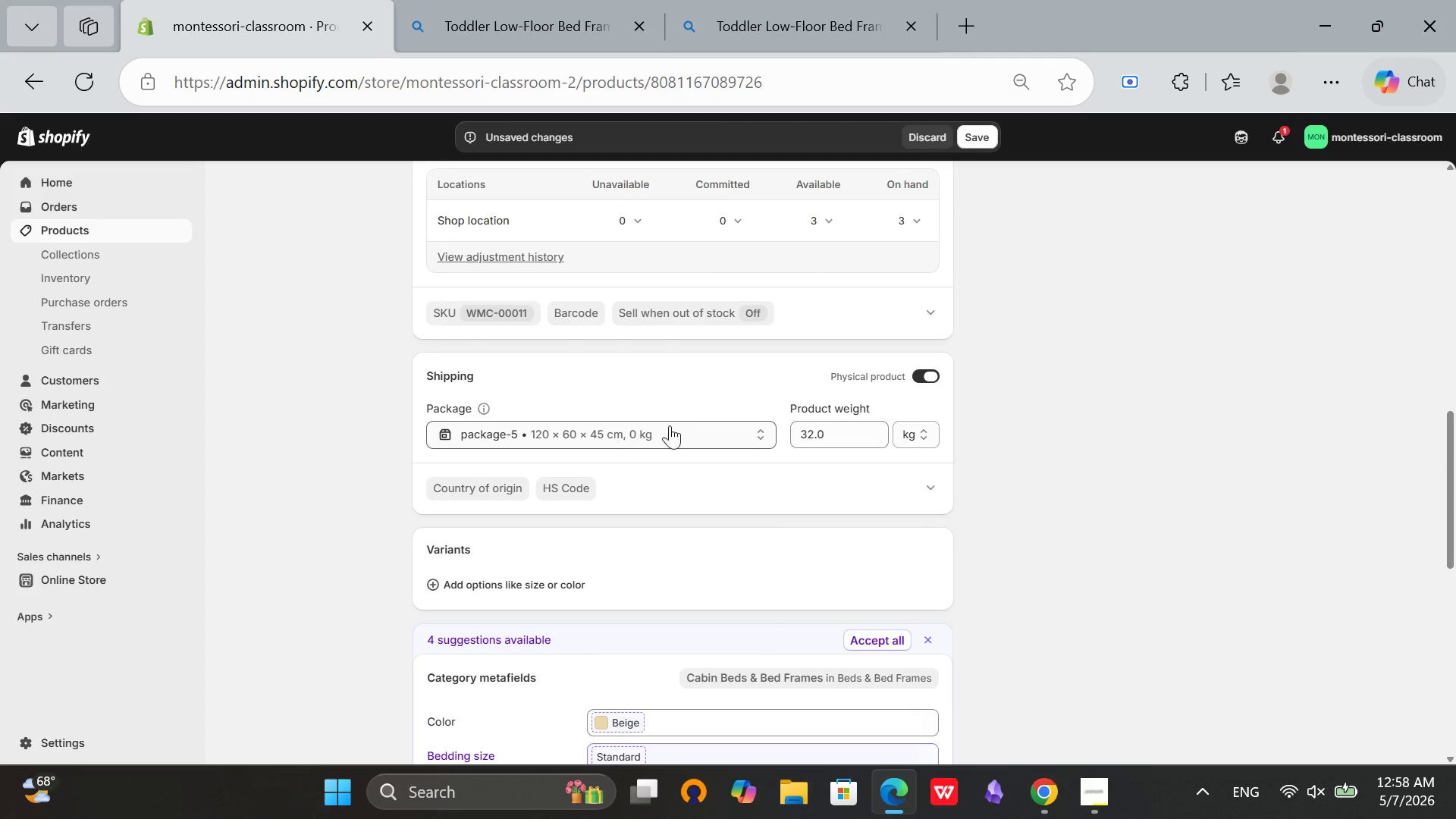 
left_click([1044, 805])
 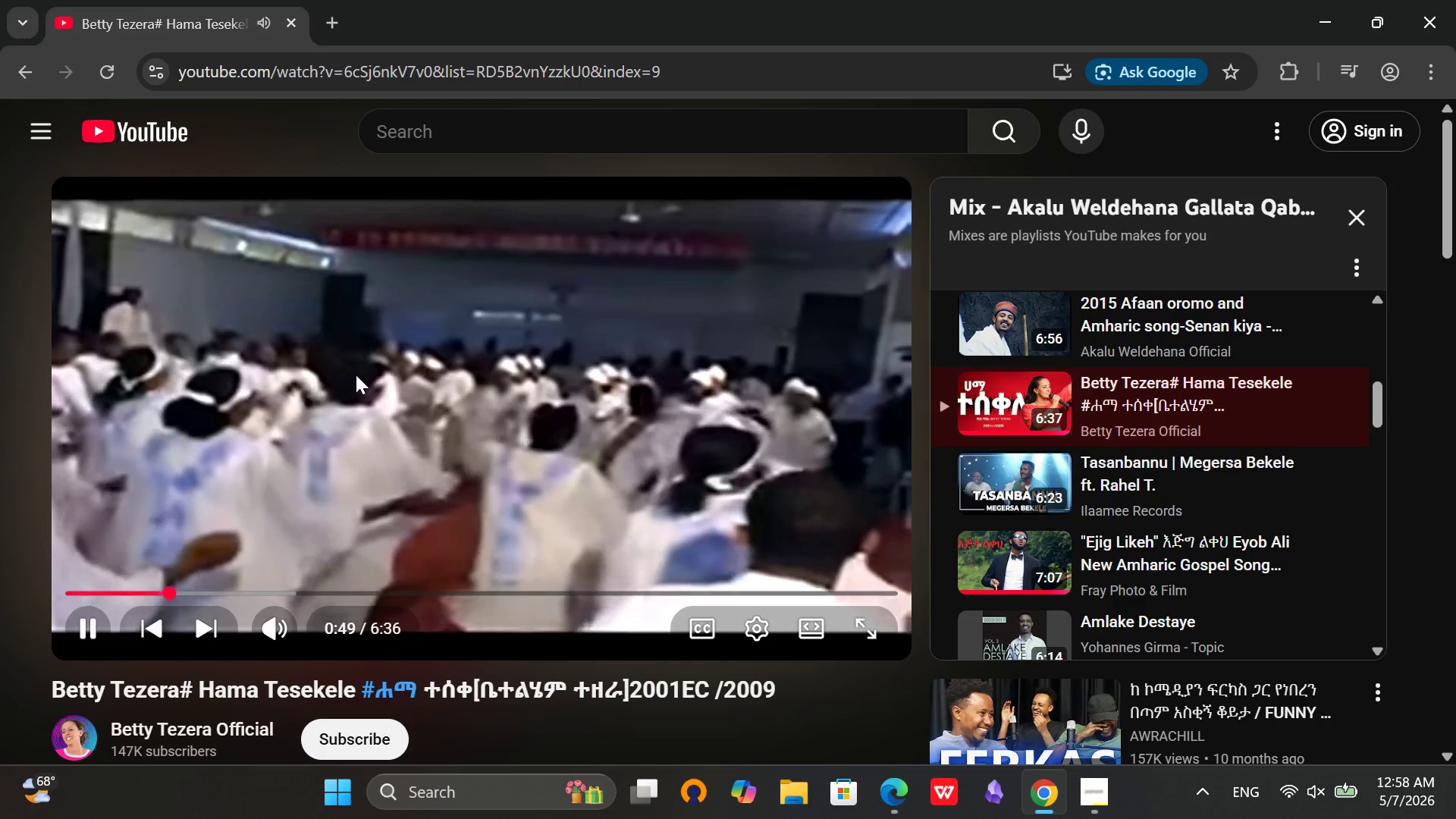 
left_click([376, 384])
 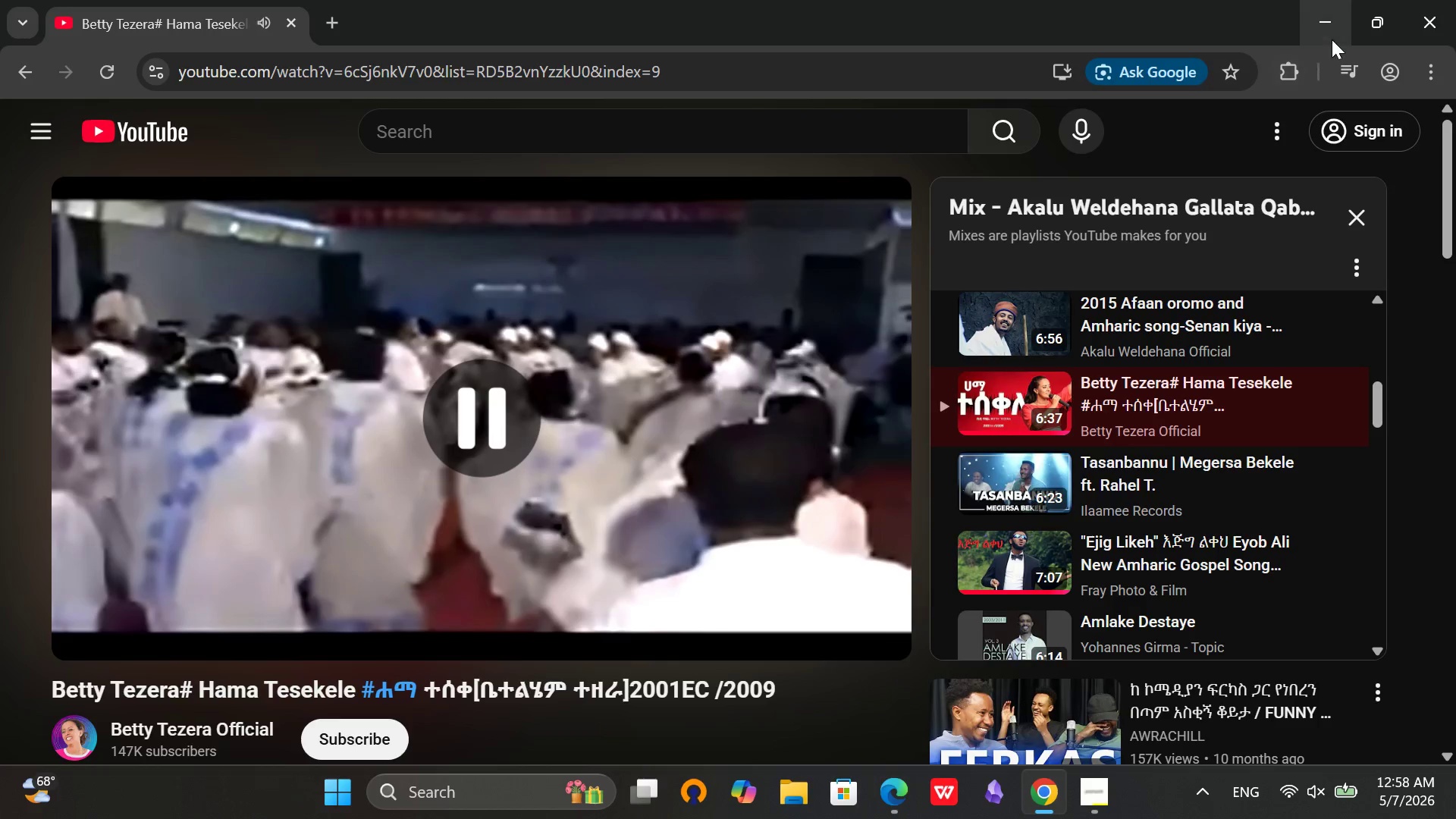 
left_click([1318, 19])
 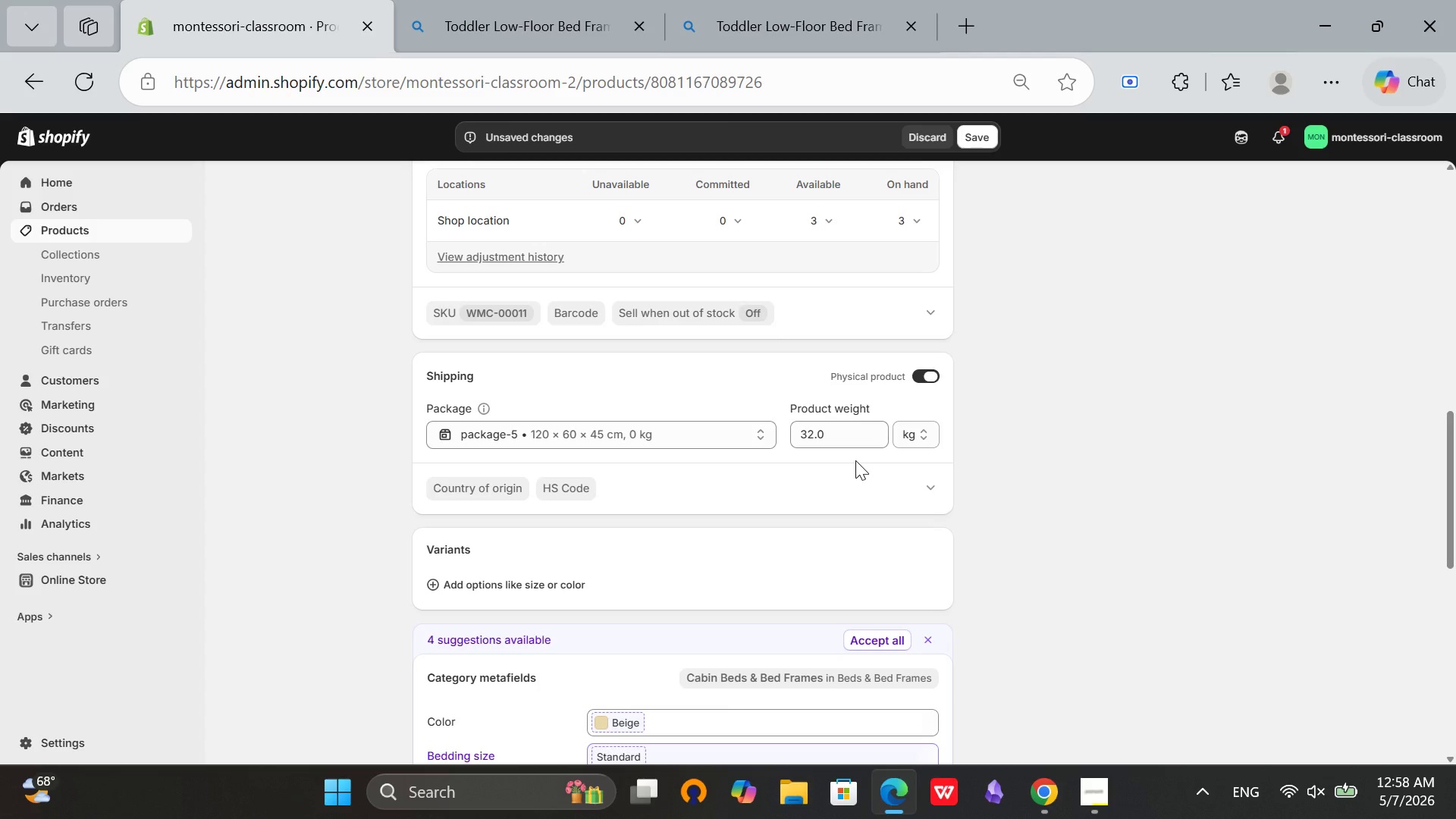 
scroll: coordinate [1293, 352], scroll_direction: up, amount: 14.0
 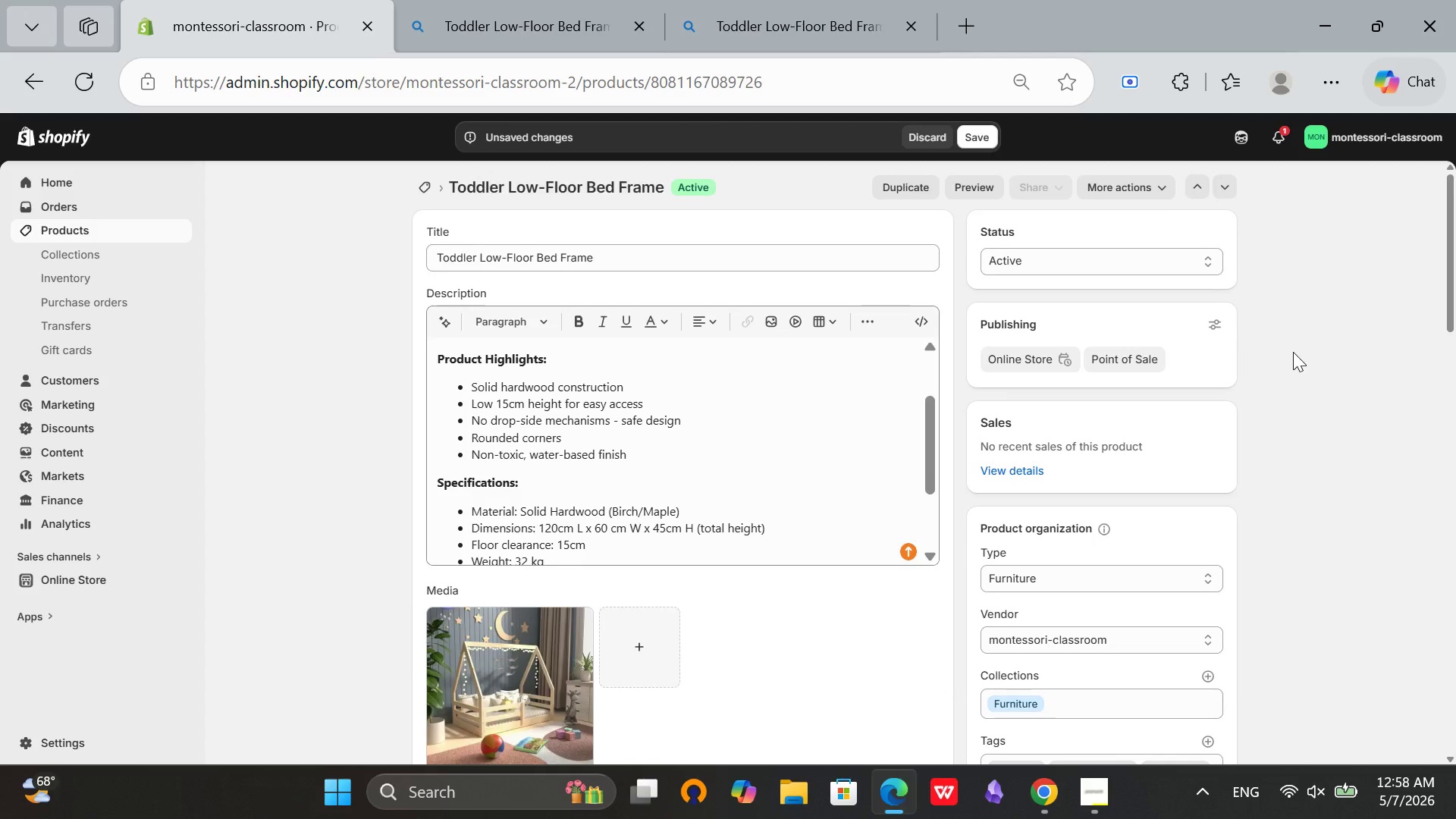 
scroll: coordinate [1257, 447], scroll_direction: down, amount: 15.0
 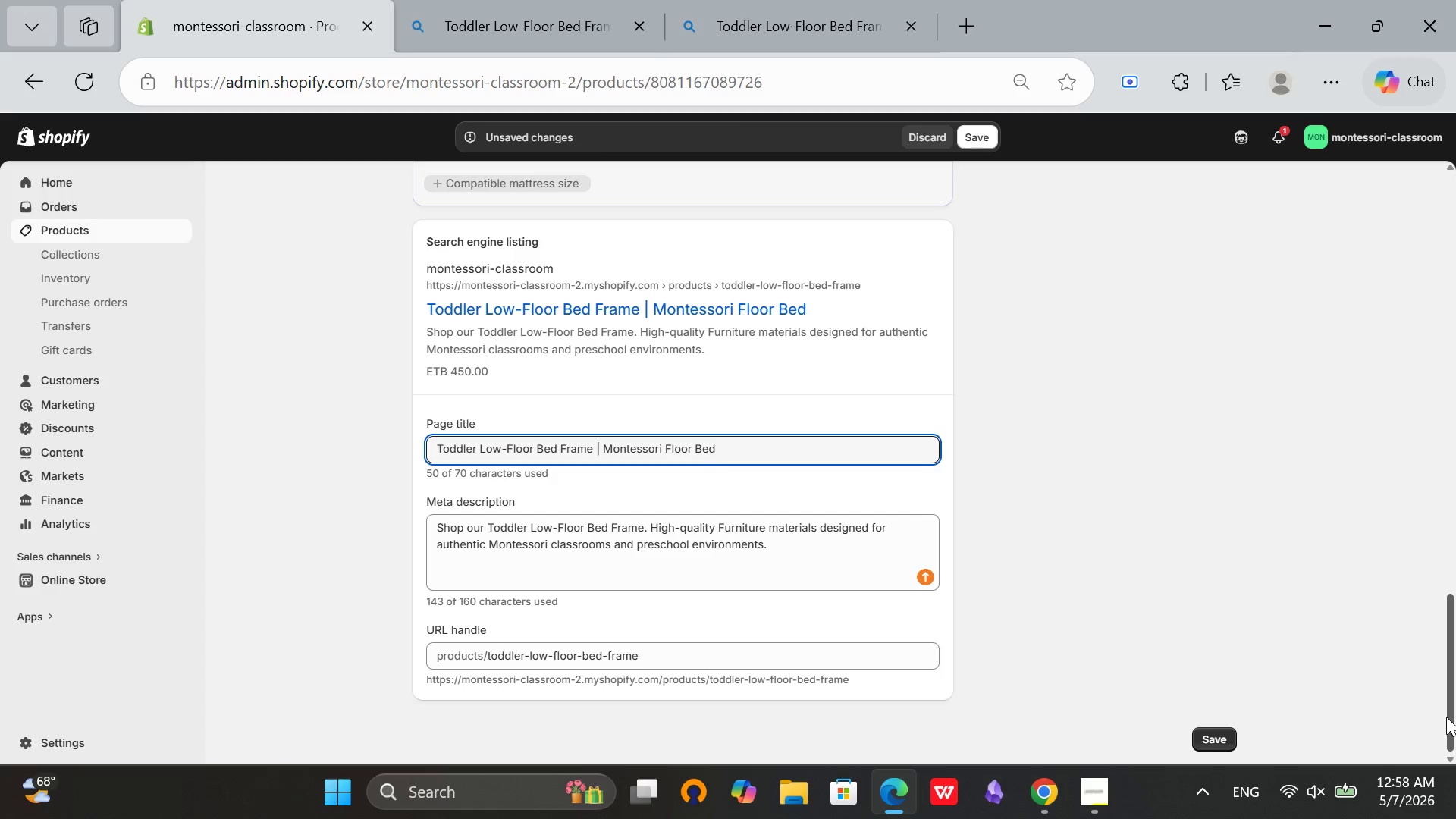 
left_click_drag(start_coordinate=[1446, 717], to_coordinate=[1455, 129])
 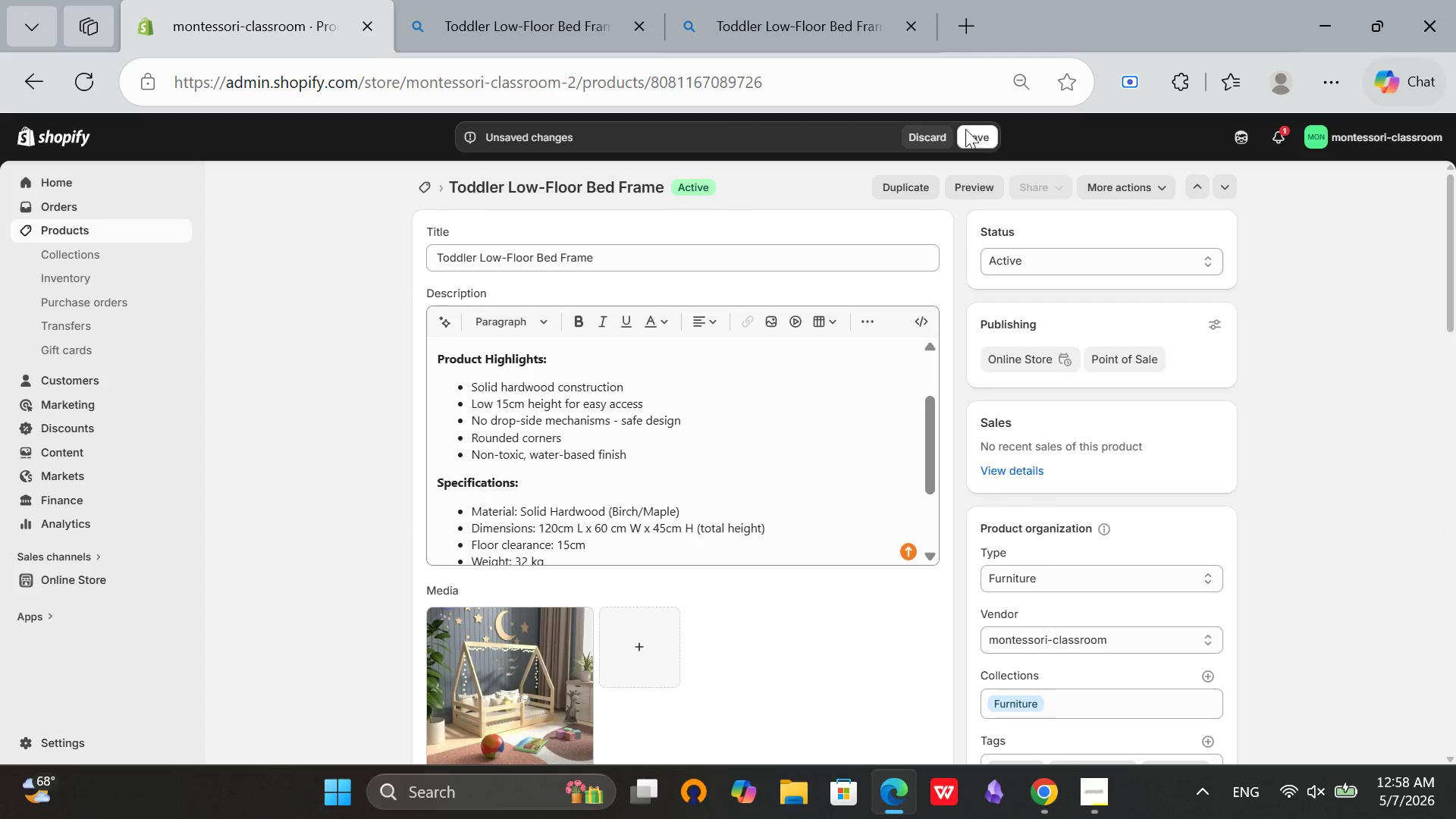 
left_click([965, 129])
 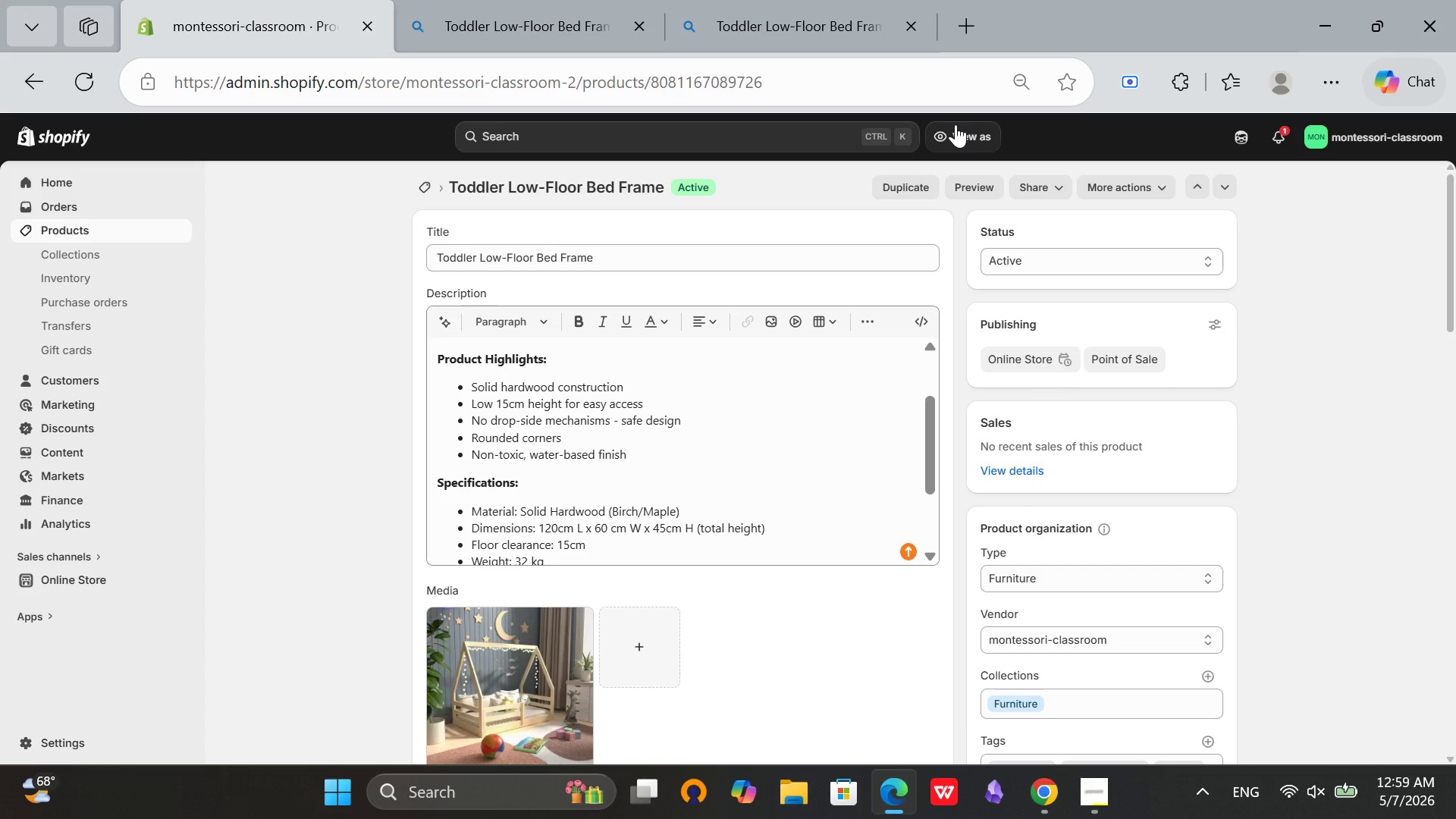 
wait(24.42)
 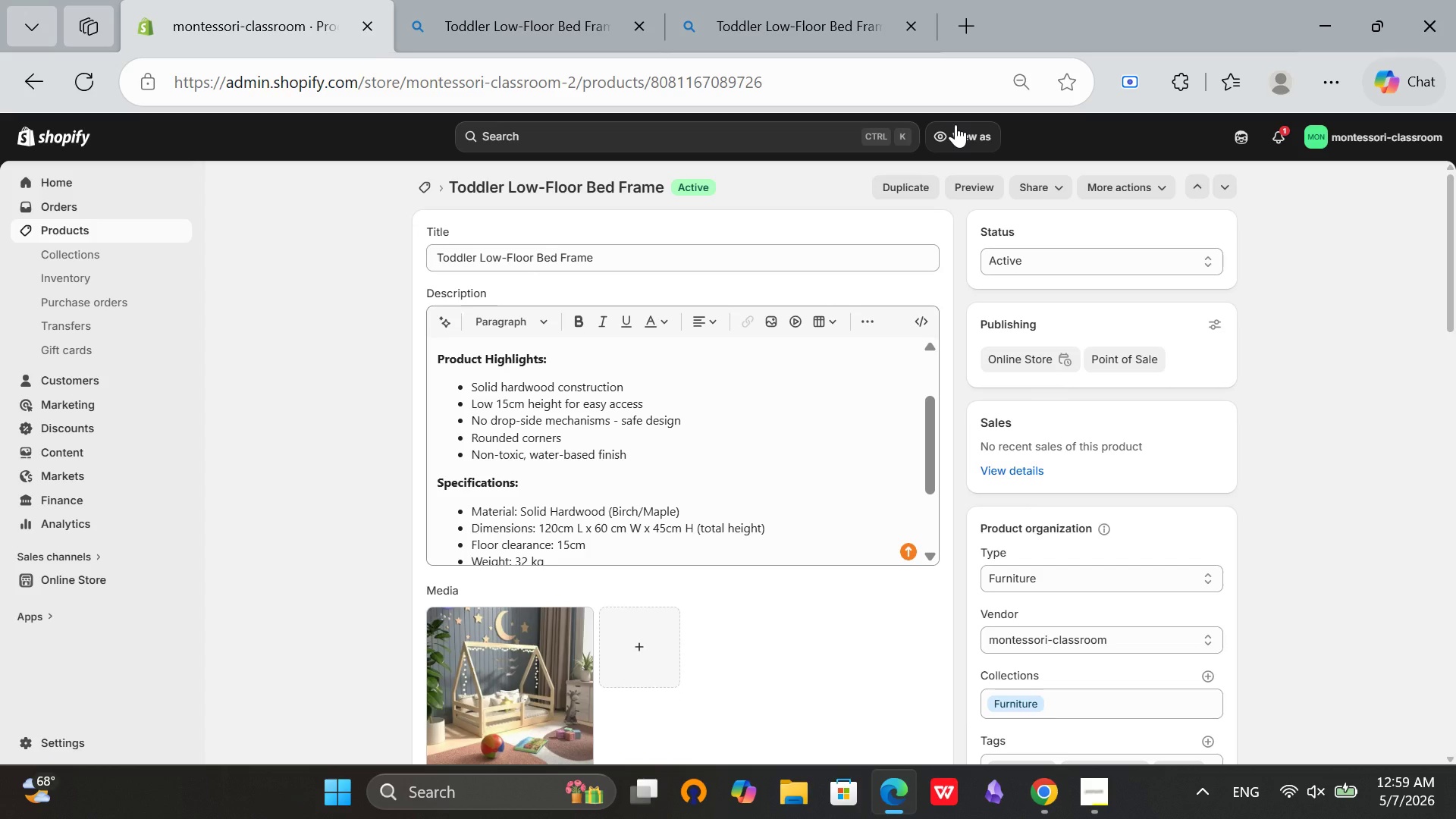 
scroll: coordinate [1131, 365], scroll_direction: down, amount: 3.0
 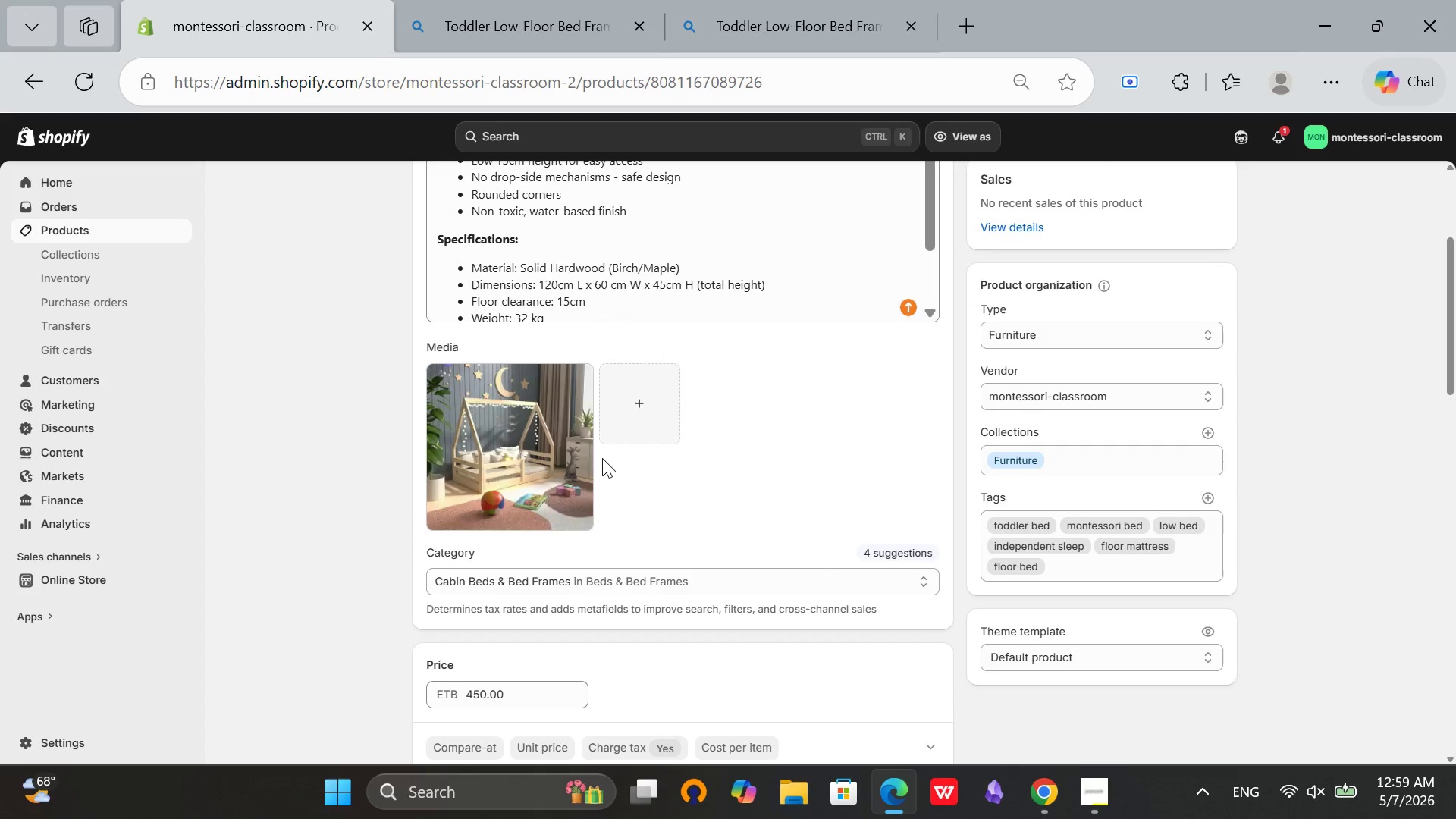 
scroll: coordinate [582, 507], scroll_direction: up, amount: 9.0
 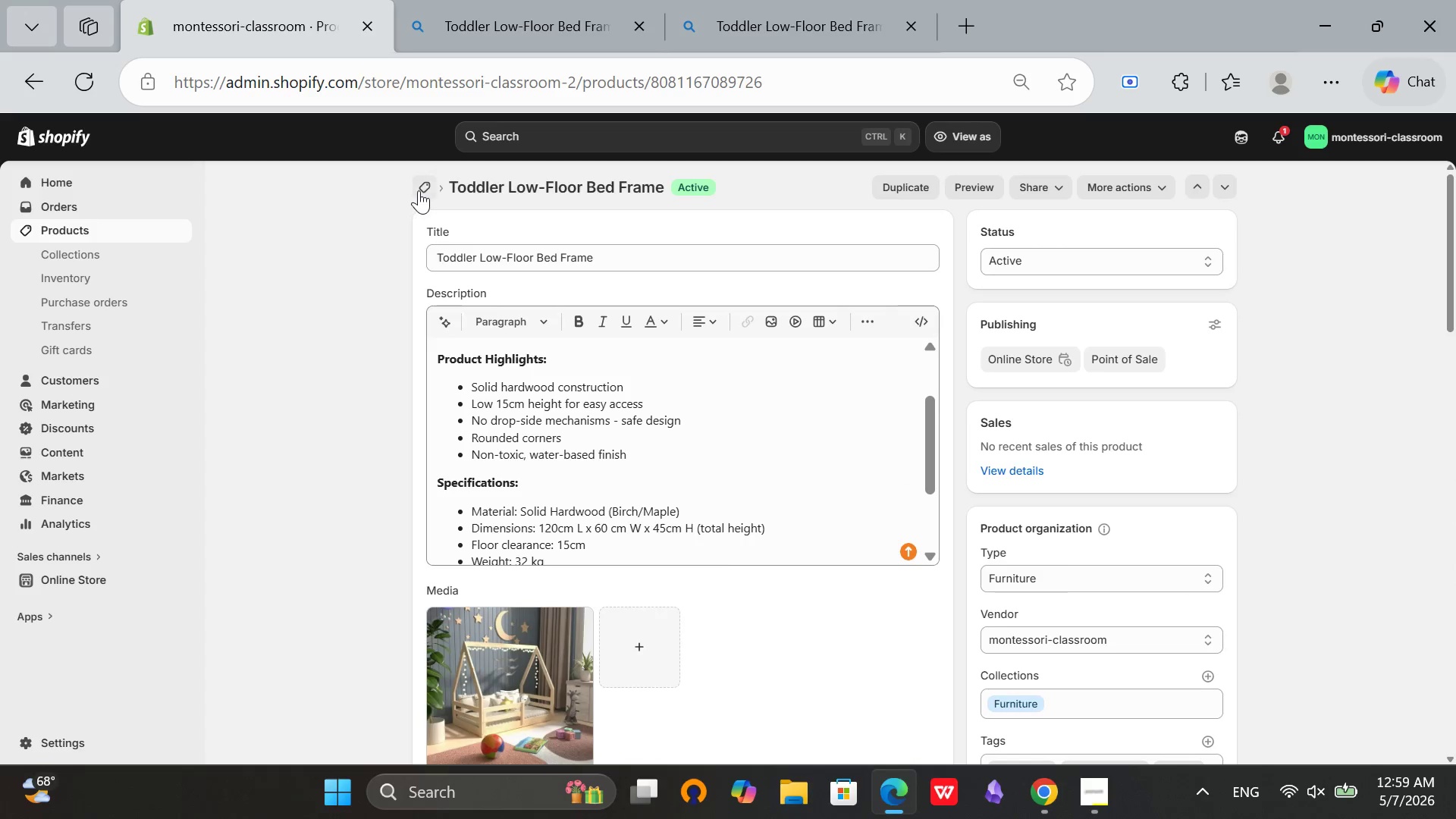 
left_click([419, 190])
 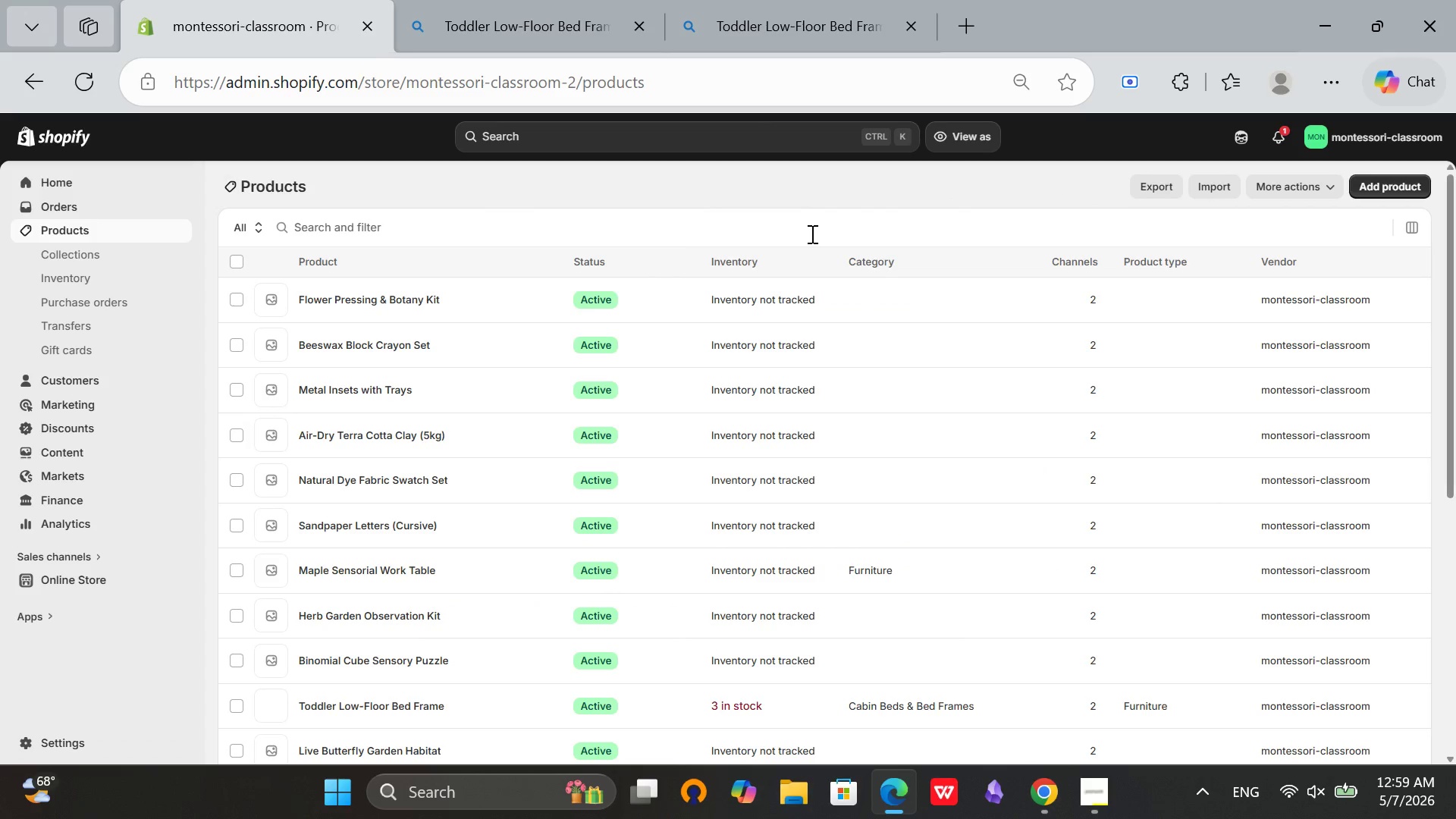 
scroll: coordinate [501, 381], scroll_direction: down, amount: 3.0
 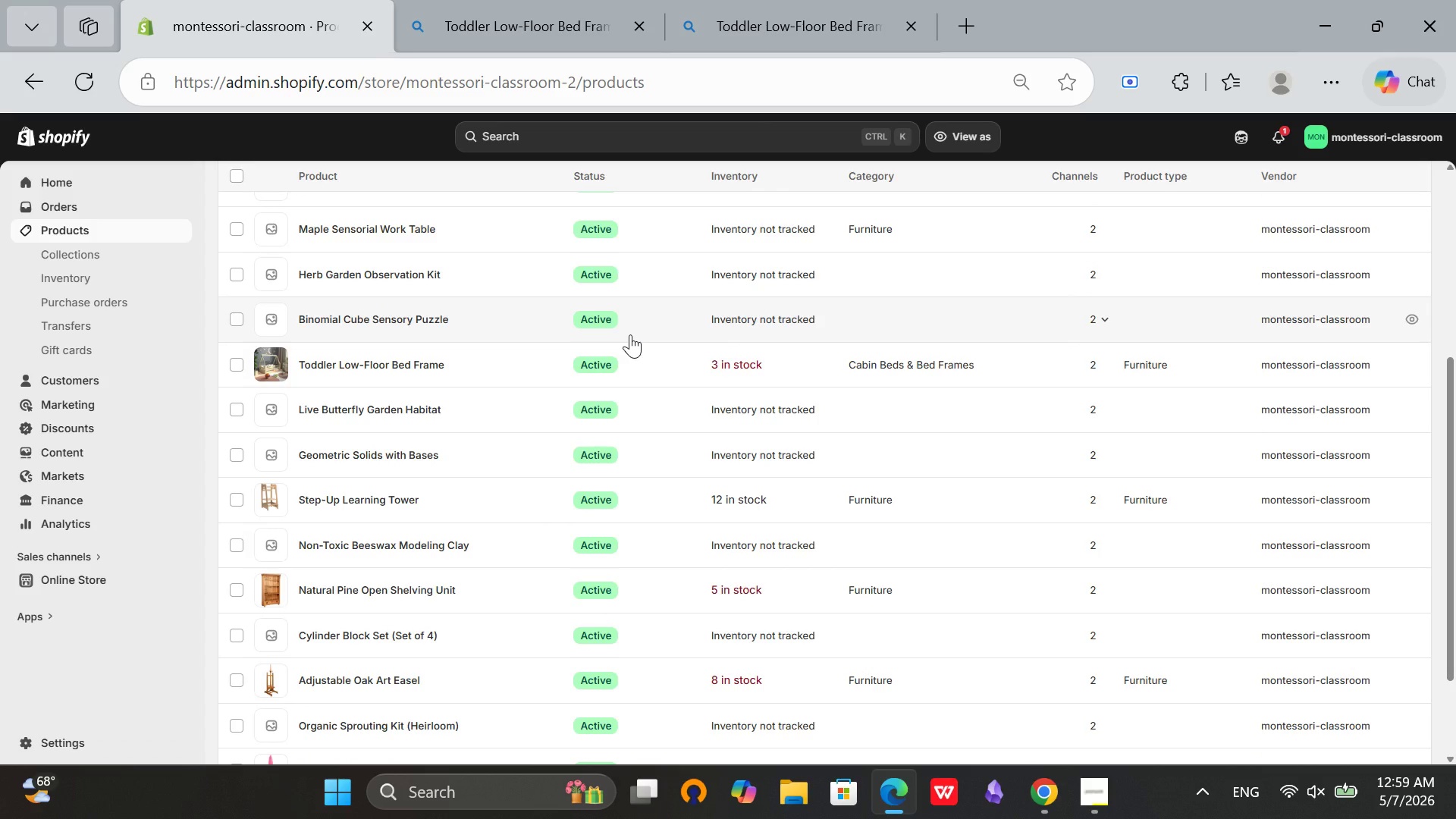 
wait(7.94)
 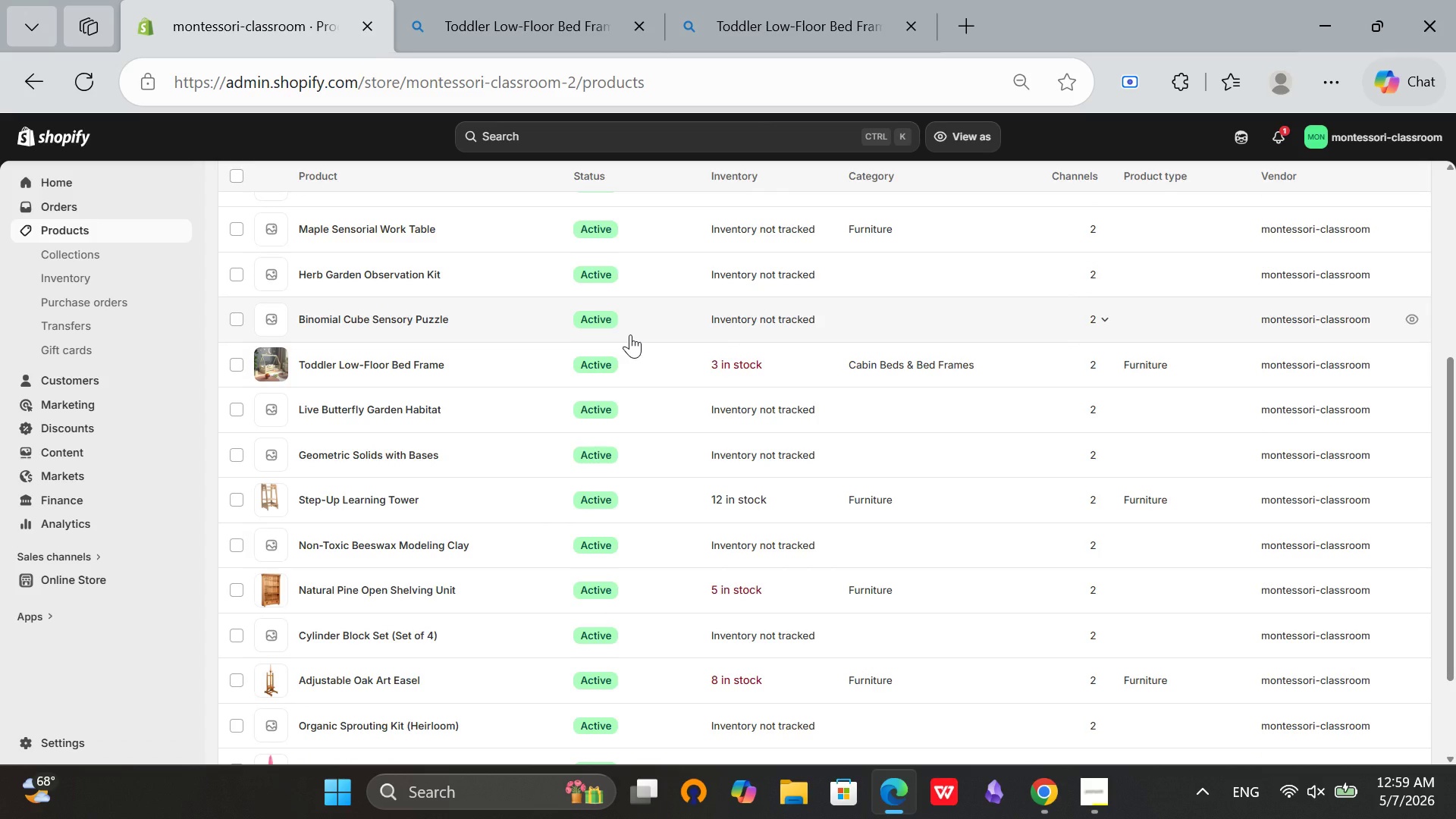 
scroll: coordinate [369, 325], scroll_direction: up, amount: 4.0
 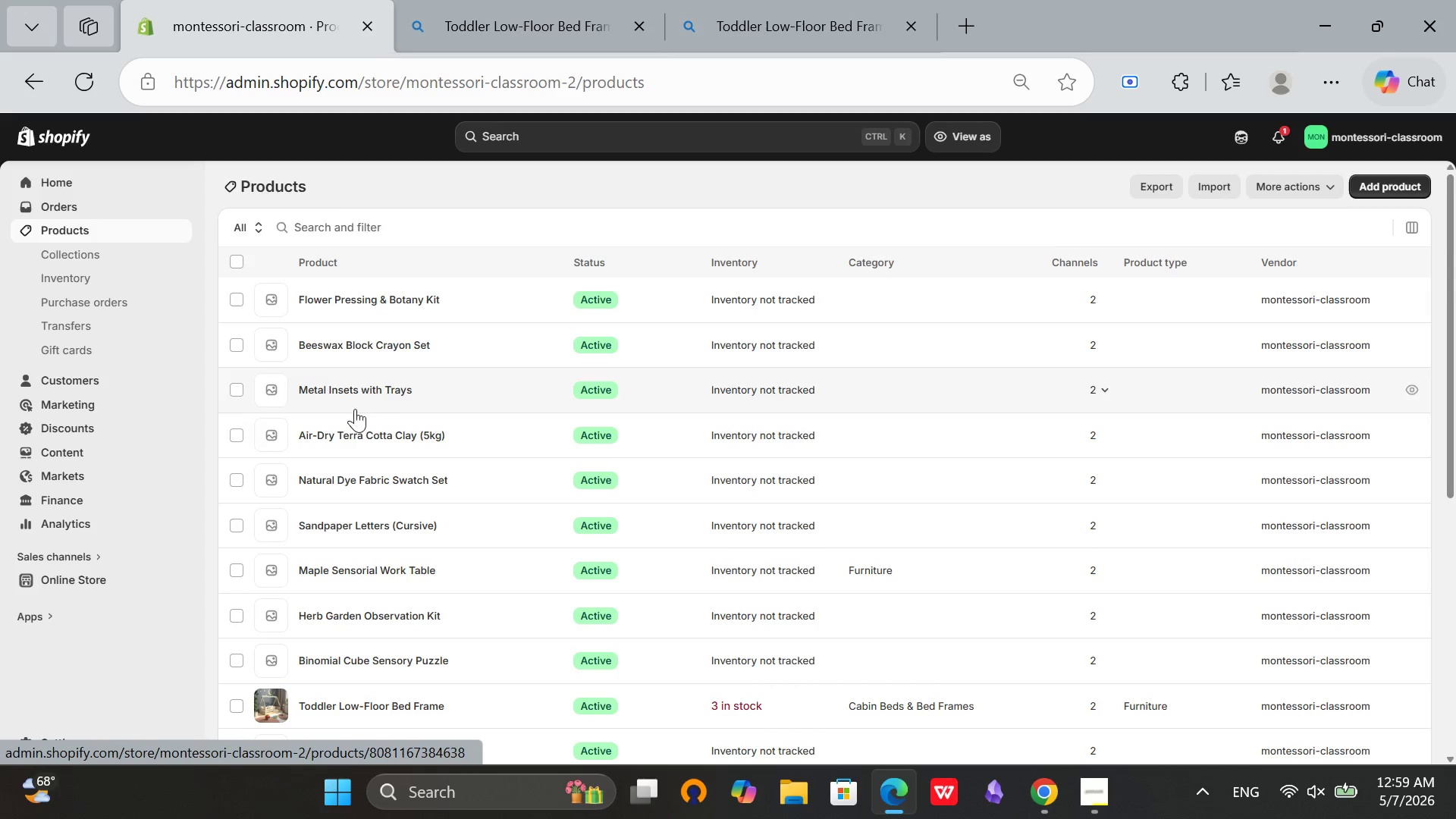 
scroll: coordinate [358, 425], scroll_direction: down, amount: 2.0
 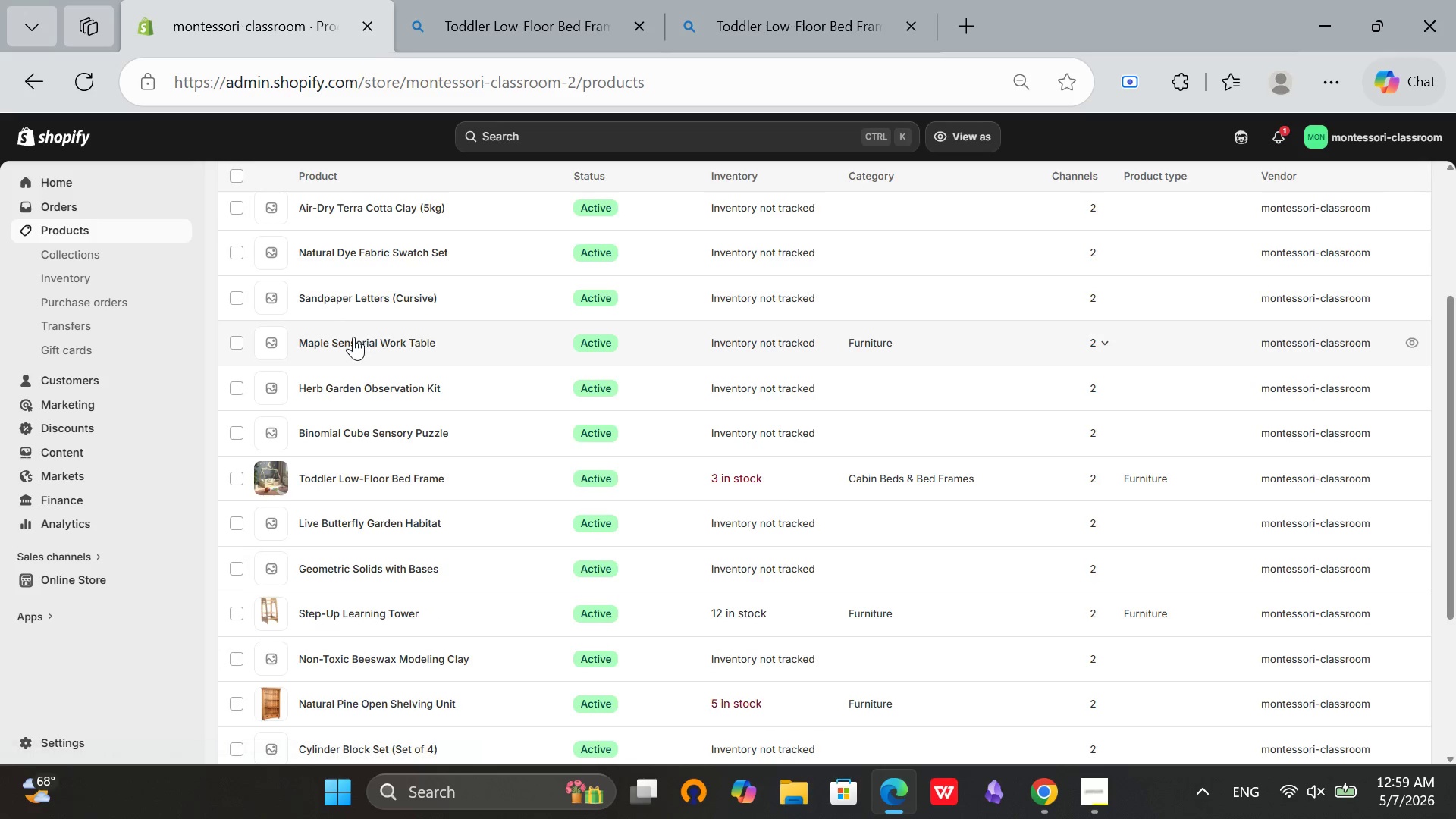 
left_click([350, 343])
 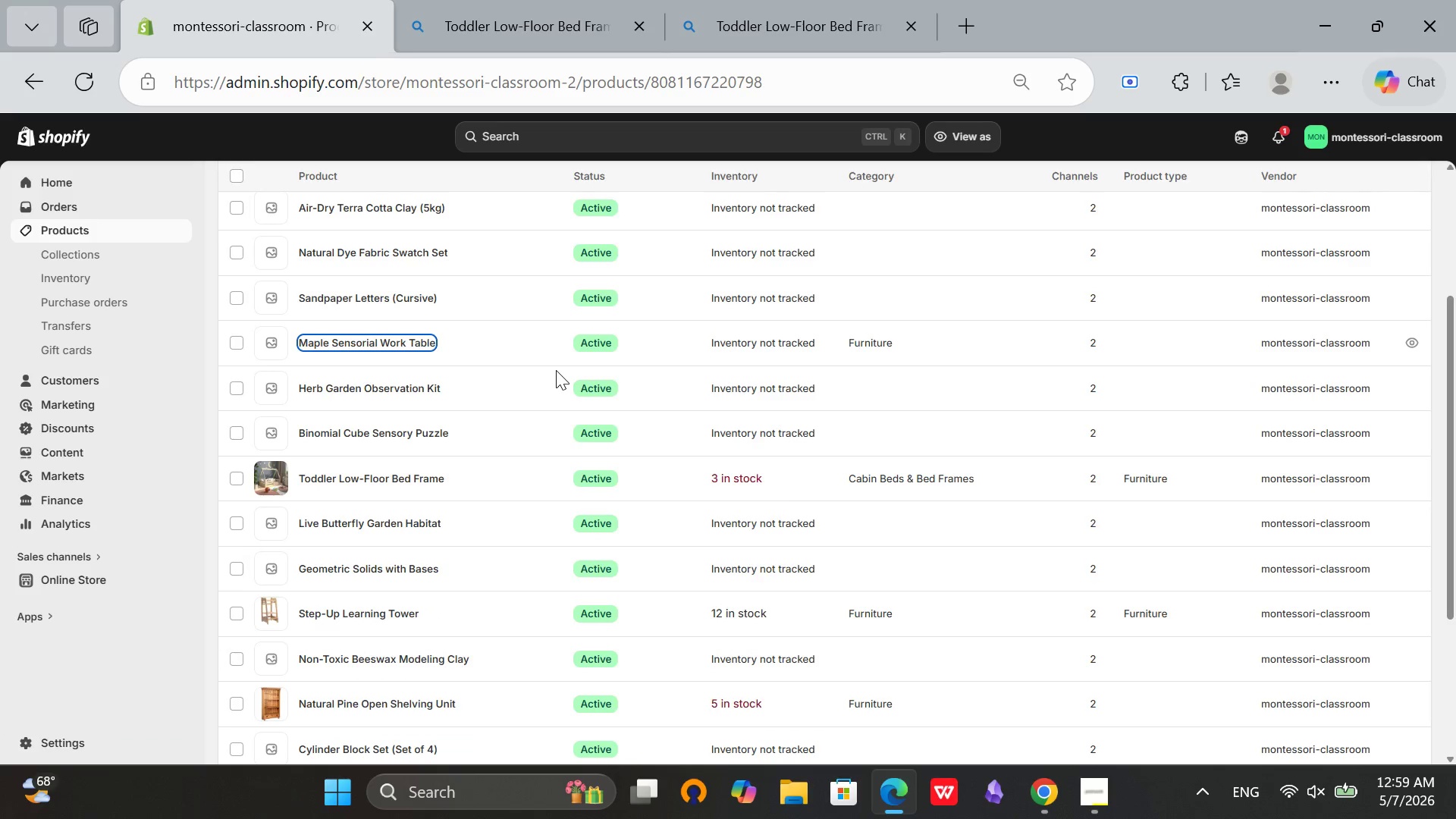 
key(Mute)
 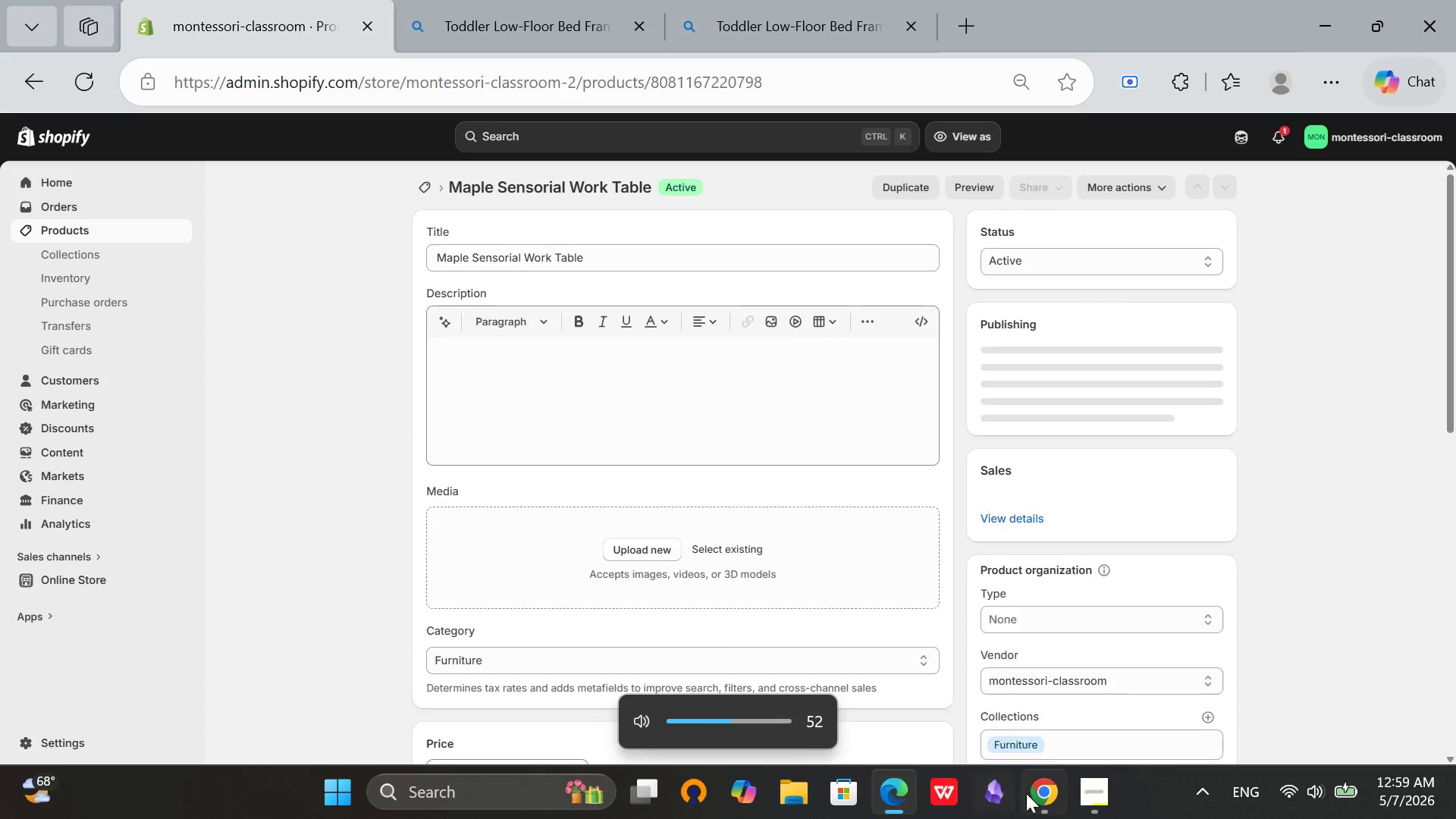 
left_click([1040, 799])
 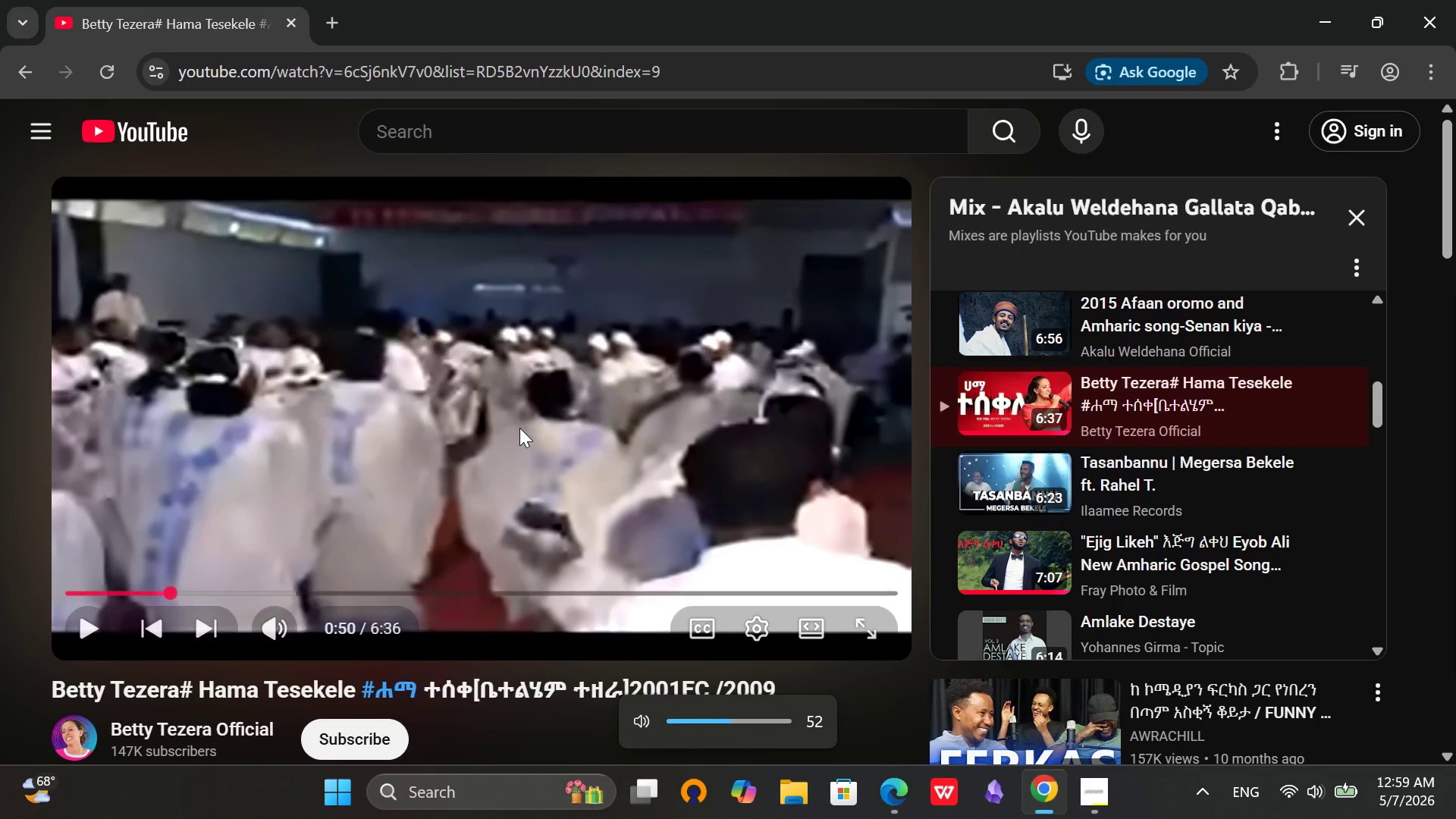 
left_click([516, 413])
 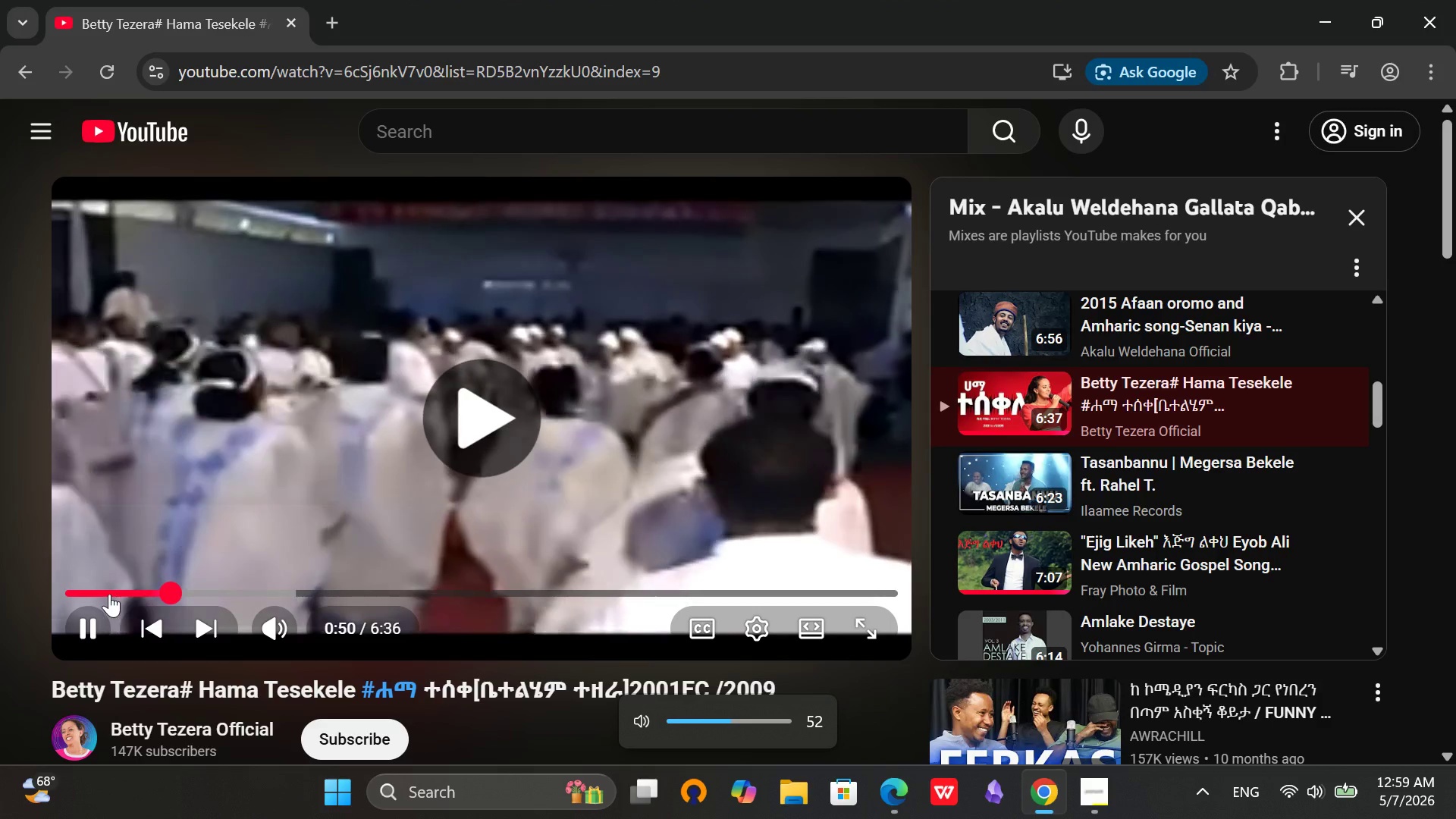 
left_click([100, 593])
 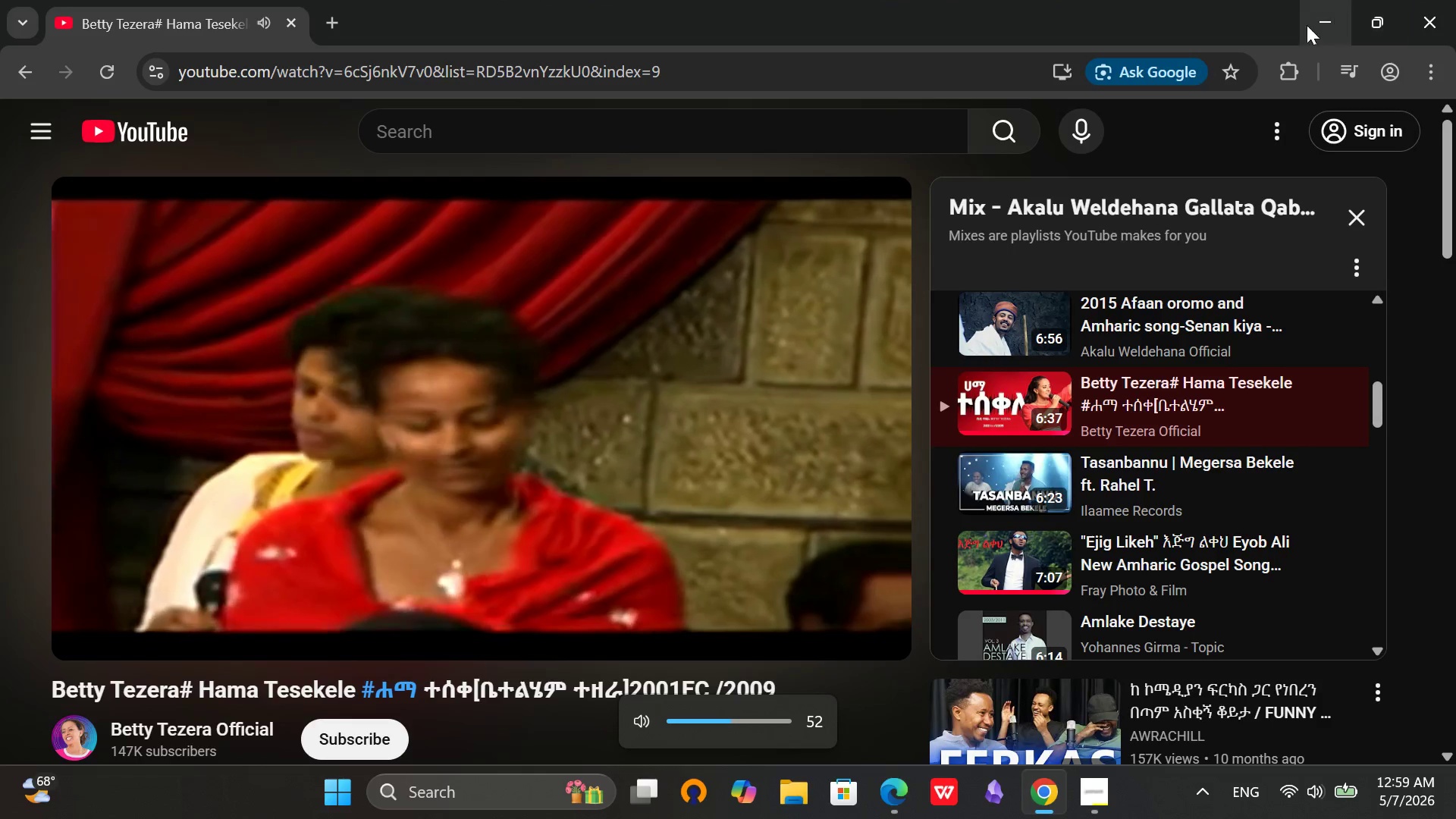 
left_click([1302, 26])
 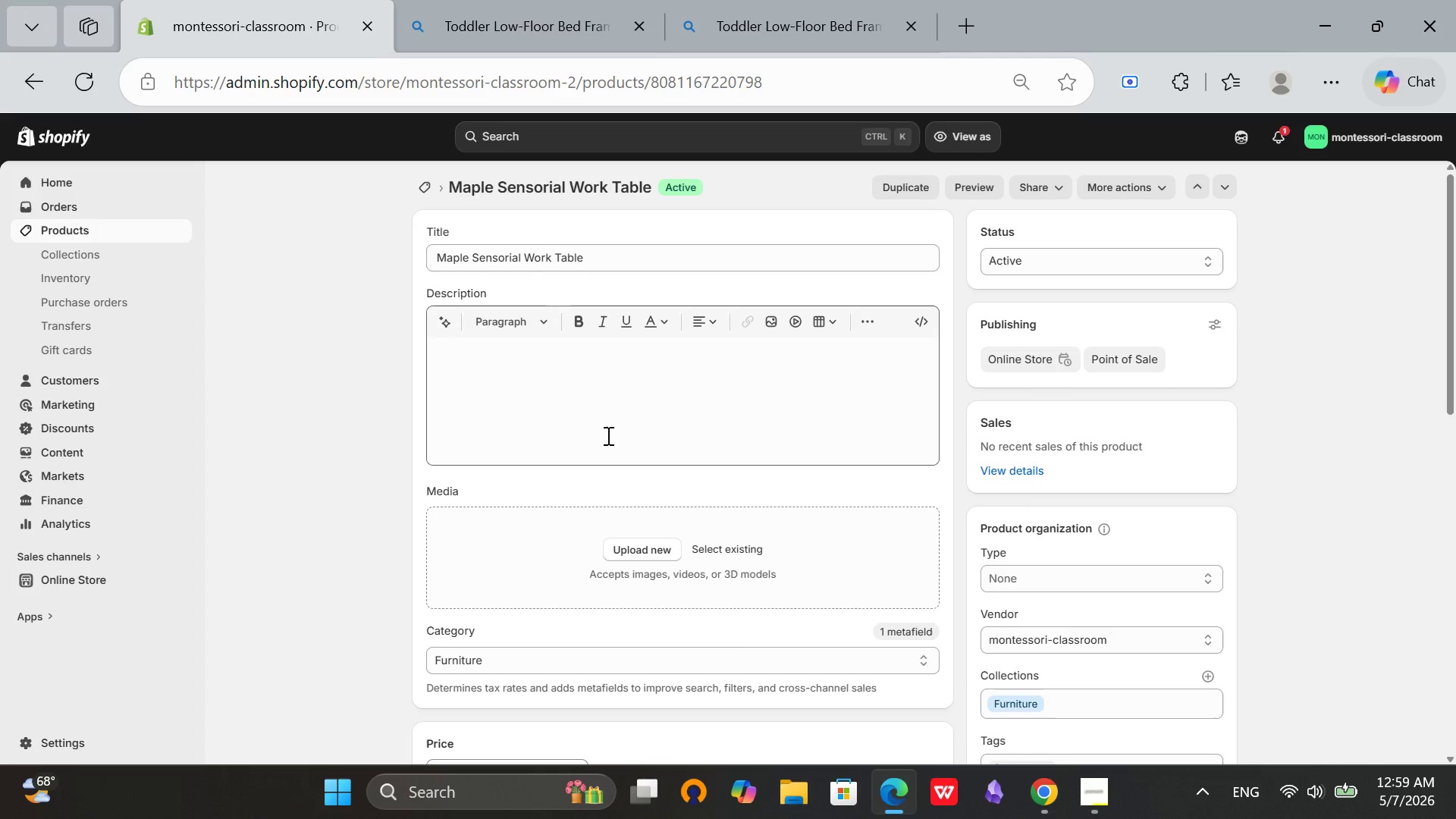 
left_click([598, 251])
 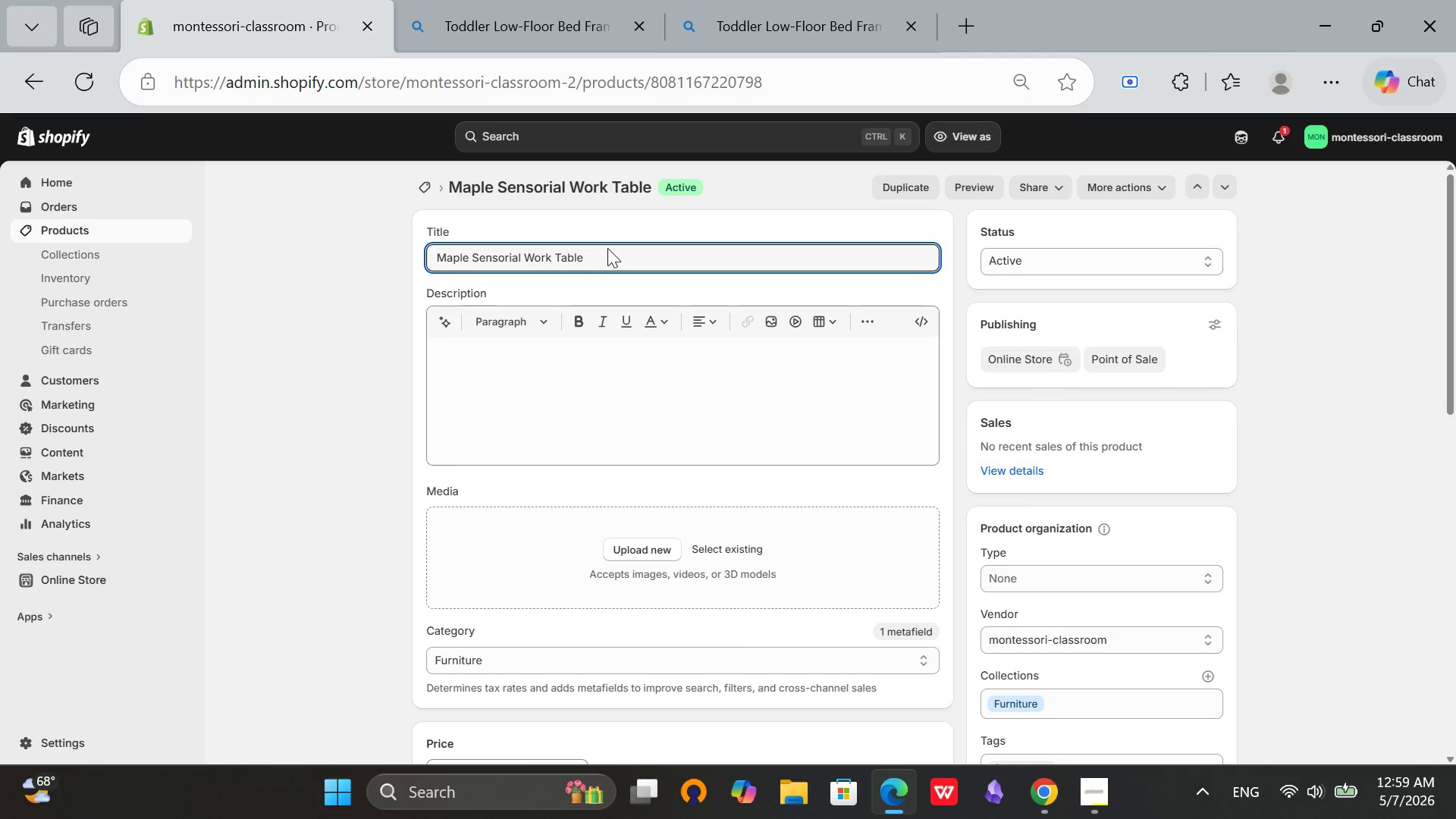 
key(Control+ControlLeft)
 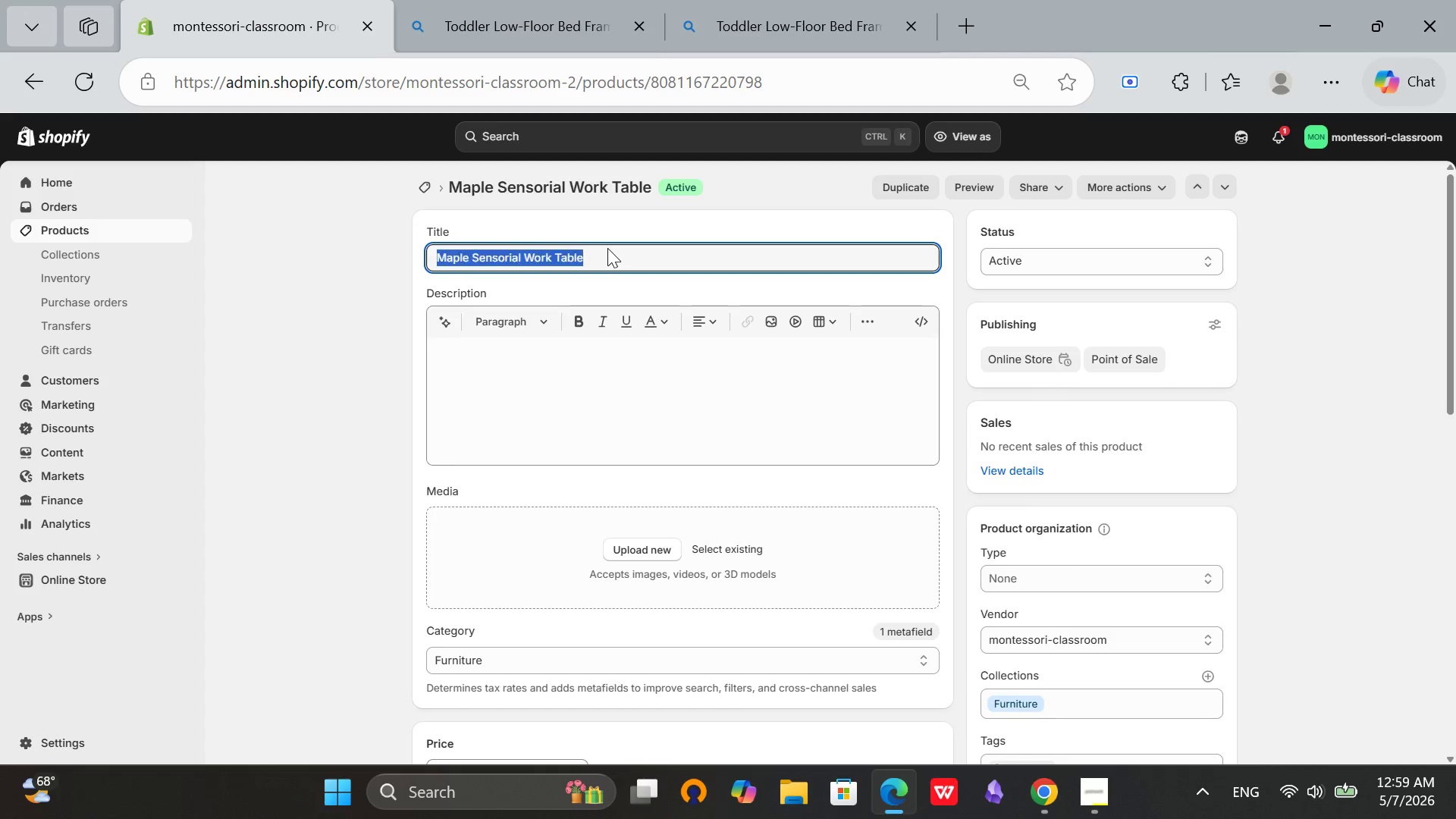 
key(Control+A)
 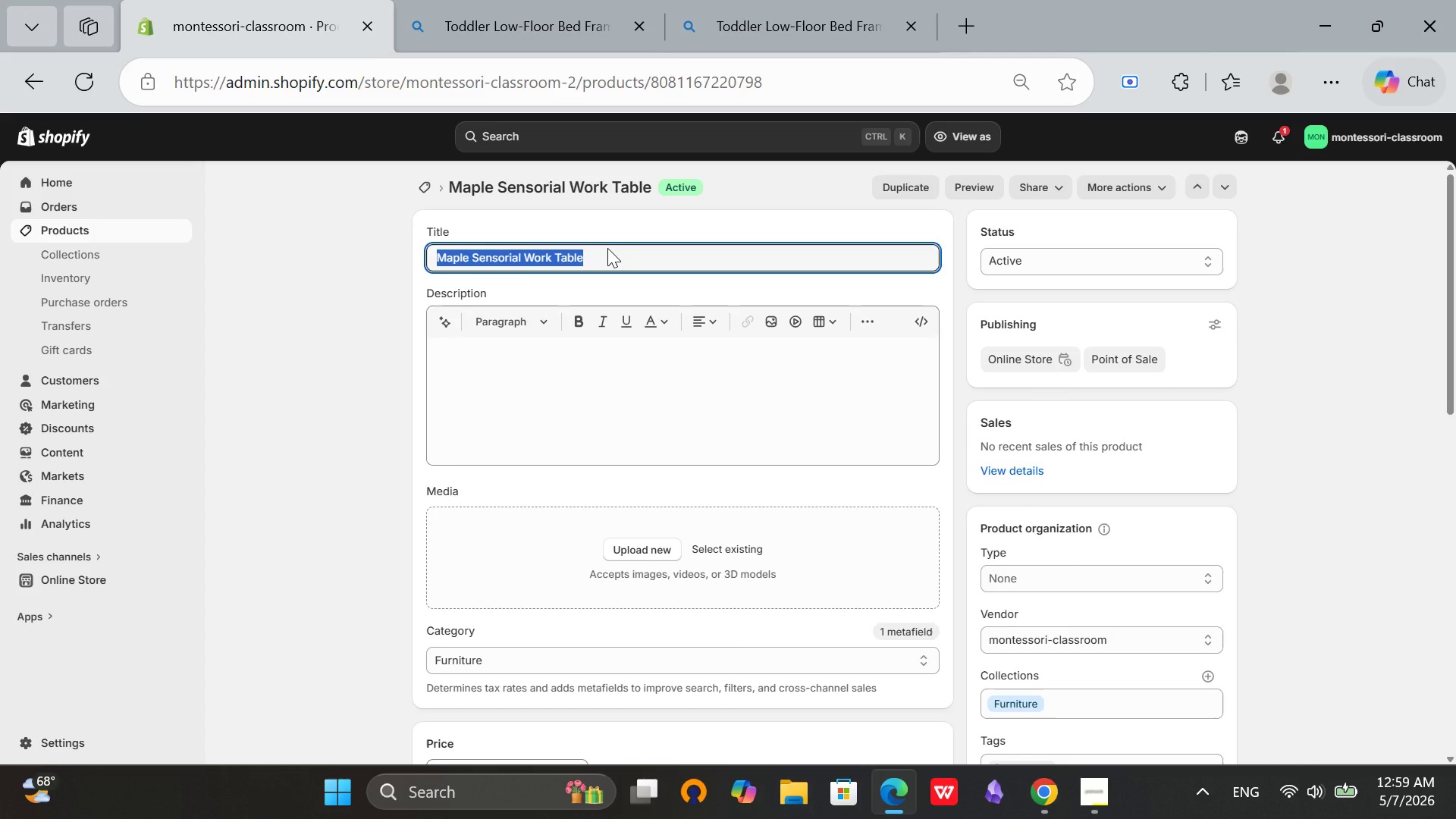 
key(Control+C)
 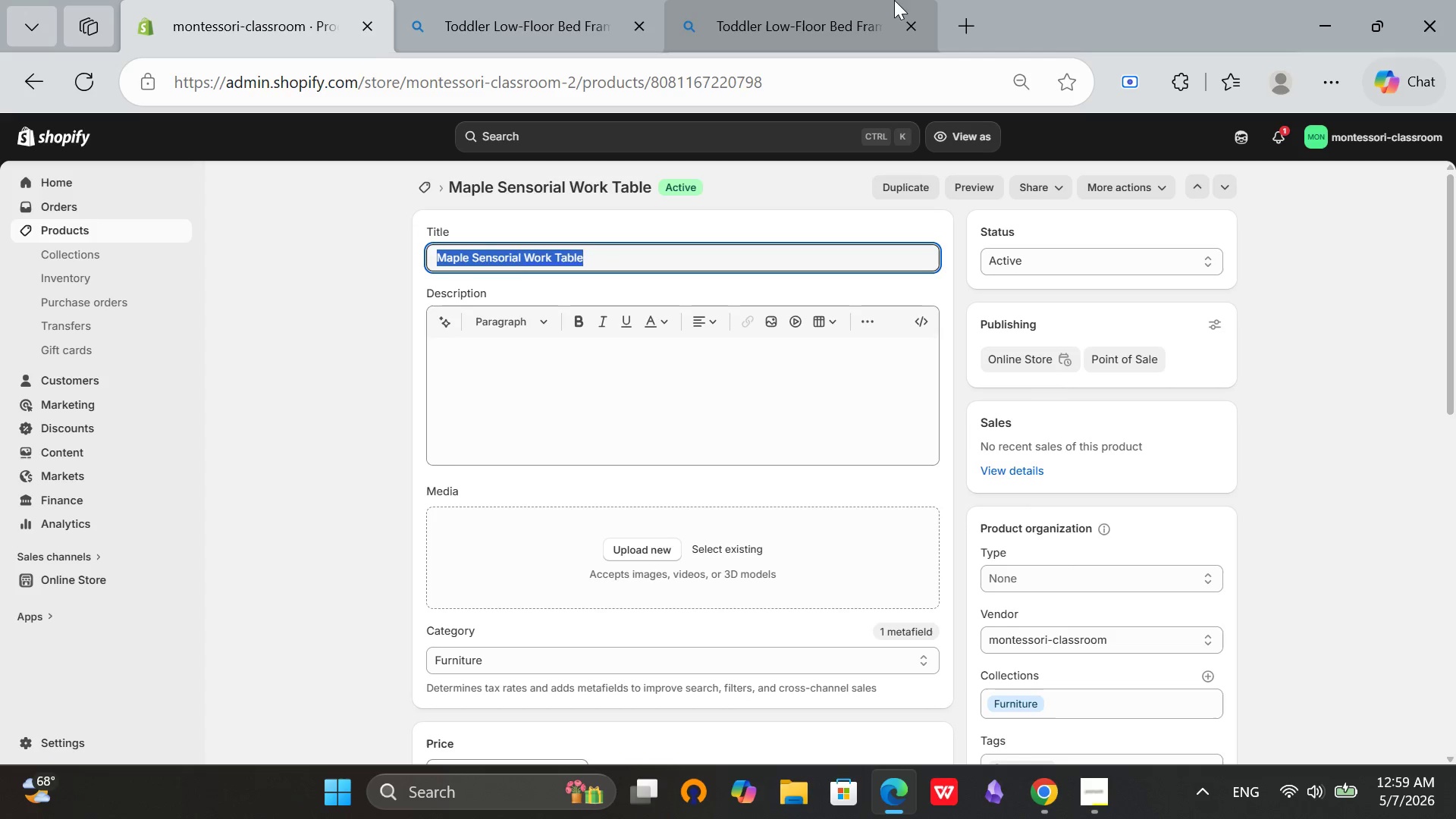 
left_click([840, 0])
 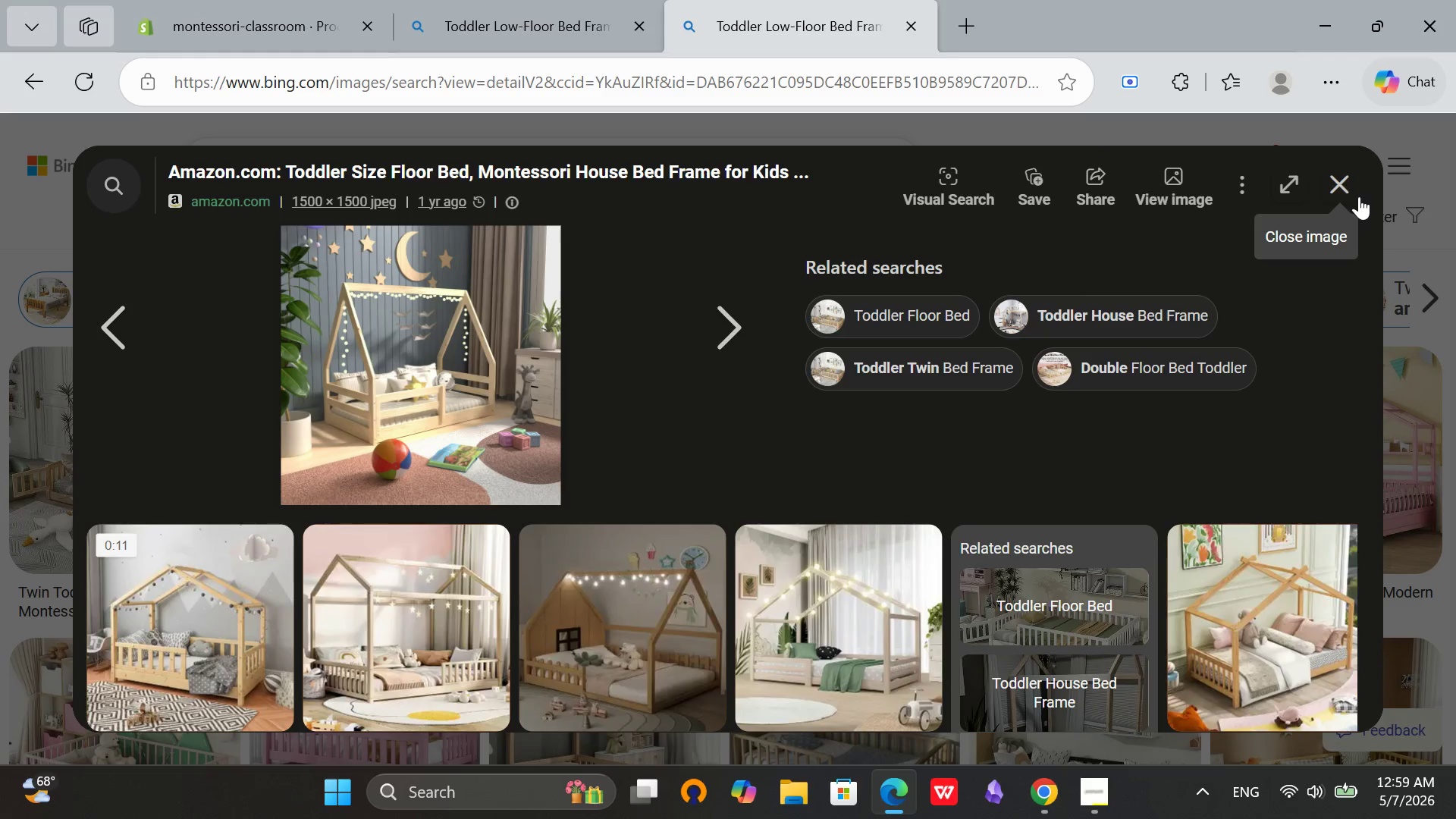 
left_click([1345, 191])
 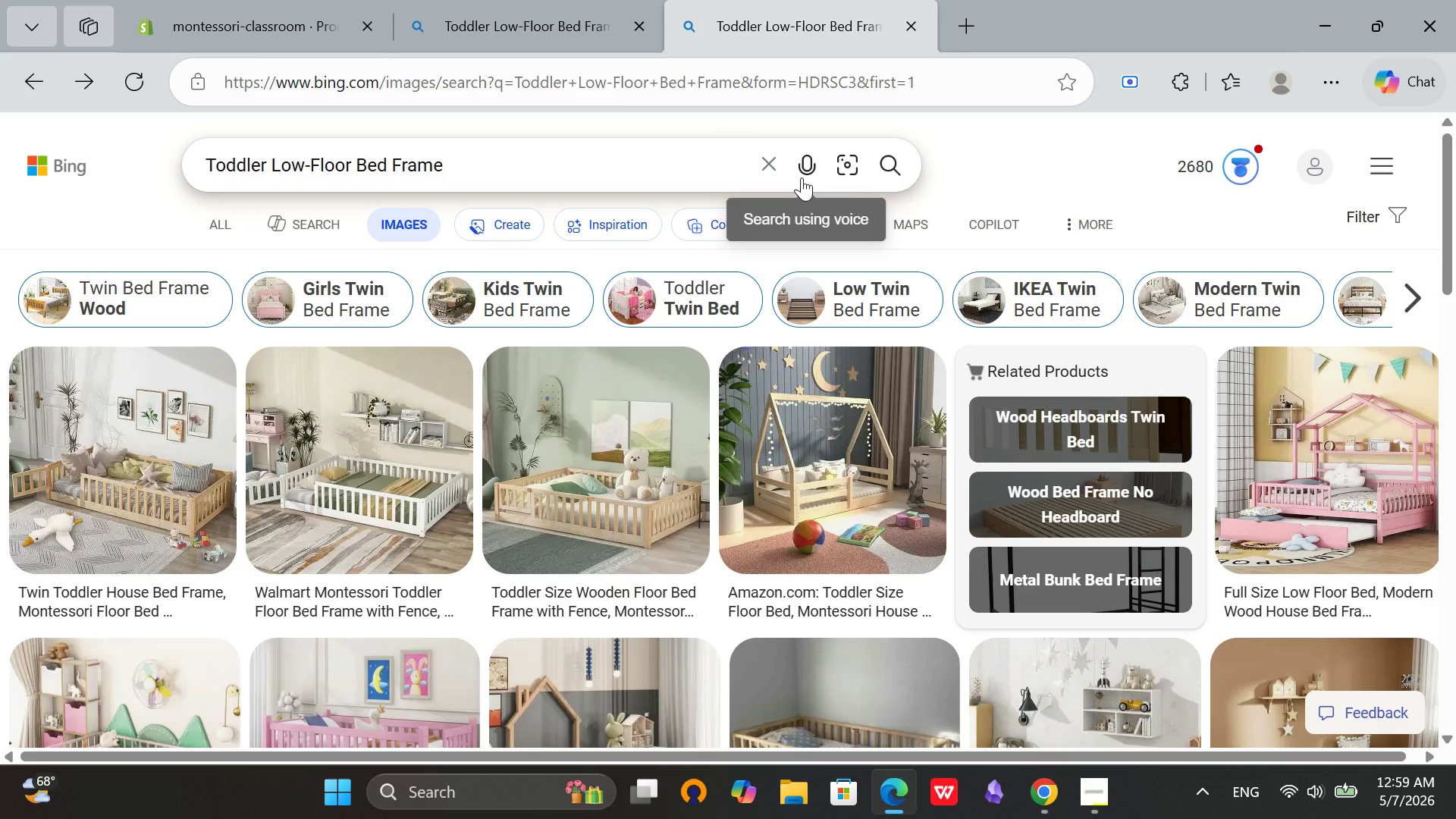 
left_click([774, 169])
 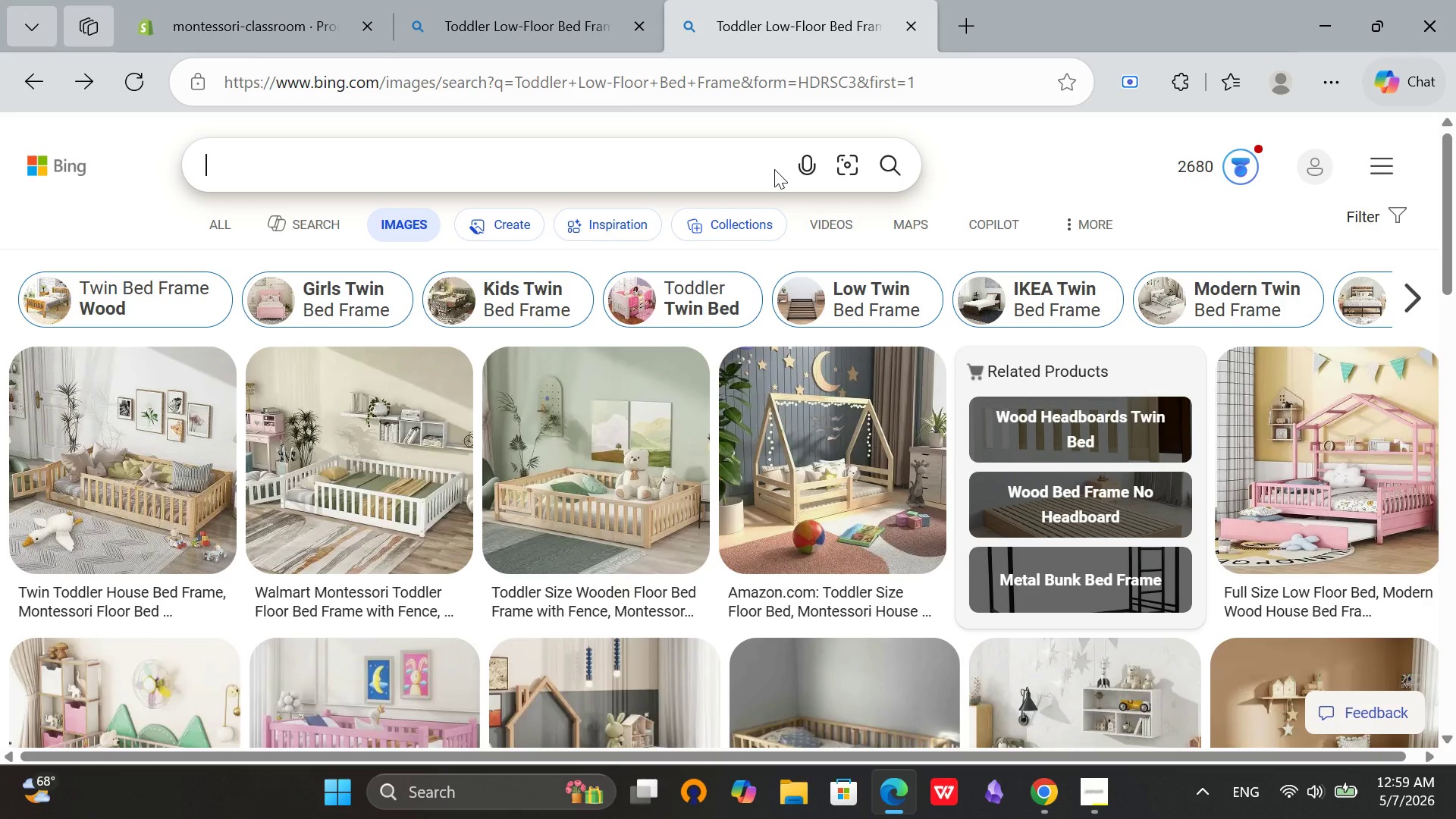 
key(Control+V)
 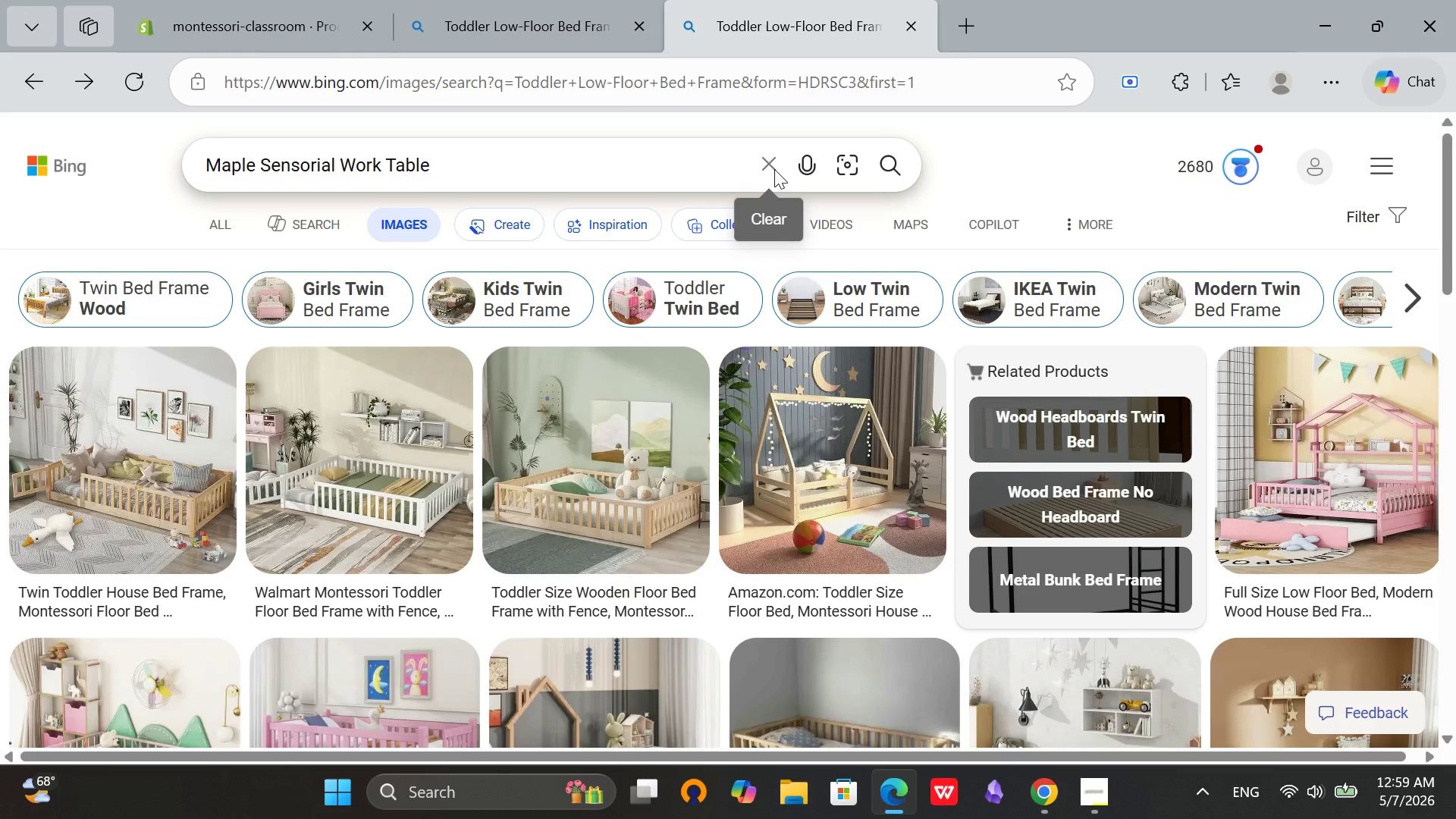 
key(Enter)
 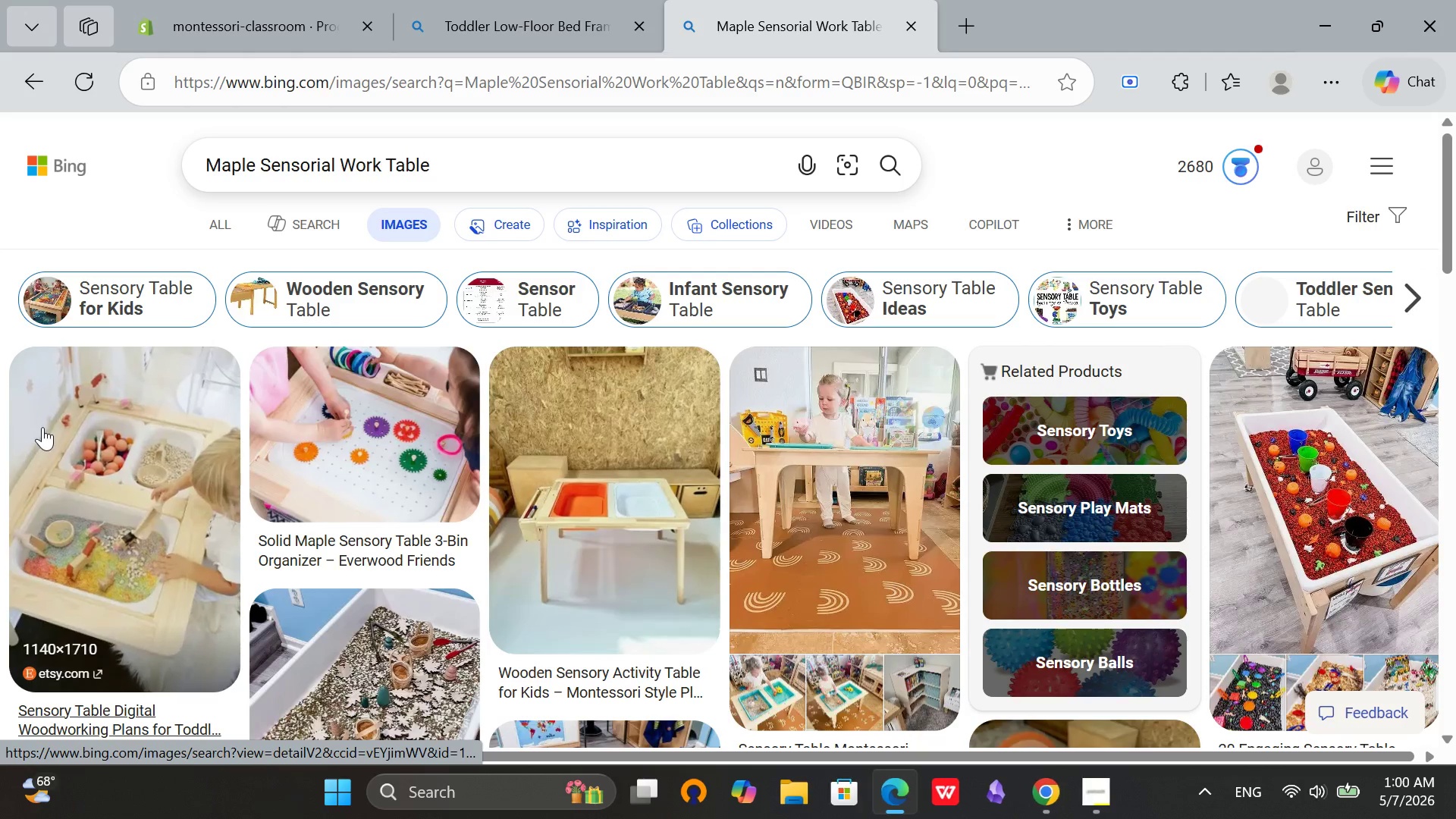 
wait(5.3)
 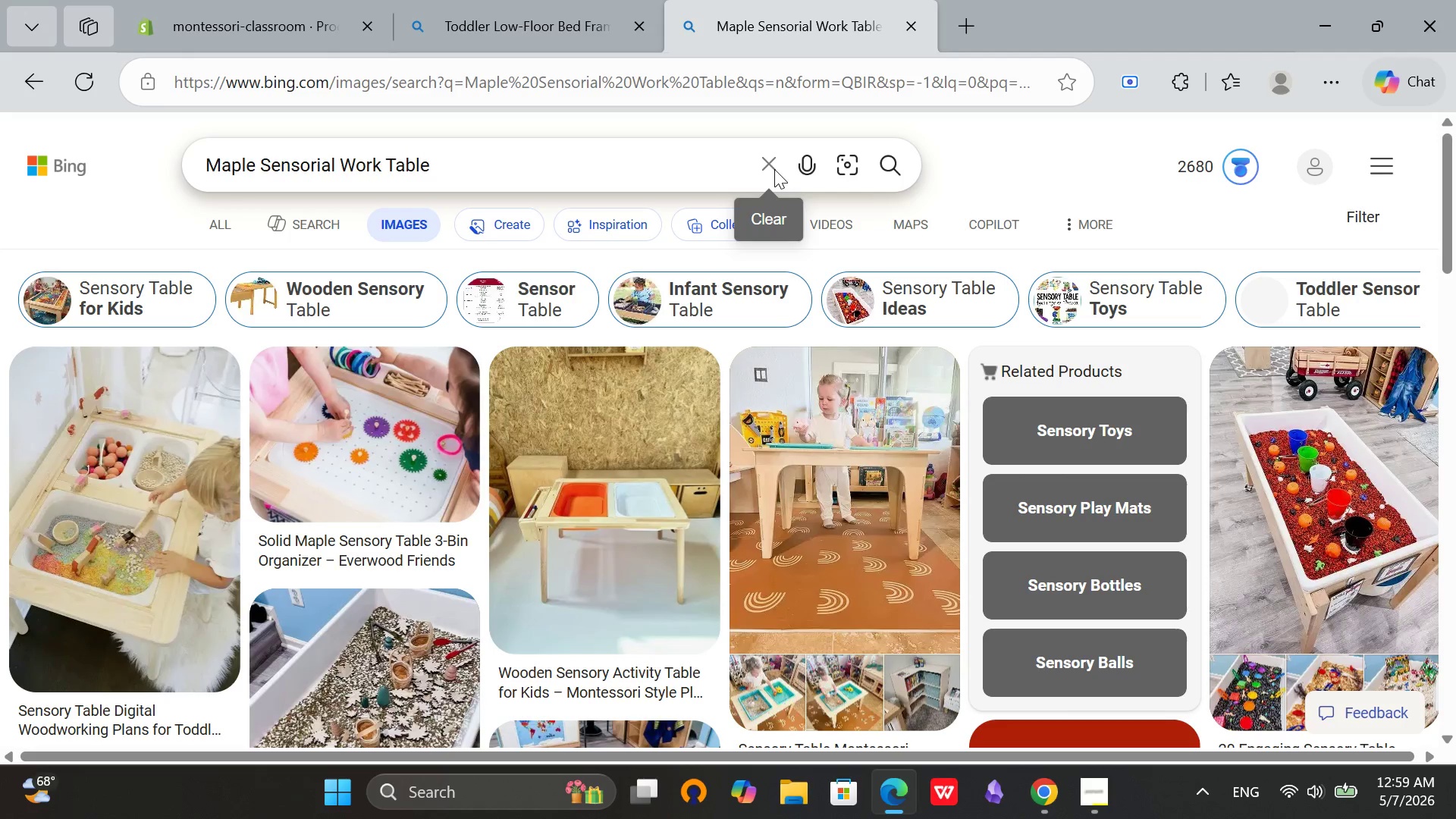 
scroll: coordinate [974, 522], scroll_direction: down, amount: 2.0
 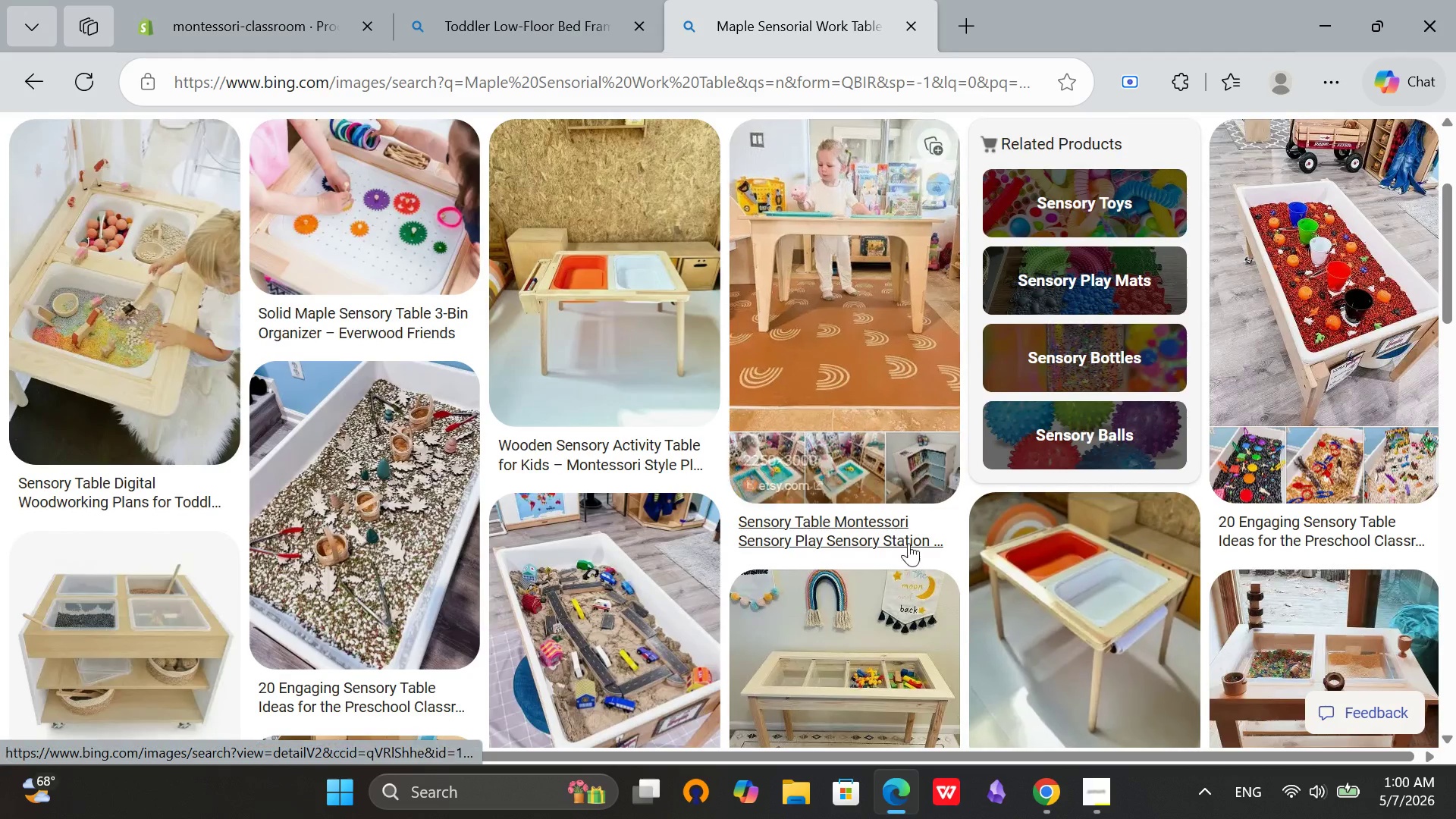 
scroll: coordinate [859, 561], scroll_direction: up, amount: 4.0
 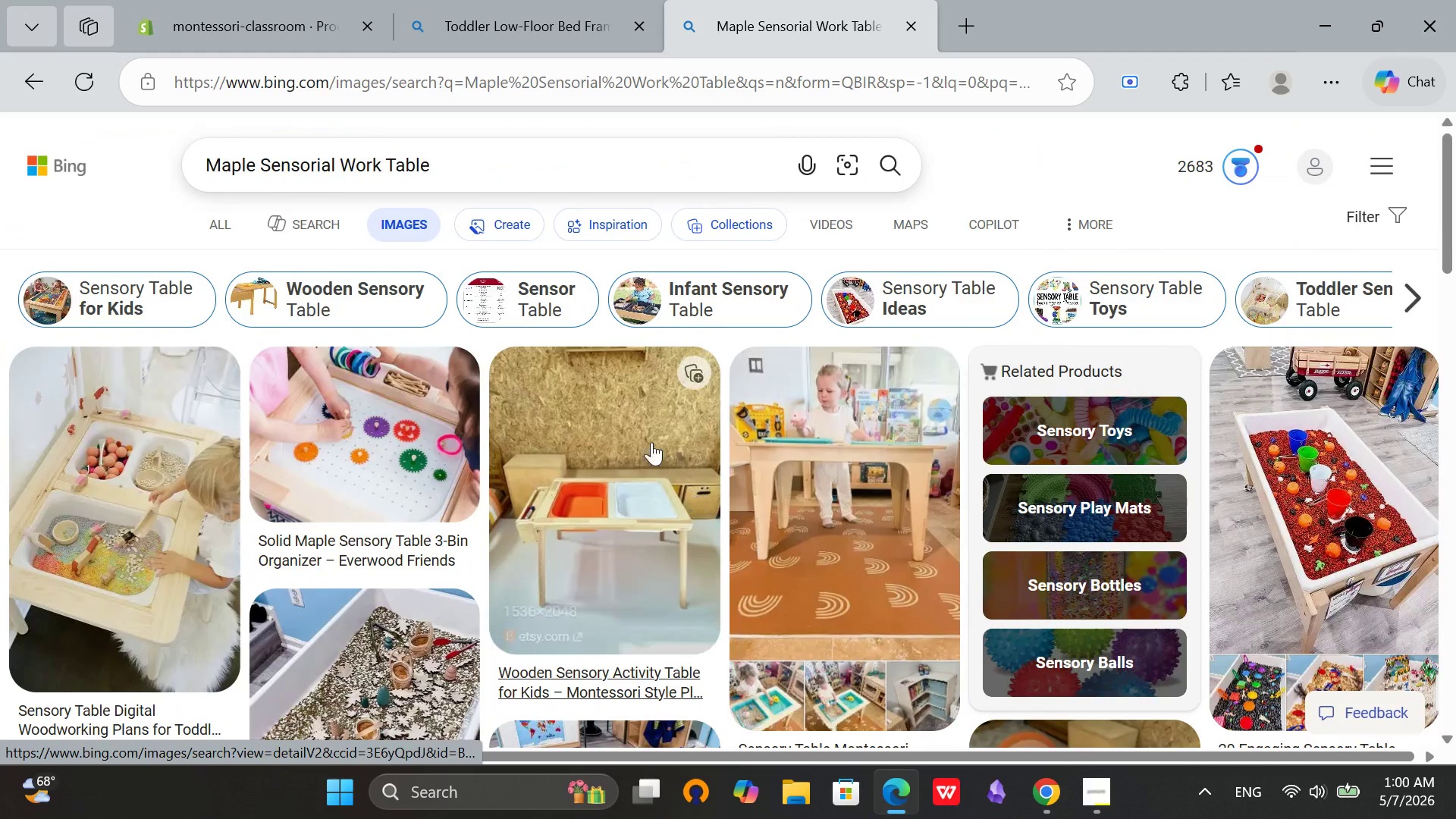 
left_click([613, 409])
 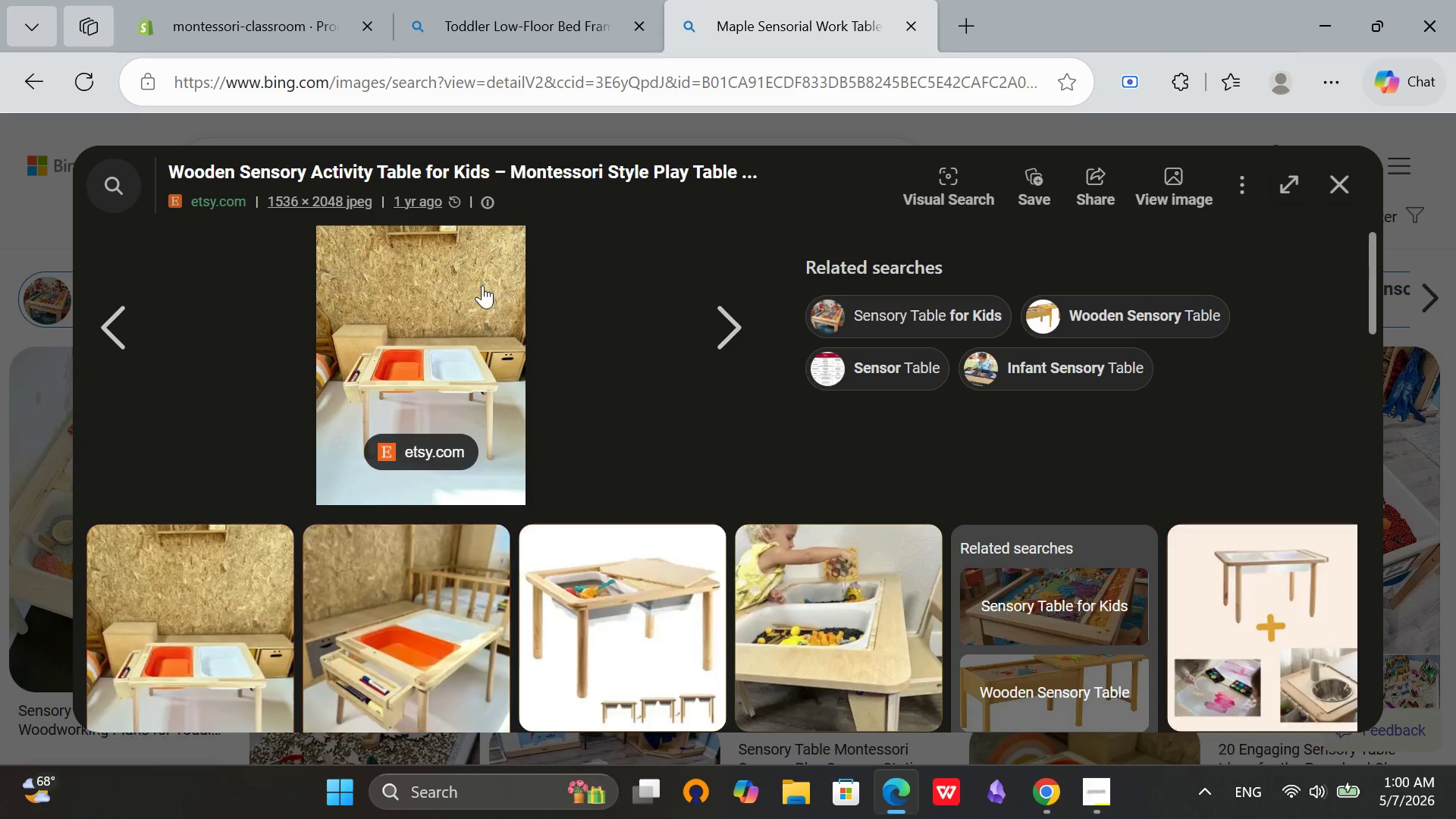 
right_click([410, 259])
 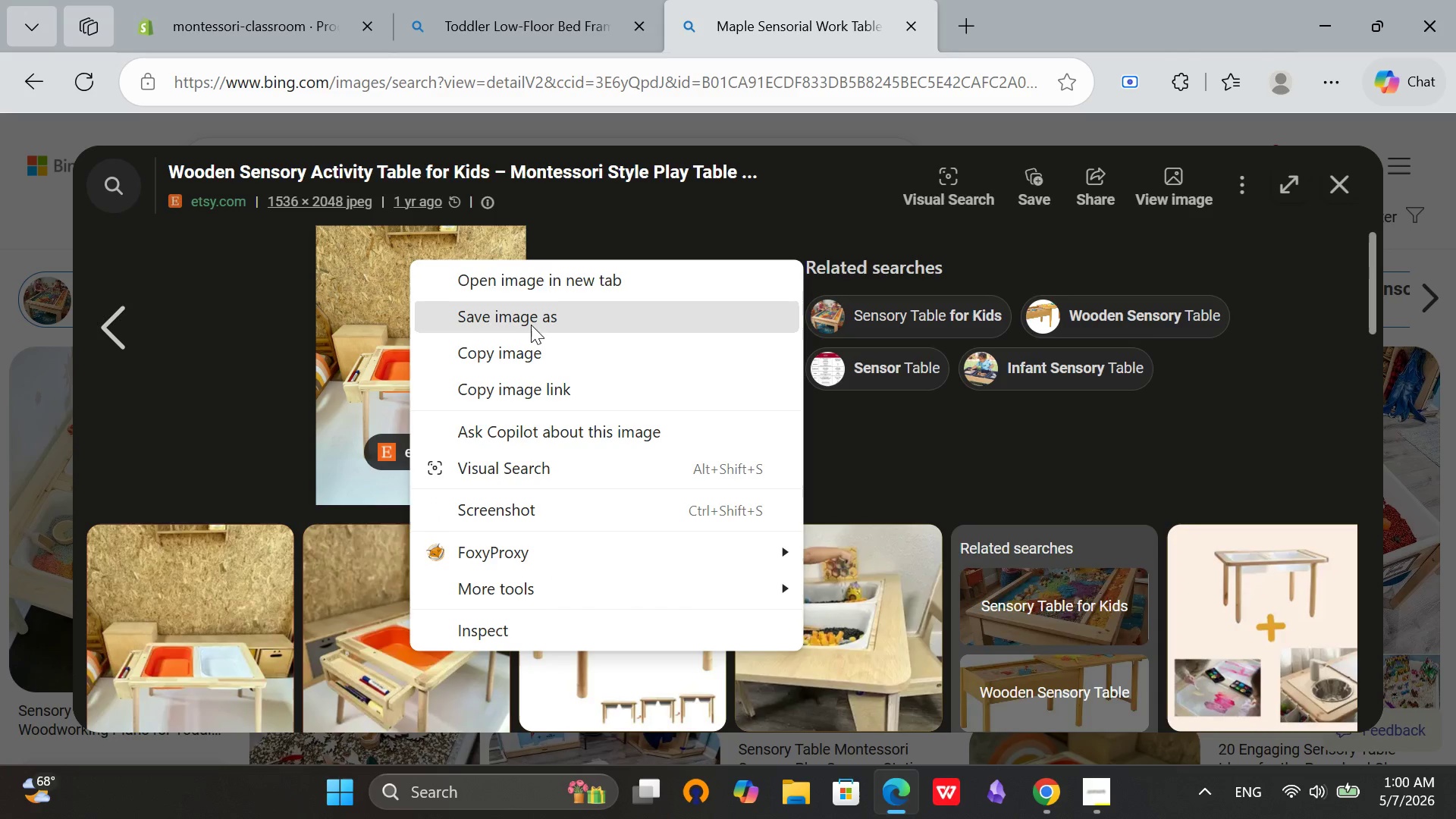 
left_click([532, 324])
 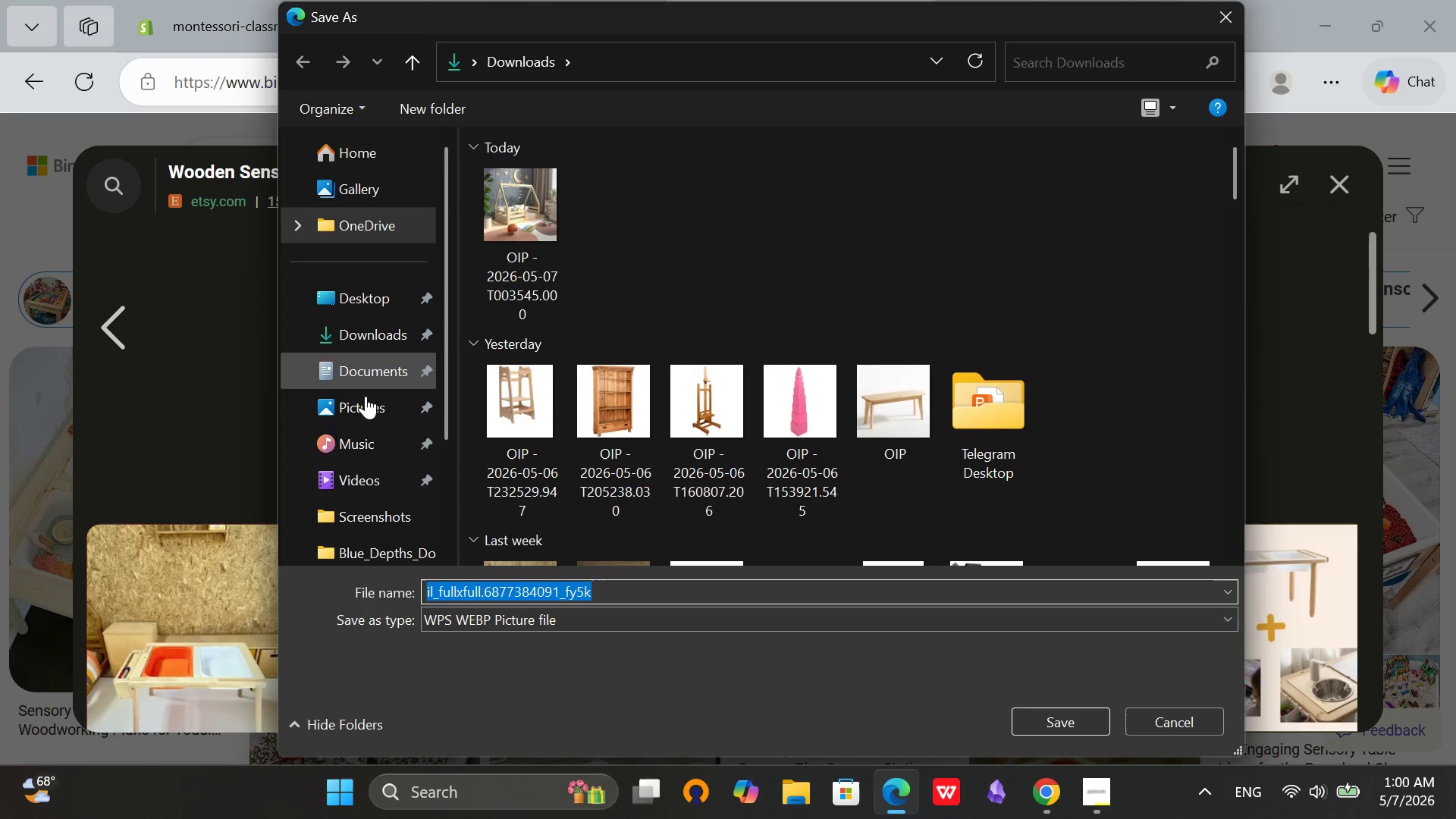 
left_click([355, 342])
 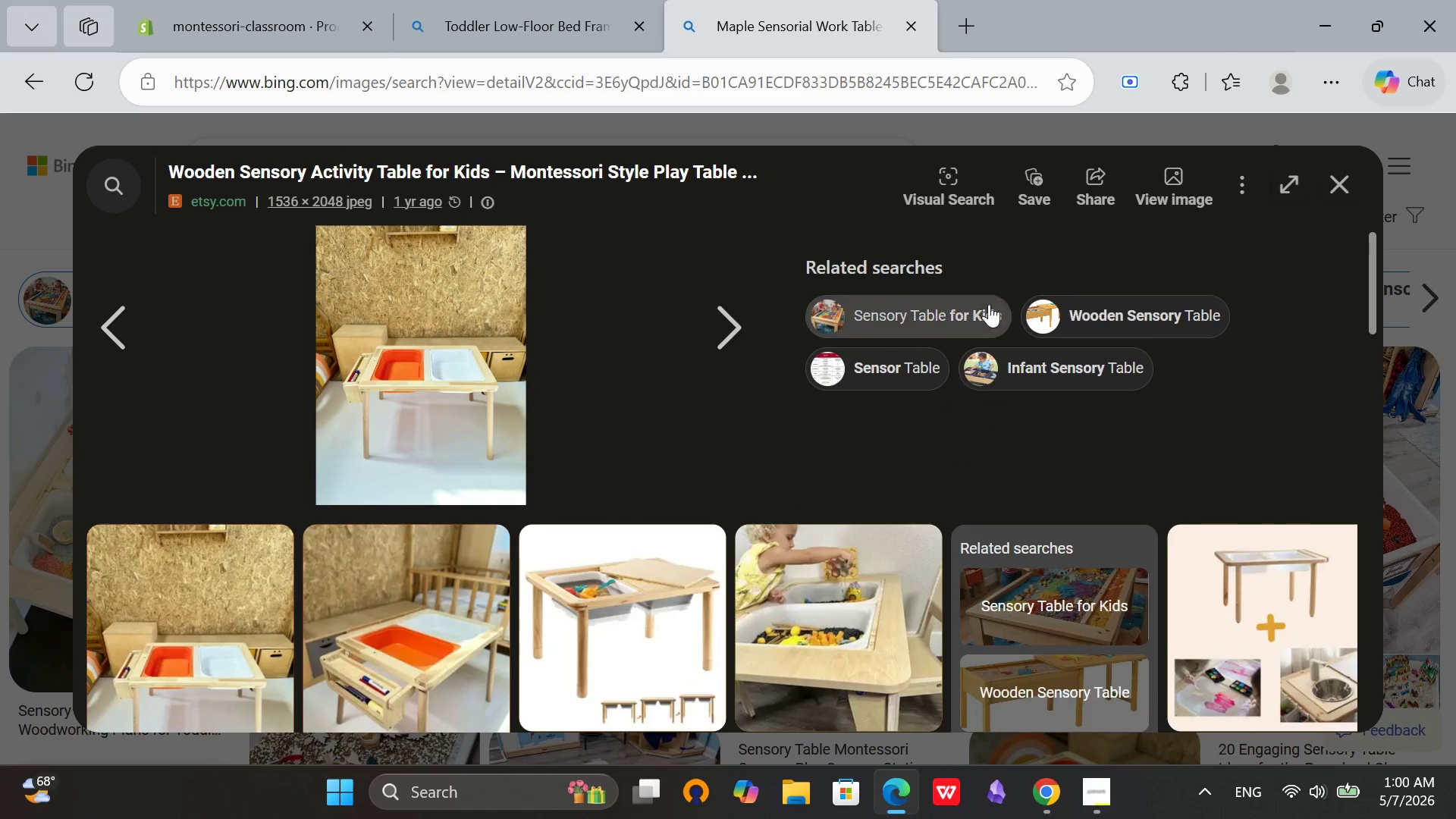 
mouse_move([1338, 189])
 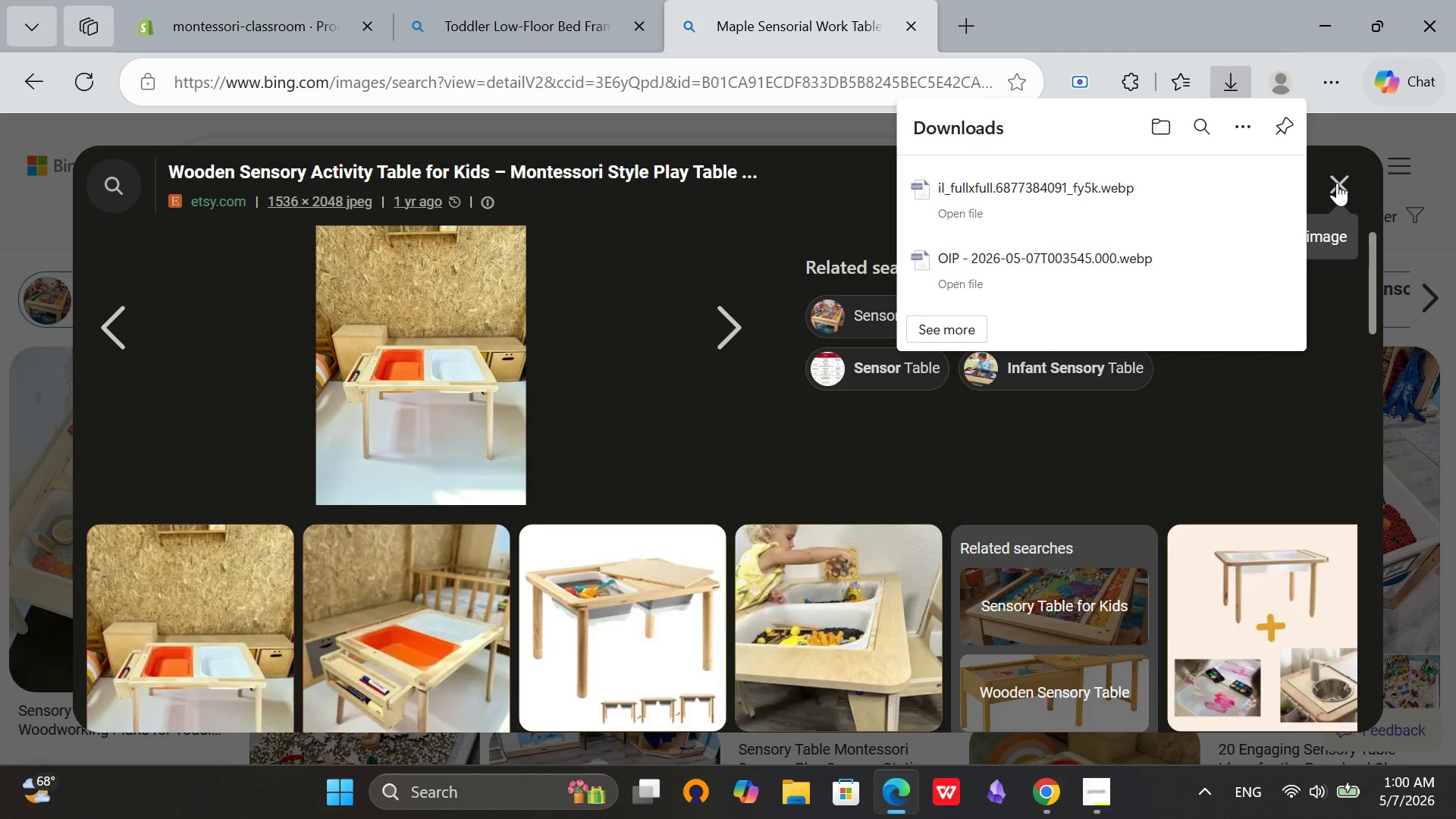 
left_click([1337, 183])
 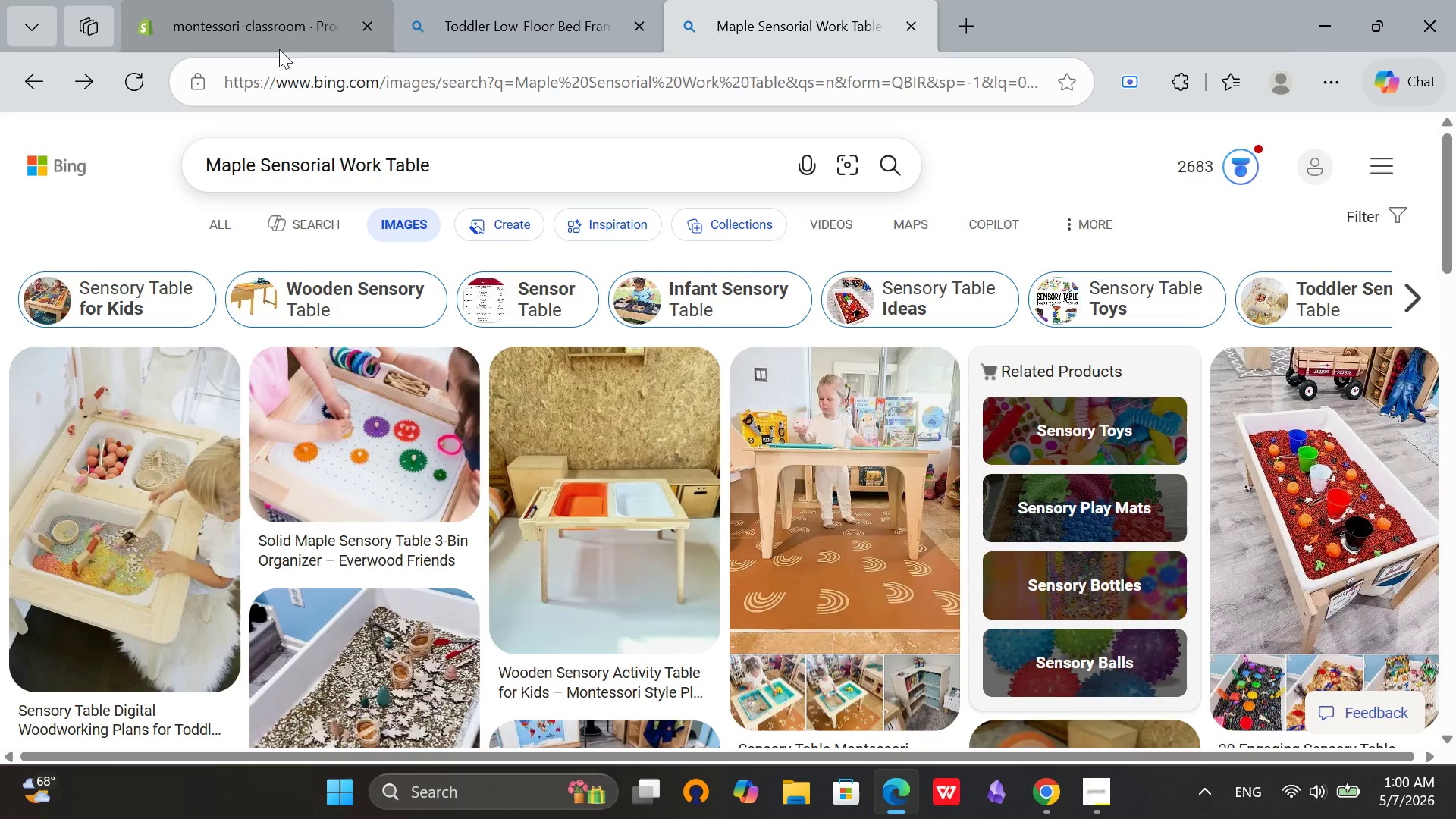 
left_click([259, 23])
 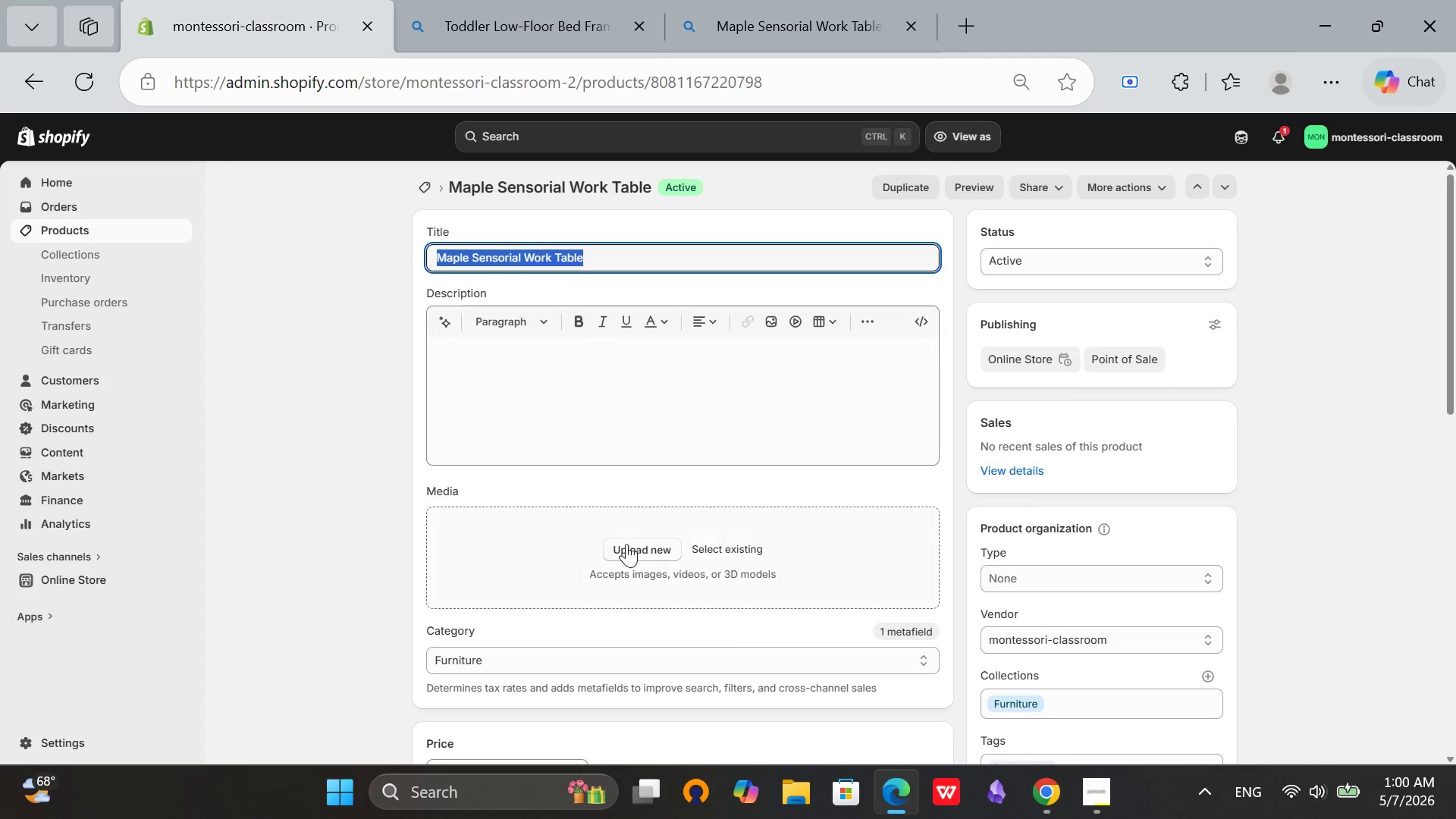 
left_click([646, 555])
 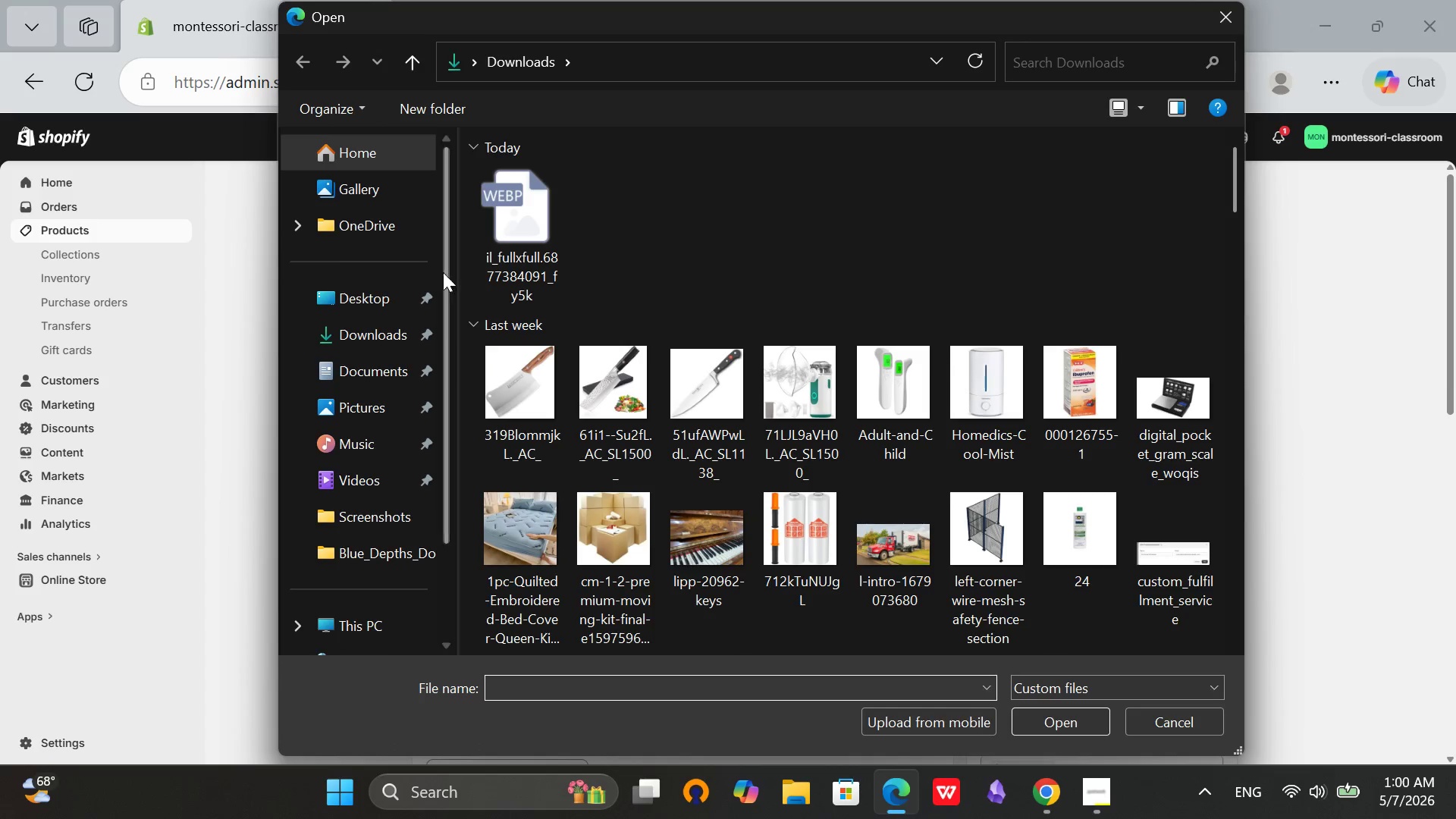 
left_click([516, 190])
 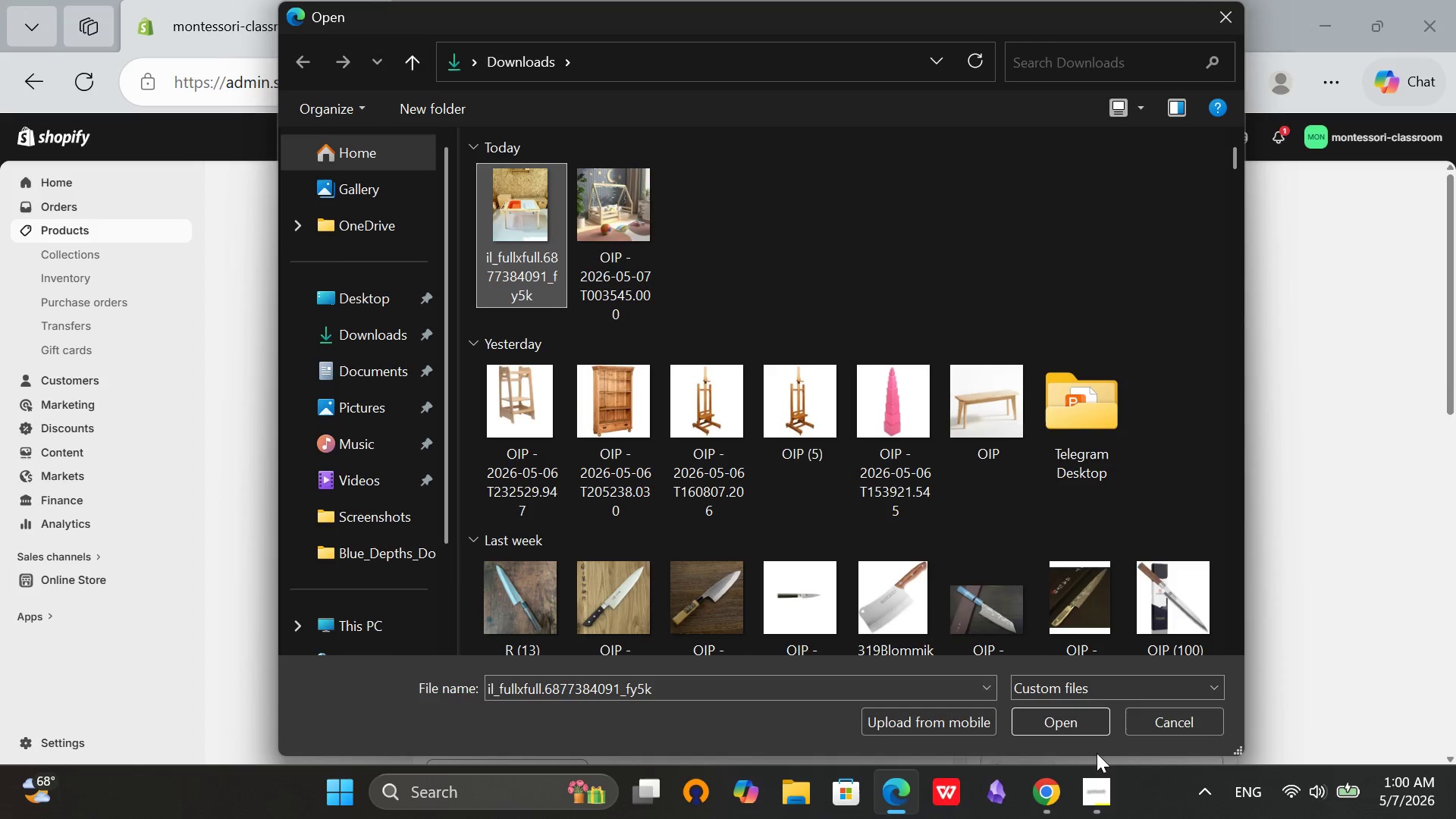 
left_click([1061, 720])
 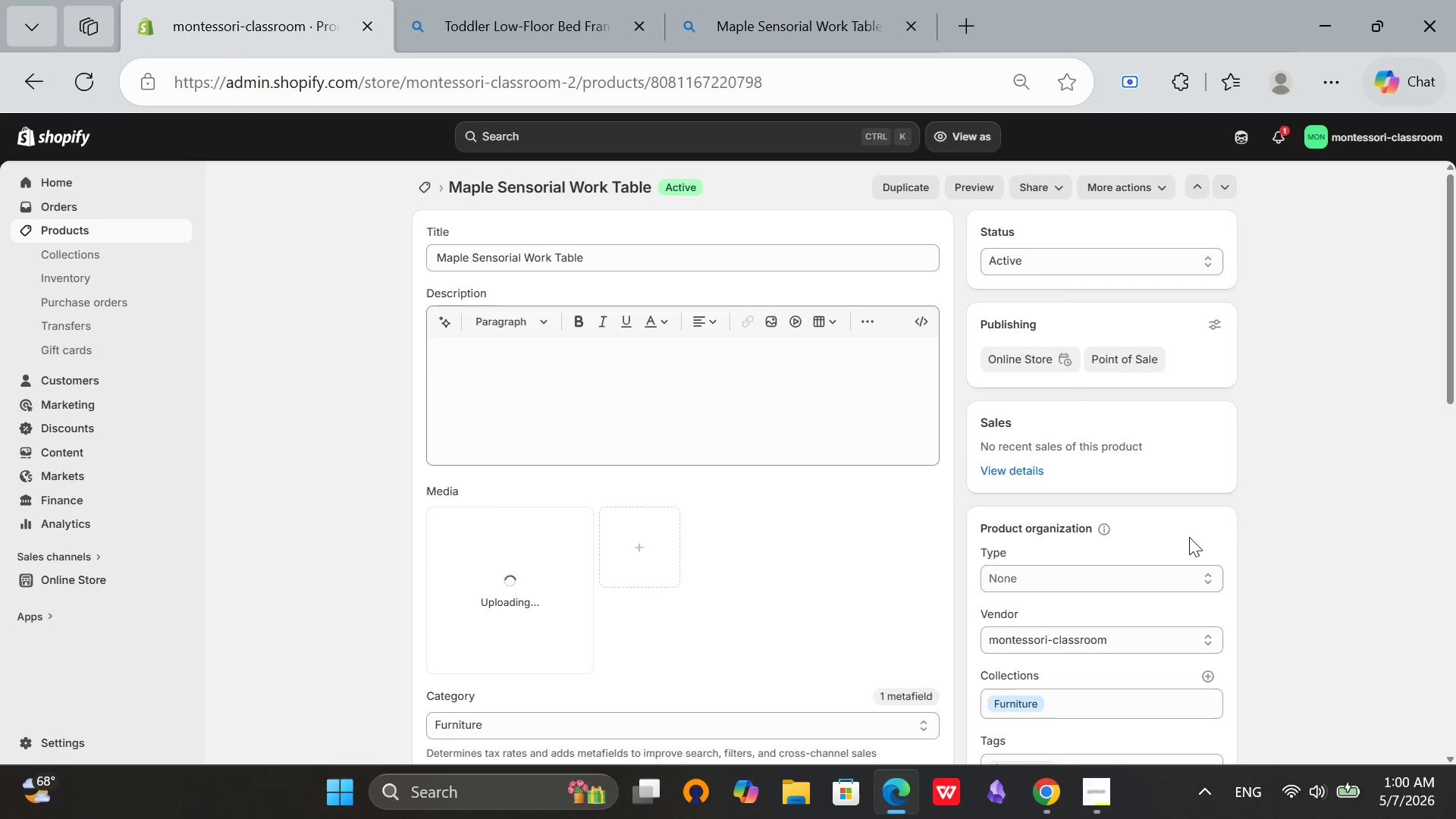 
scroll: coordinate [1189, 537], scroll_direction: down, amount: 2.0
 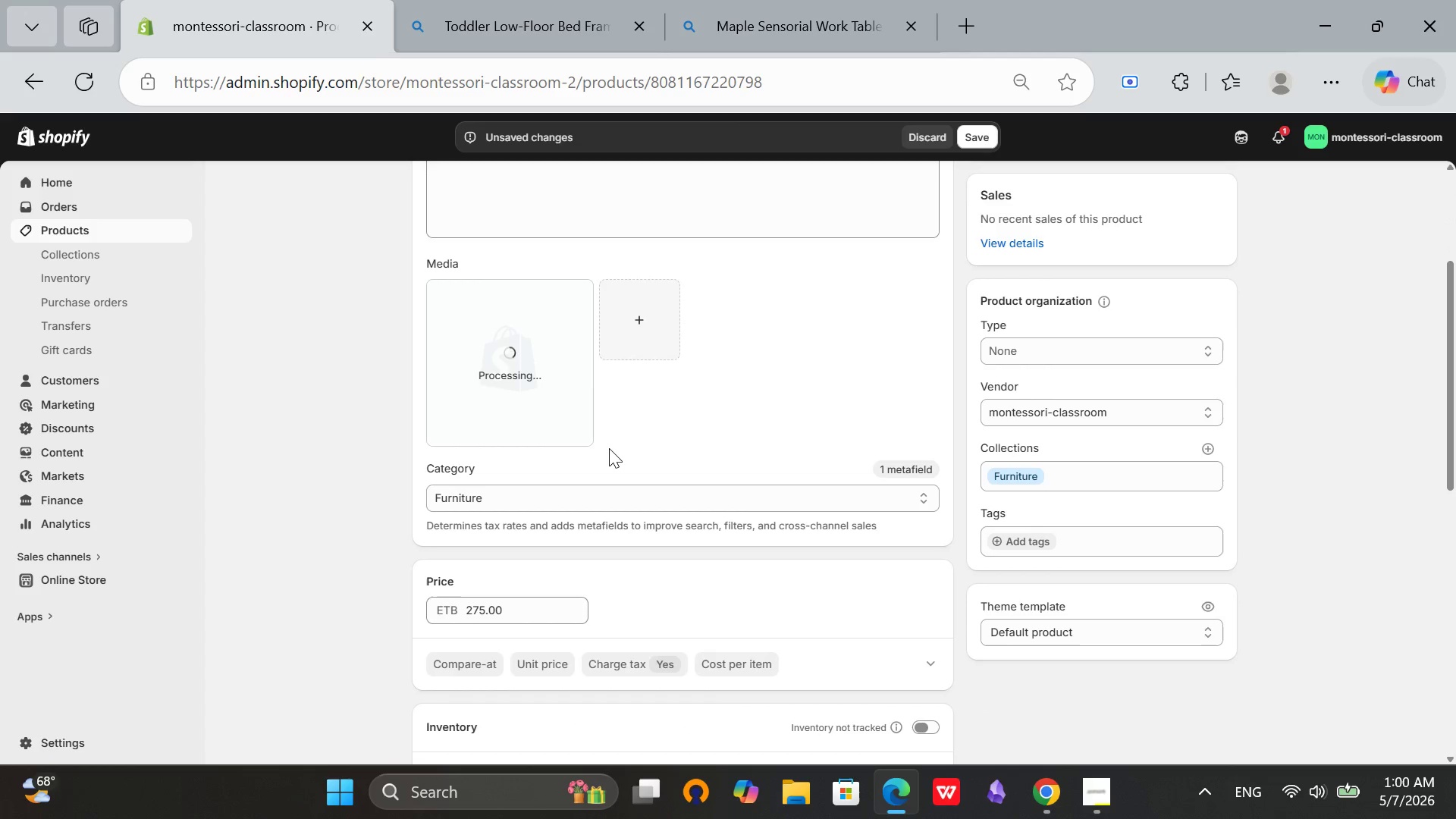 
wait(7.04)
 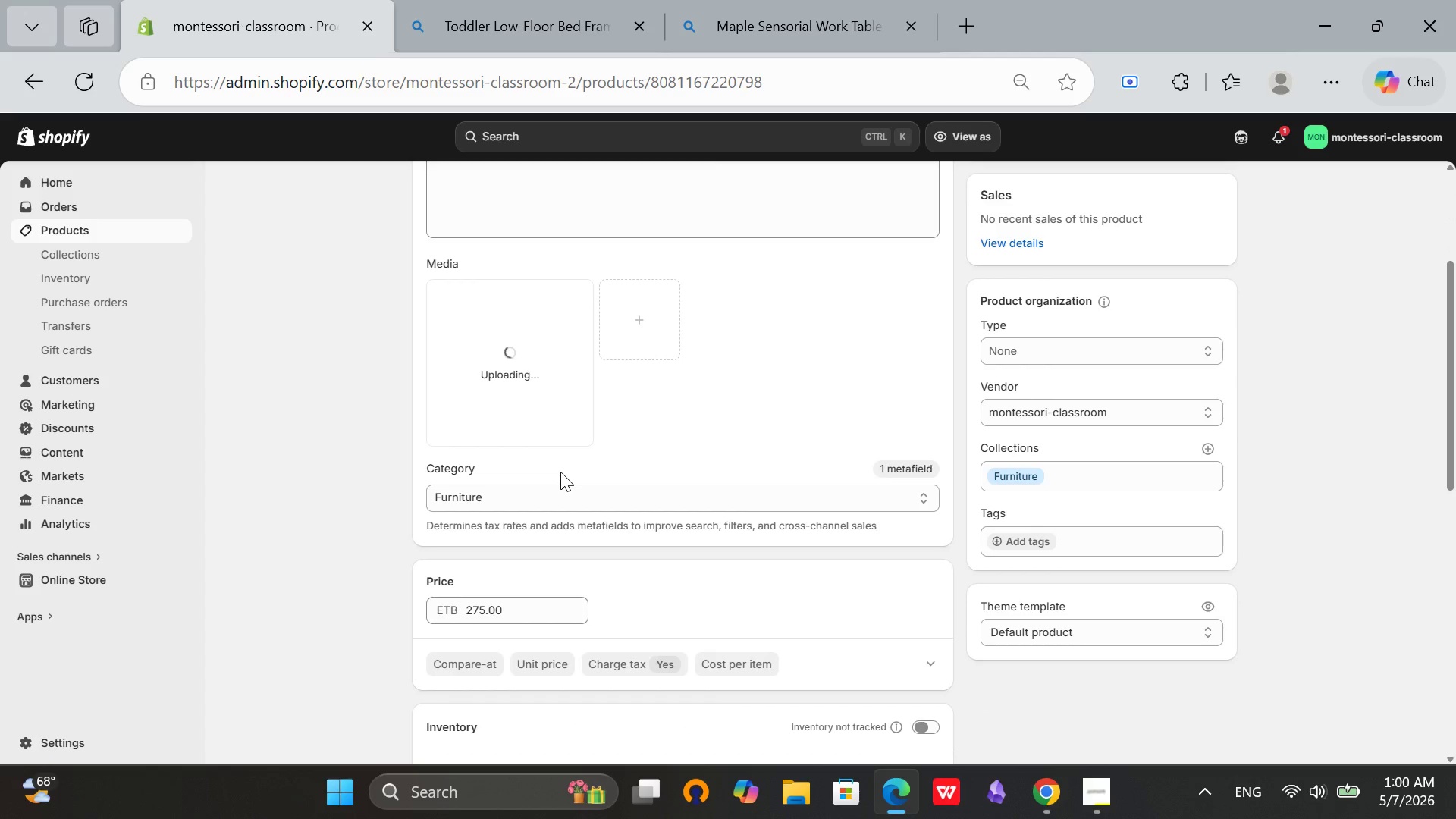 
key(Mute)
 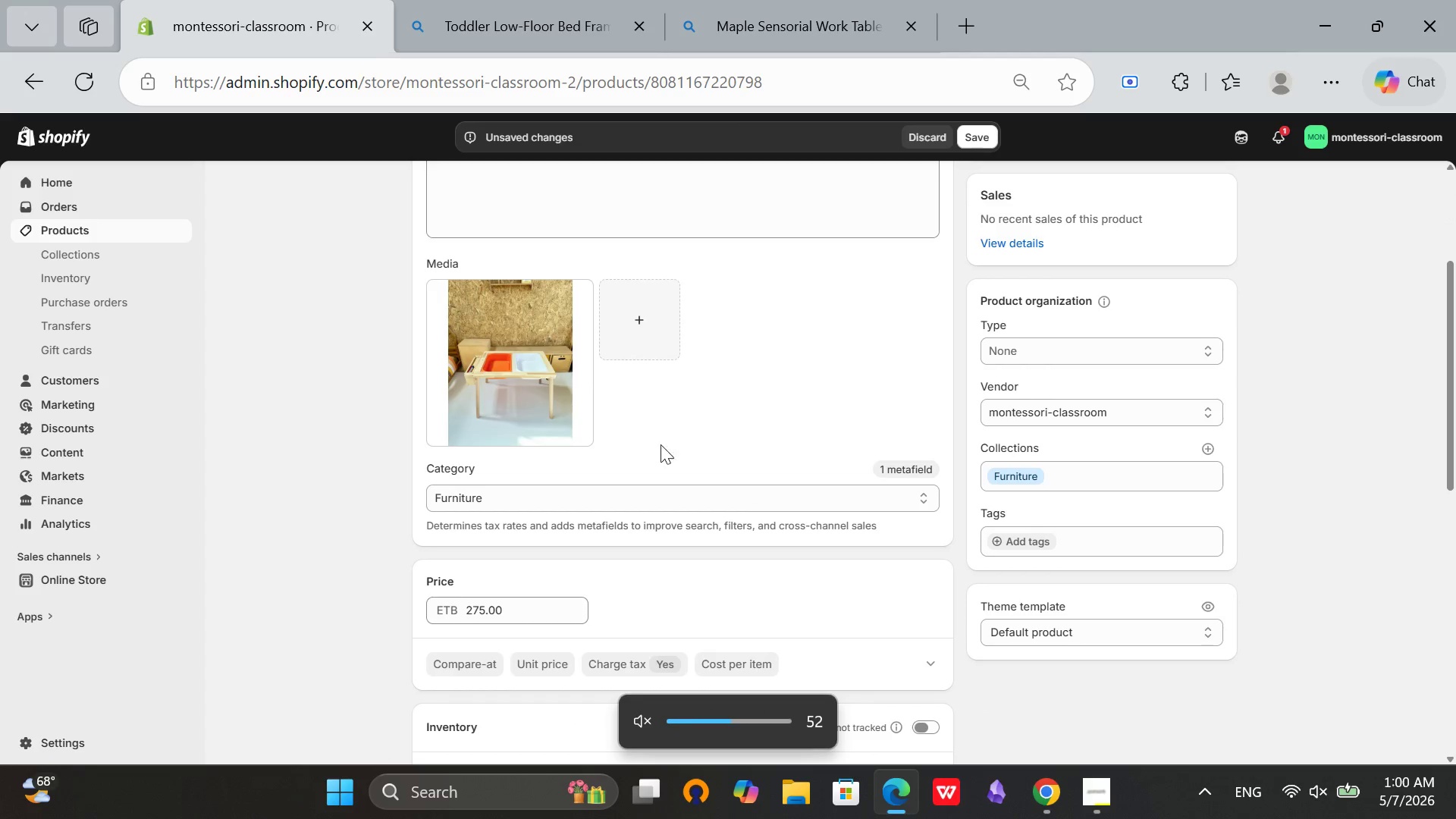 
key(Mute)
 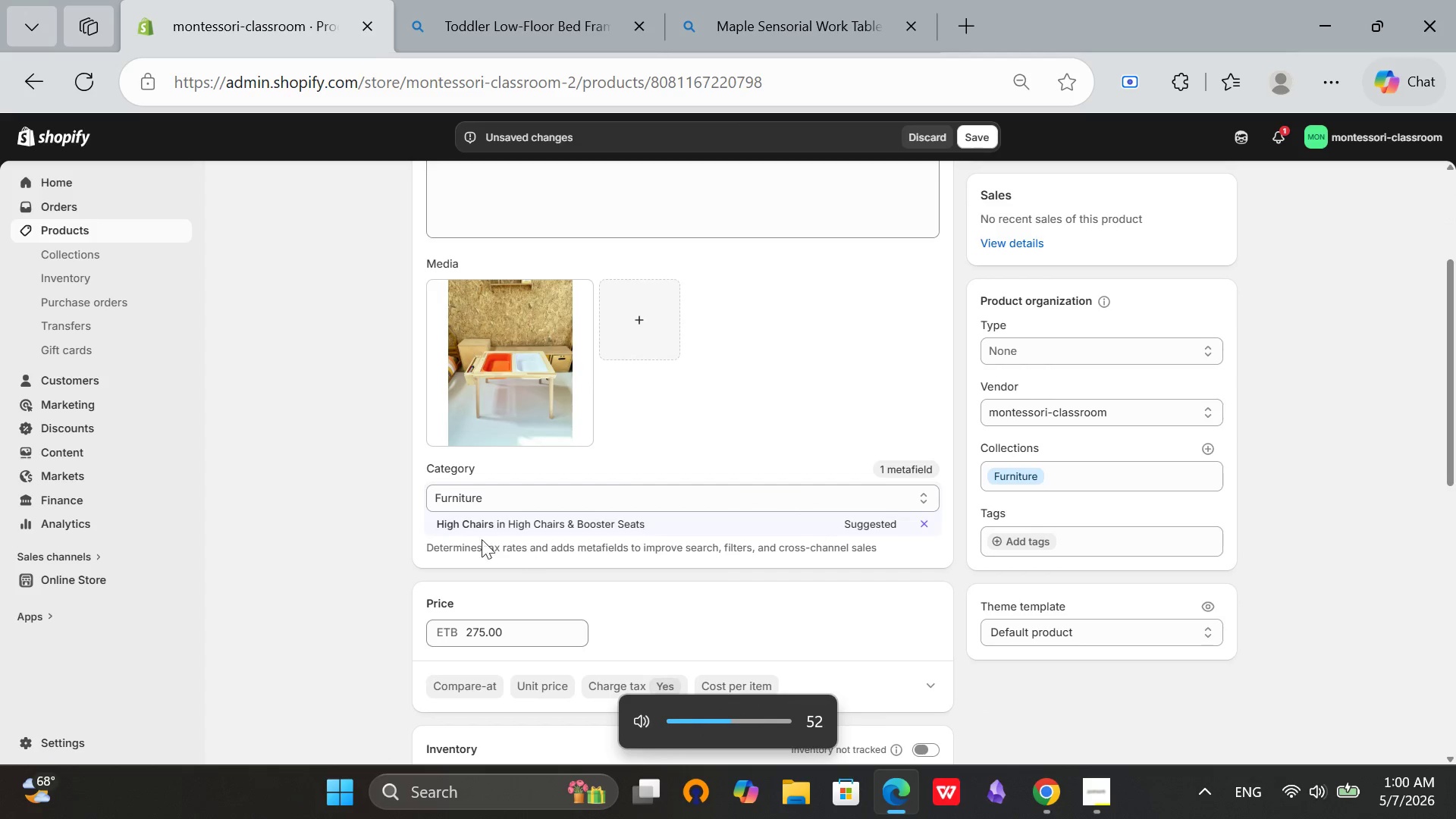 
scroll: coordinate [961, 513], scroll_direction: down, amount: 3.0
 